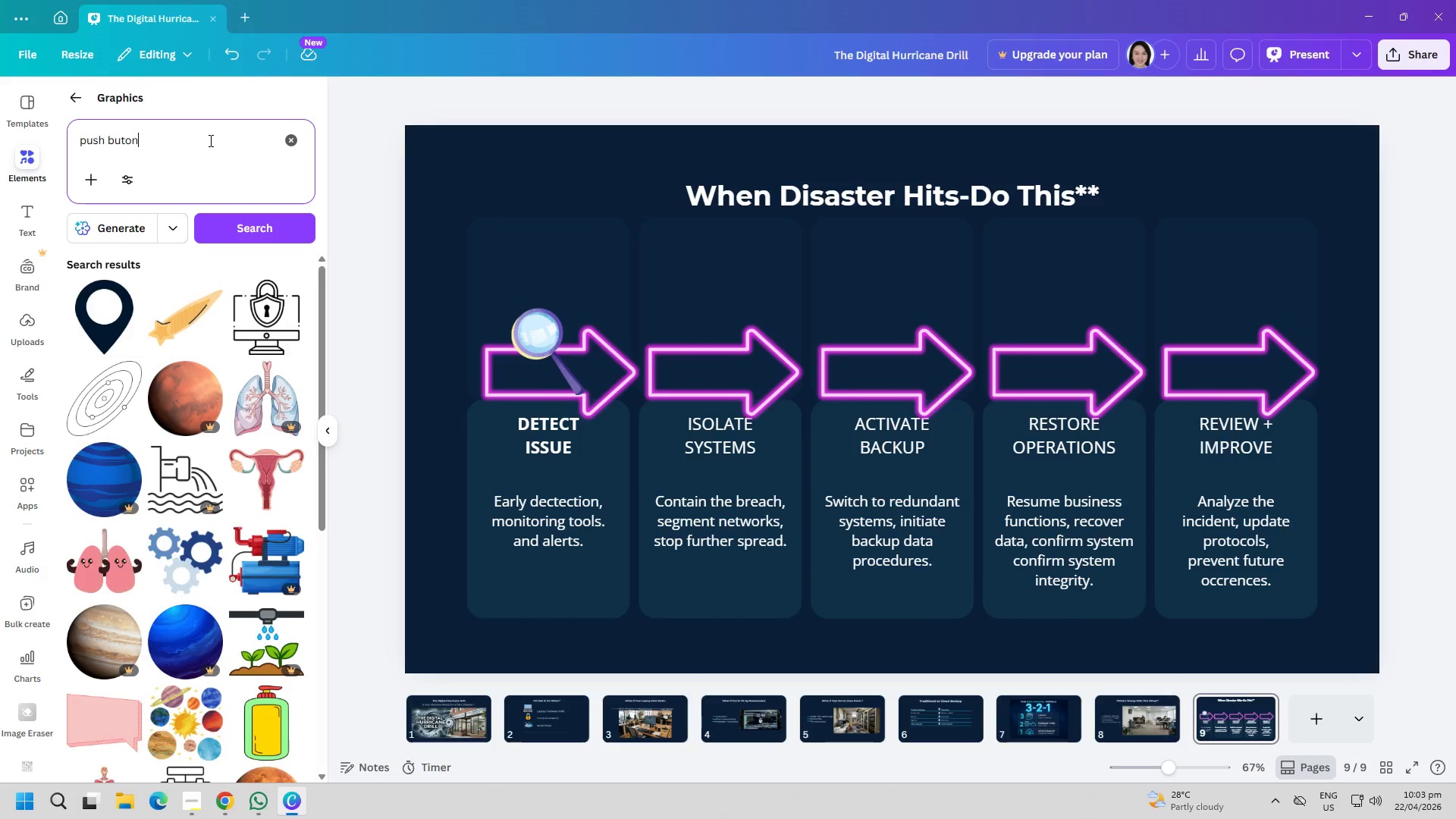 
key(Enter)
 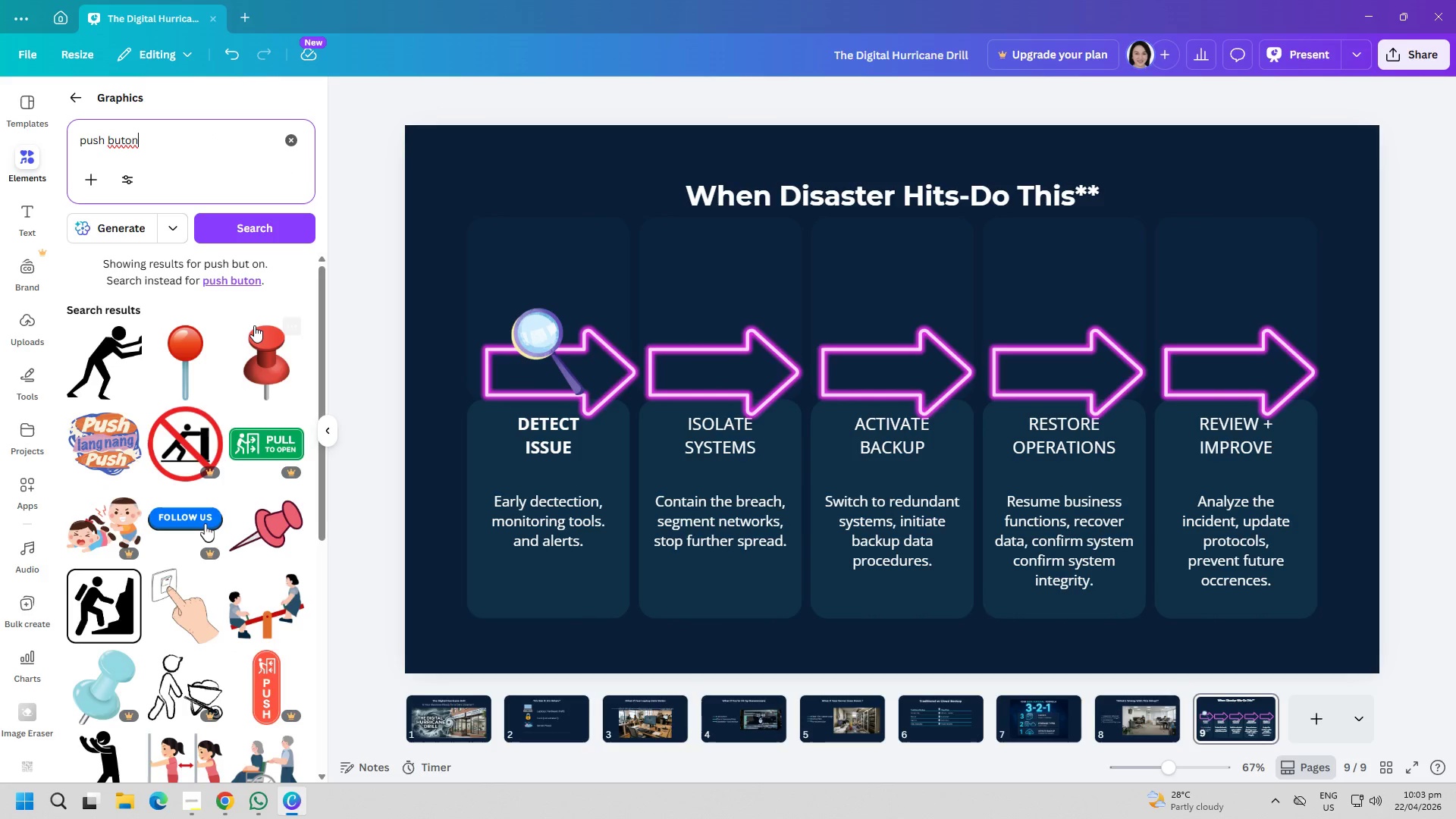 
scroll: coordinate [209, 497], scroll_direction: down, amount: 14.0
 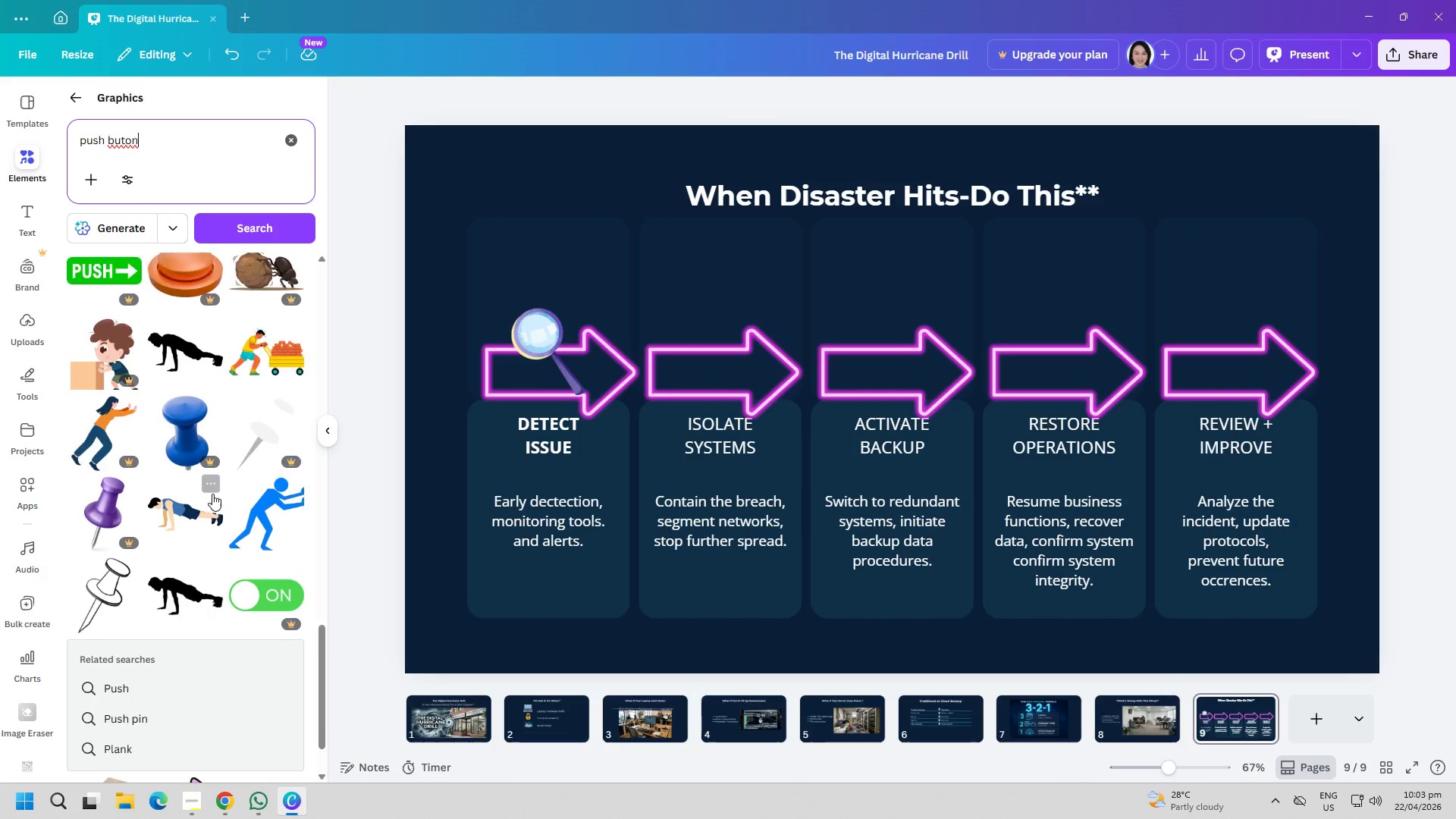 
left_click([162, 150])
 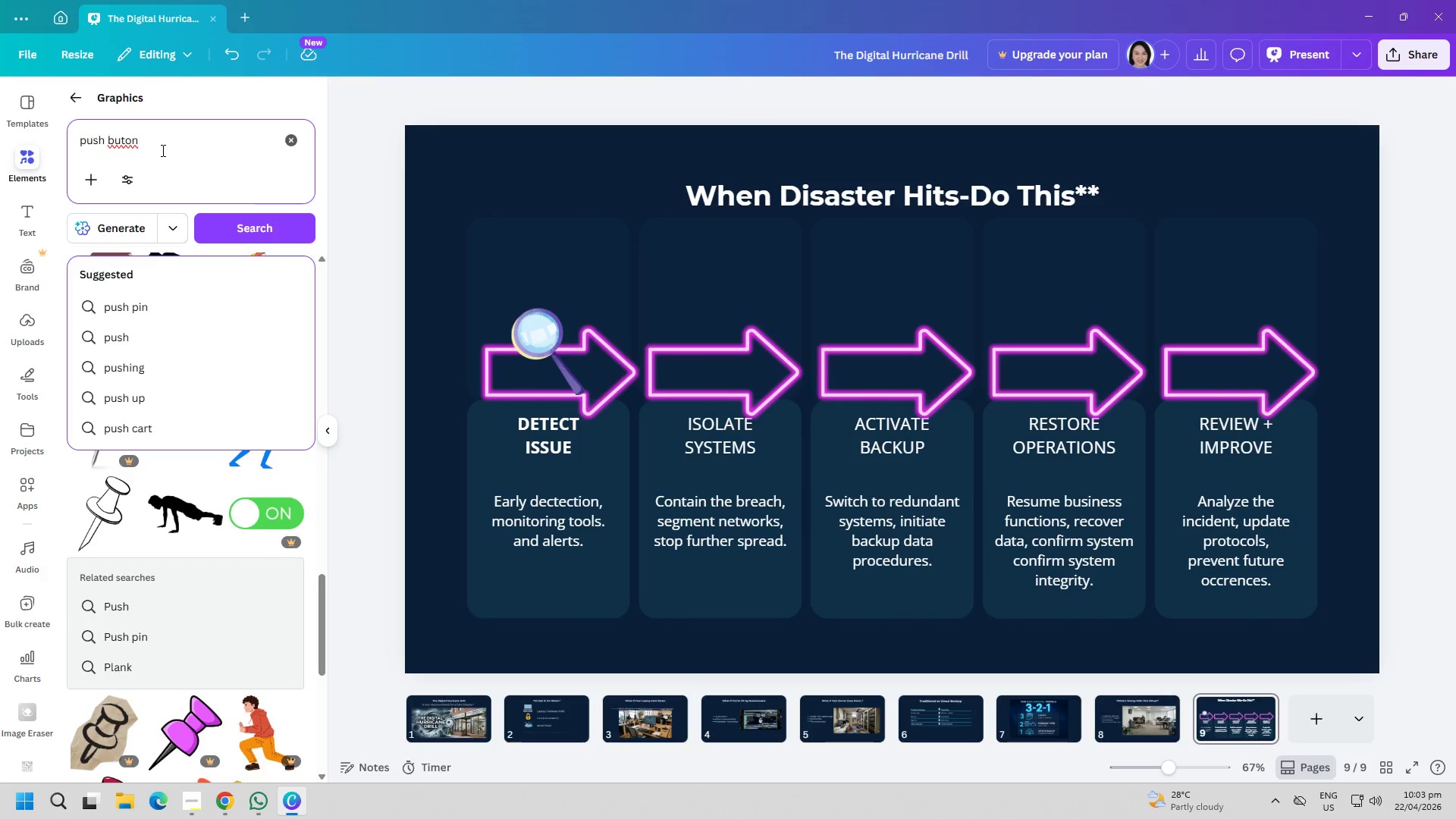 
key(Backspace)
 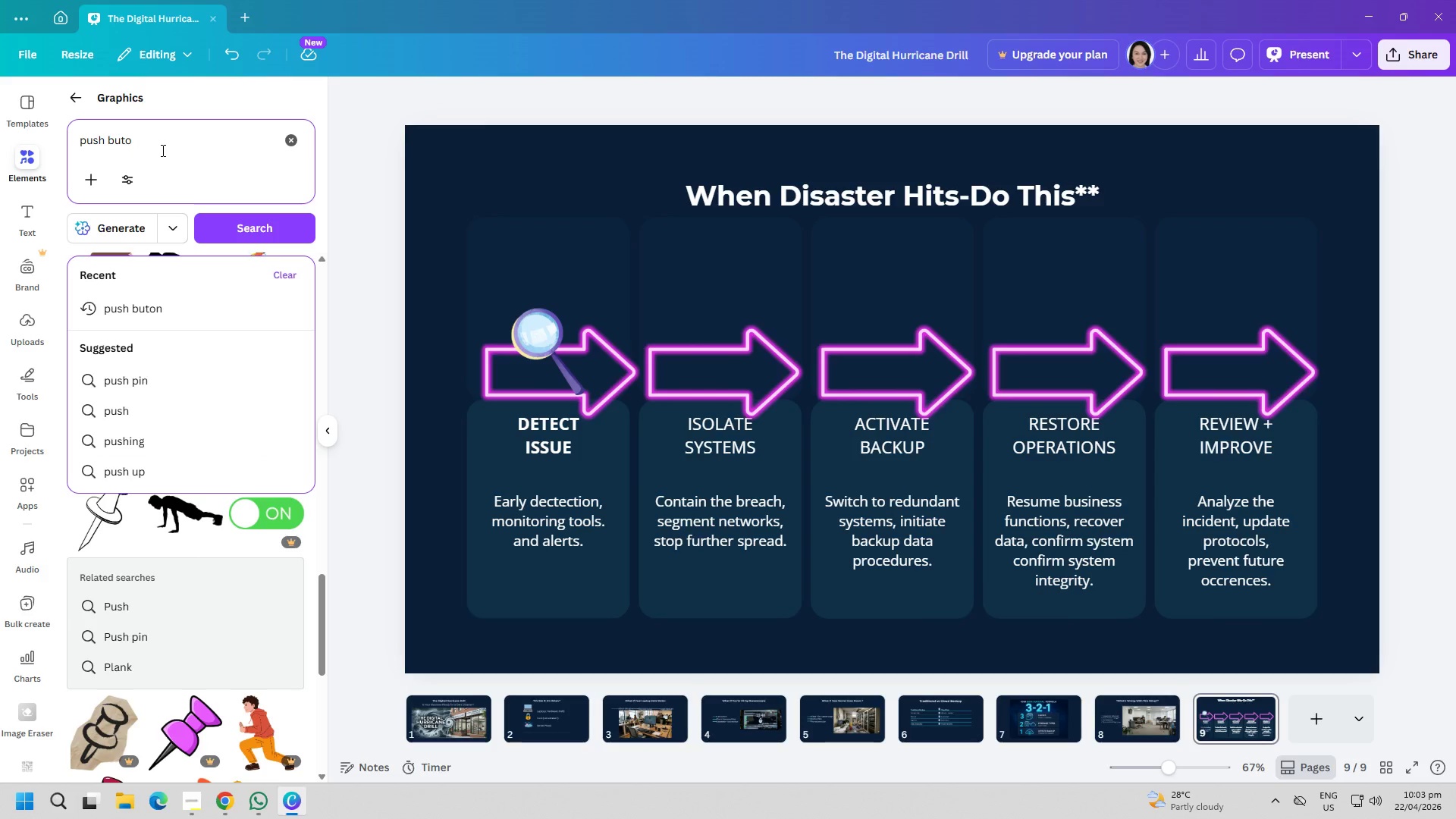 
key(M)
 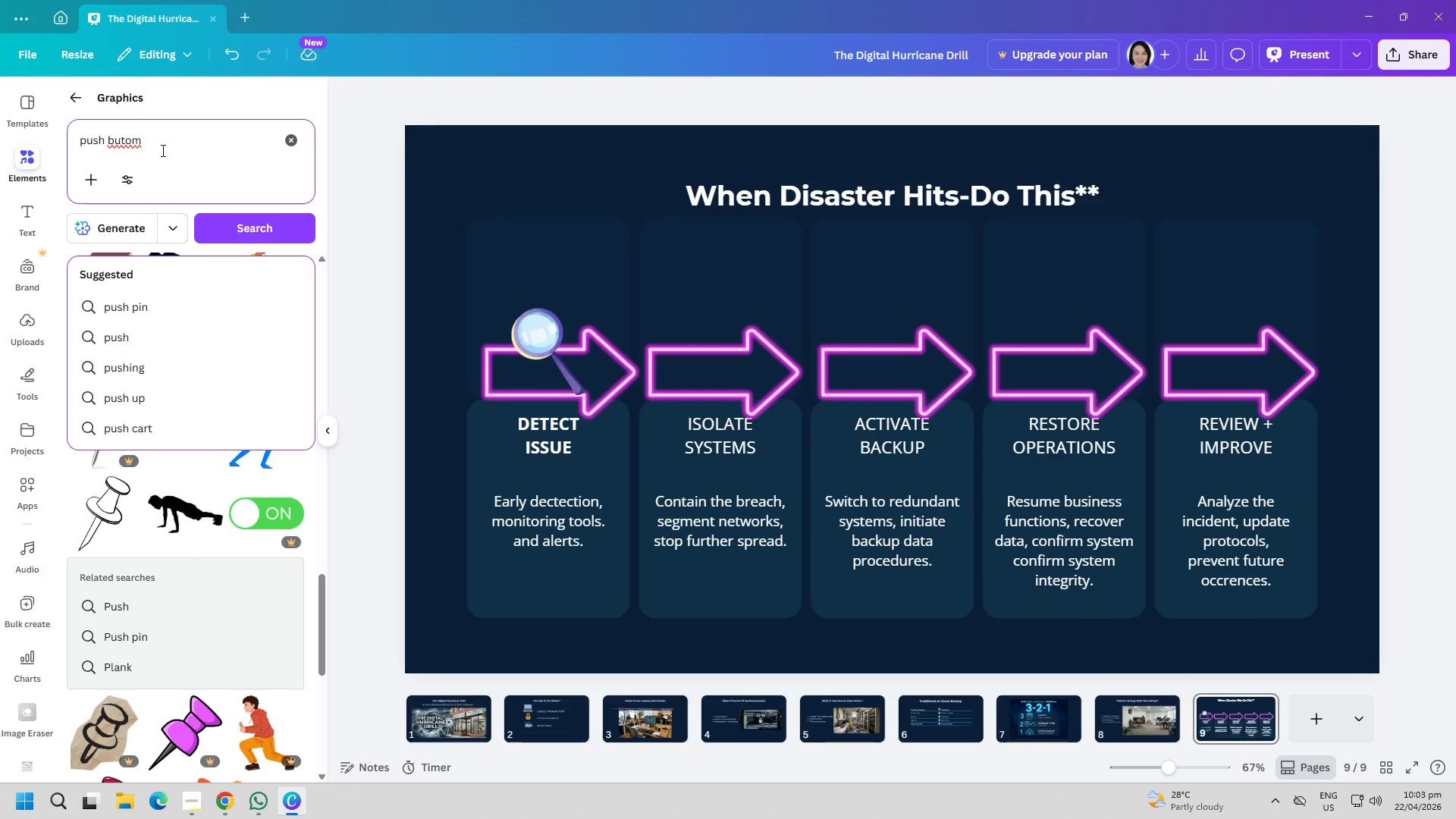 
key(Enter)
 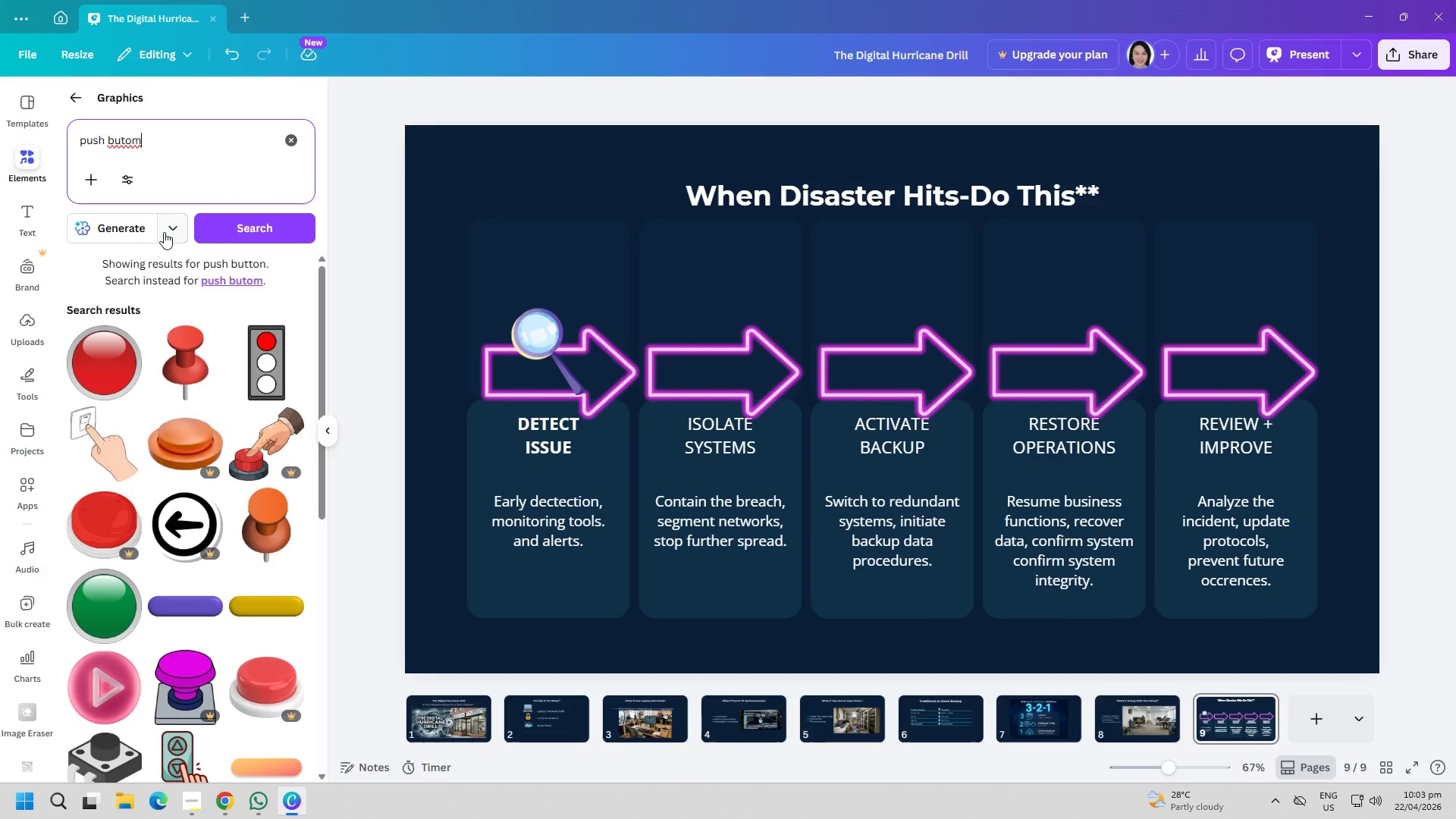 
scroll: coordinate [127, 425], scroll_direction: down, amount: 3.0
 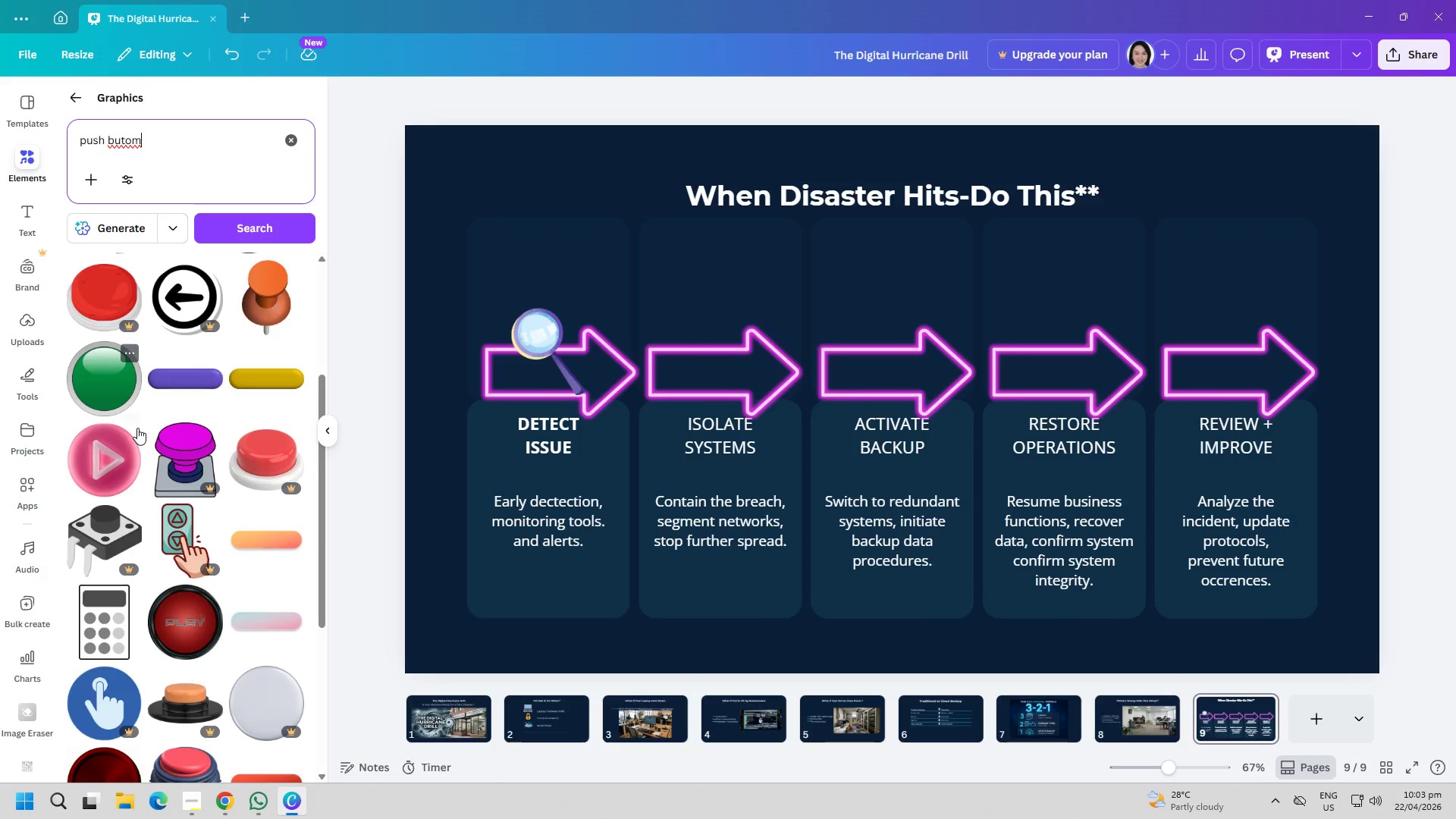 
scroll: coordinate [131, 428], scroll_direction: up, amount: 3.0
 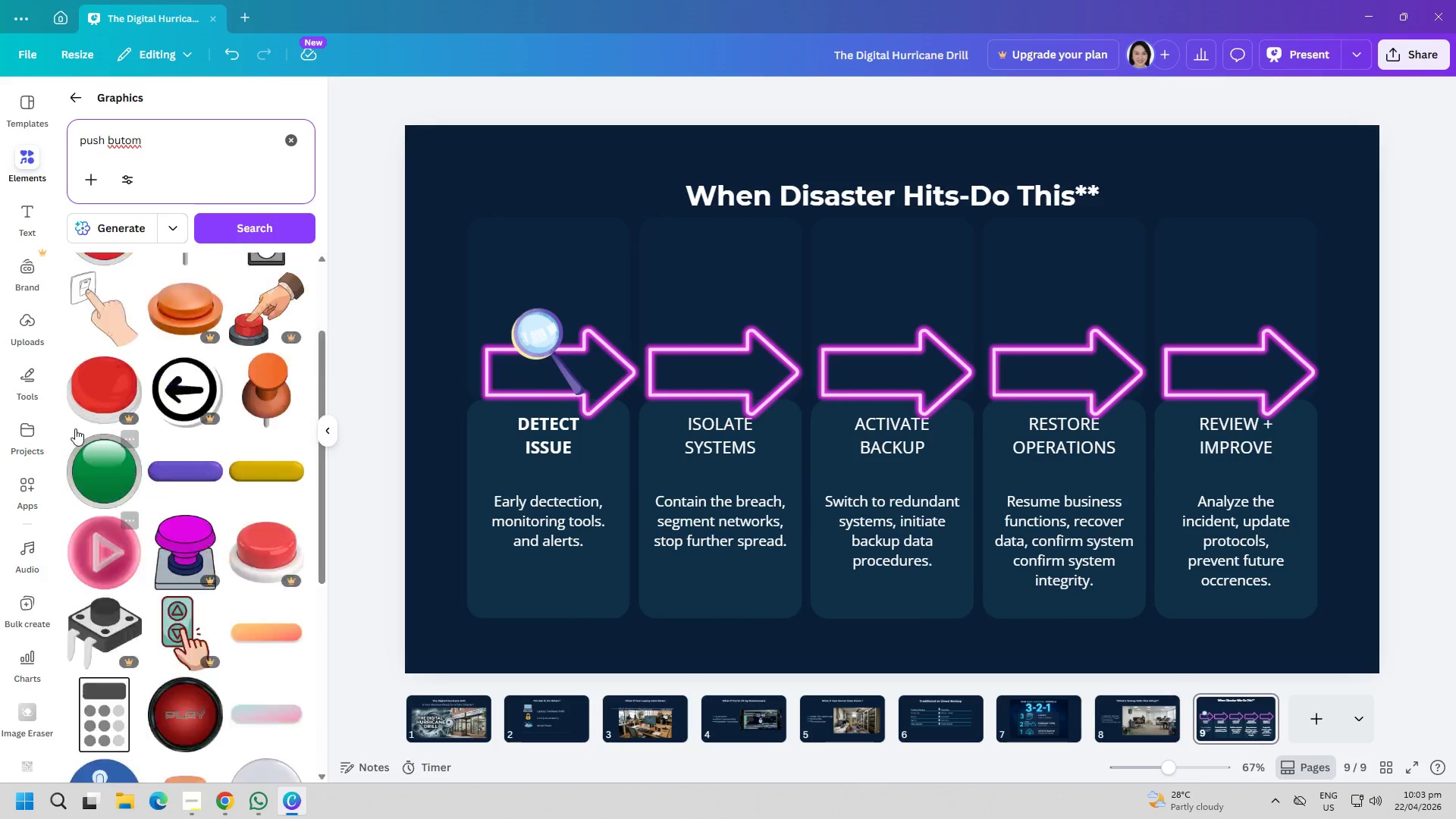 
mouse_move([88, 416])
 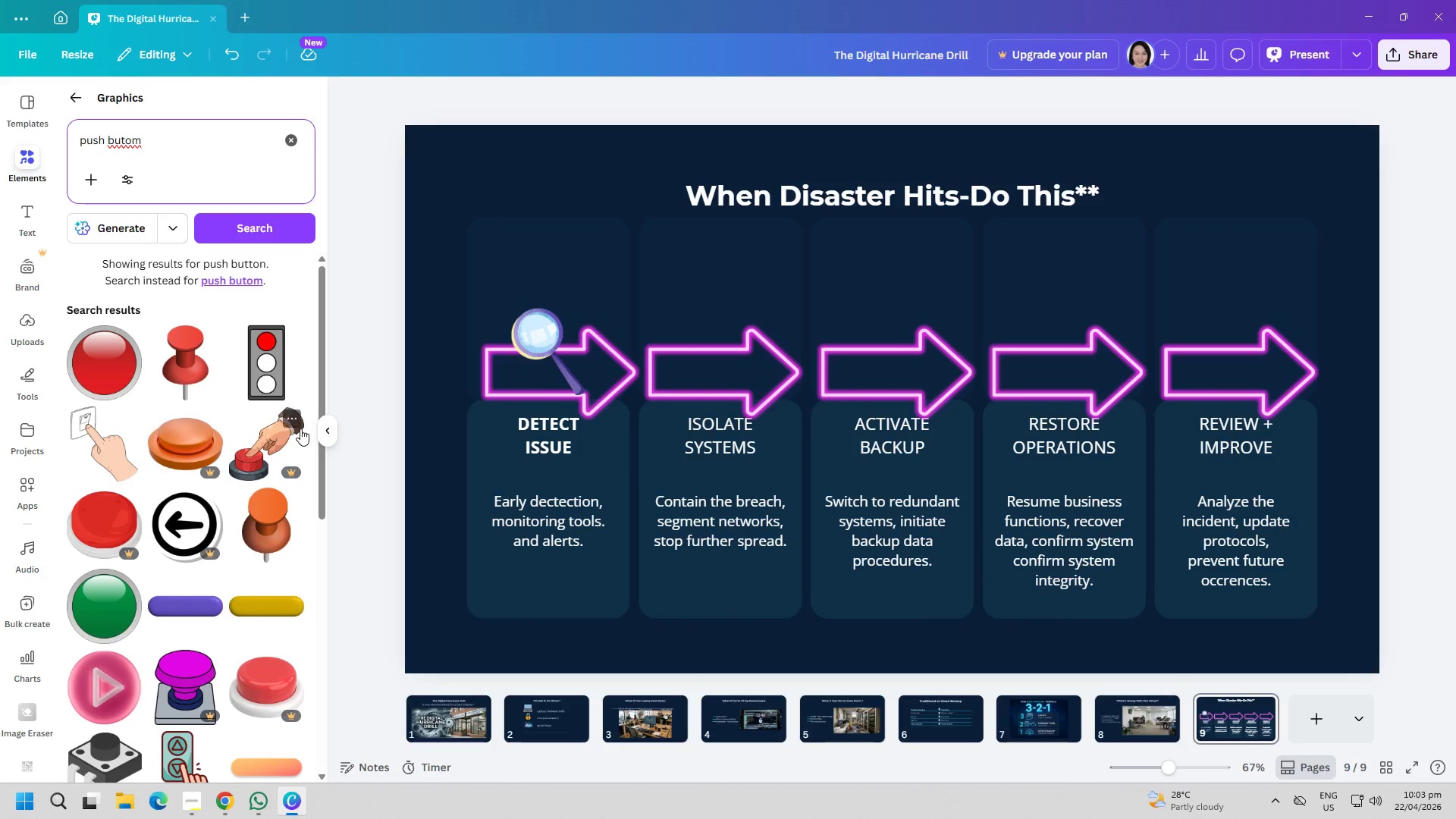 
left_click([295, 423])
 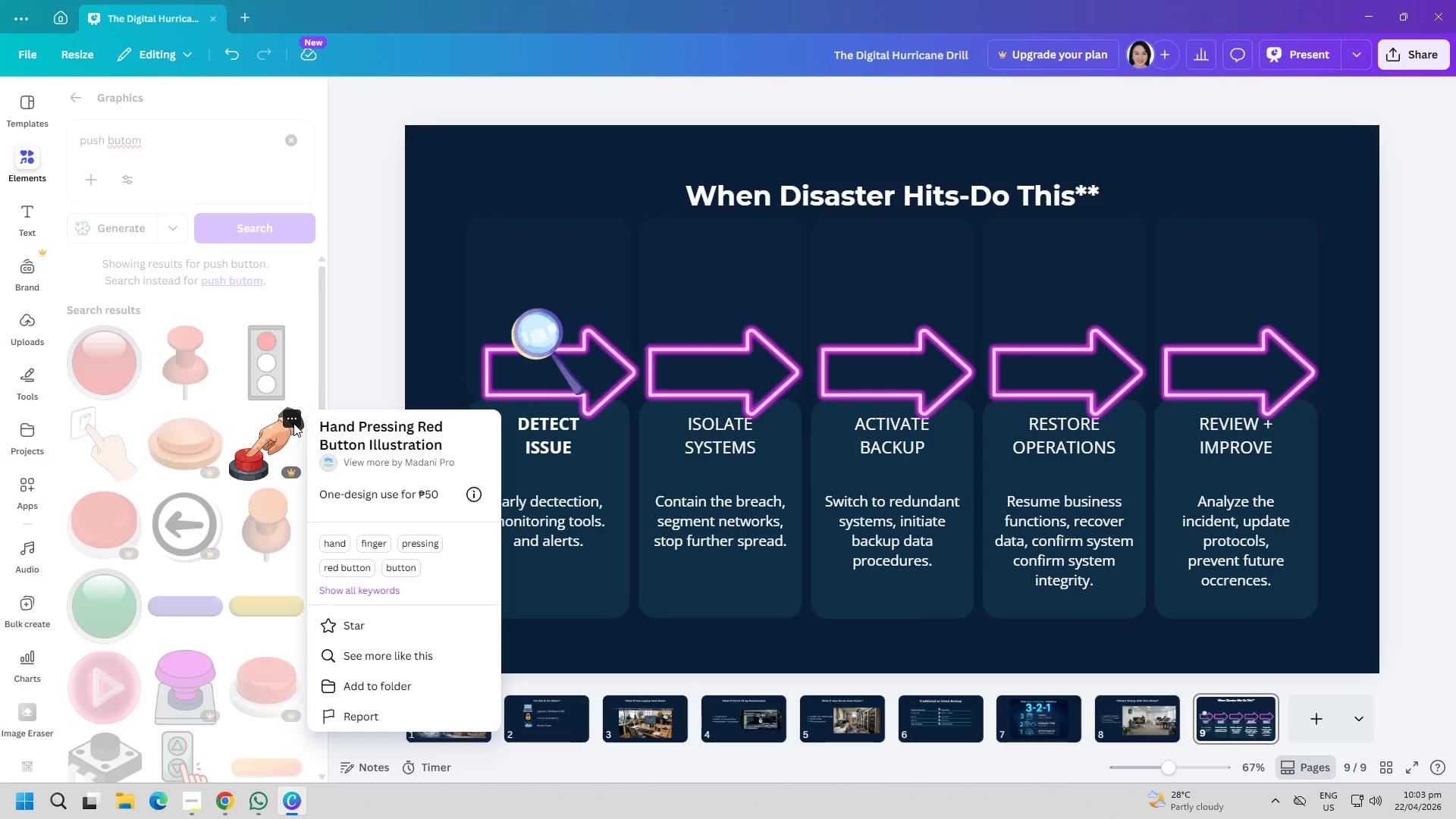 
left_click([293, 423])
 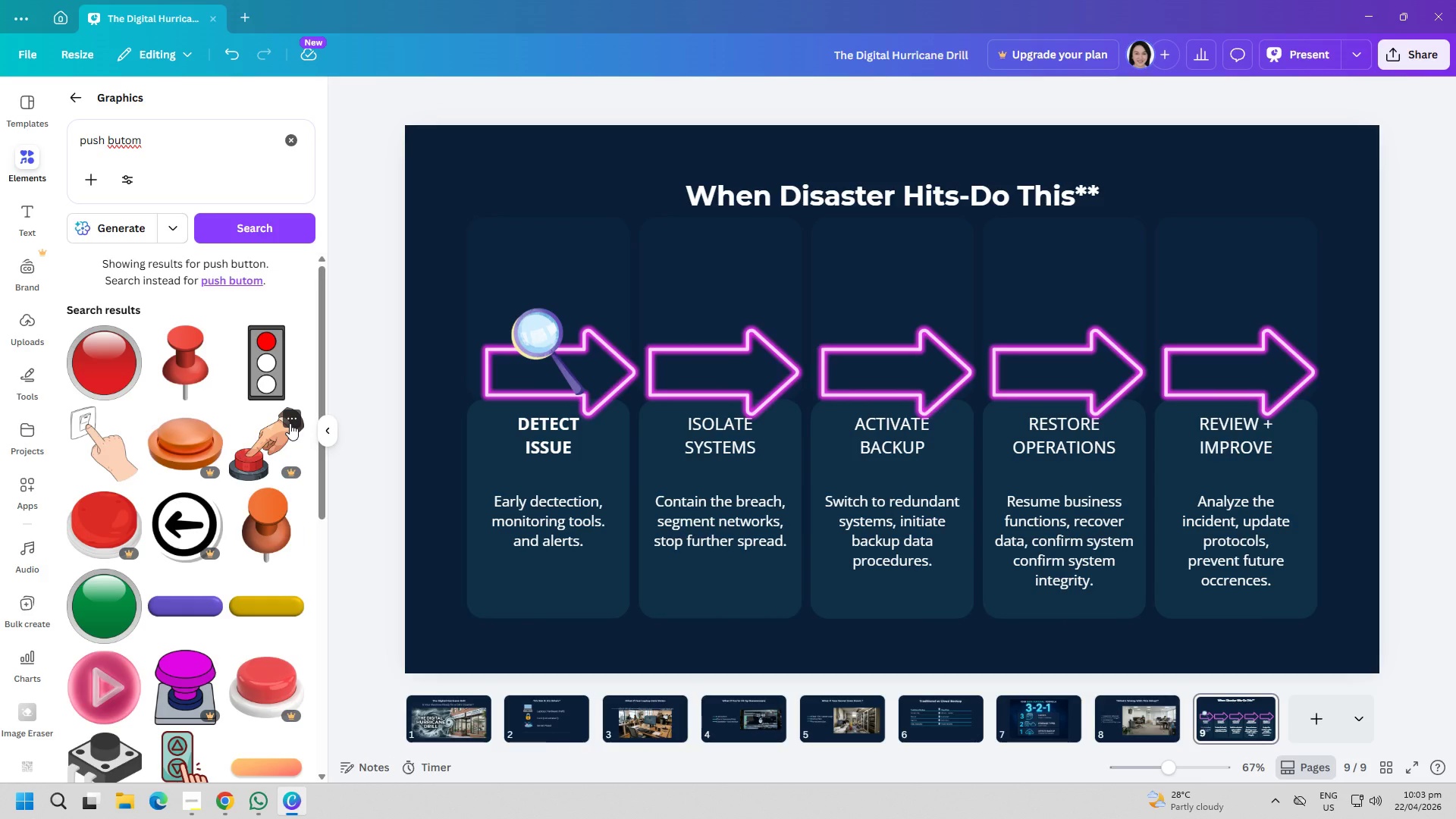 
scroll: coordinate [227, 528], scroll_direction: down, amount: 24.0
 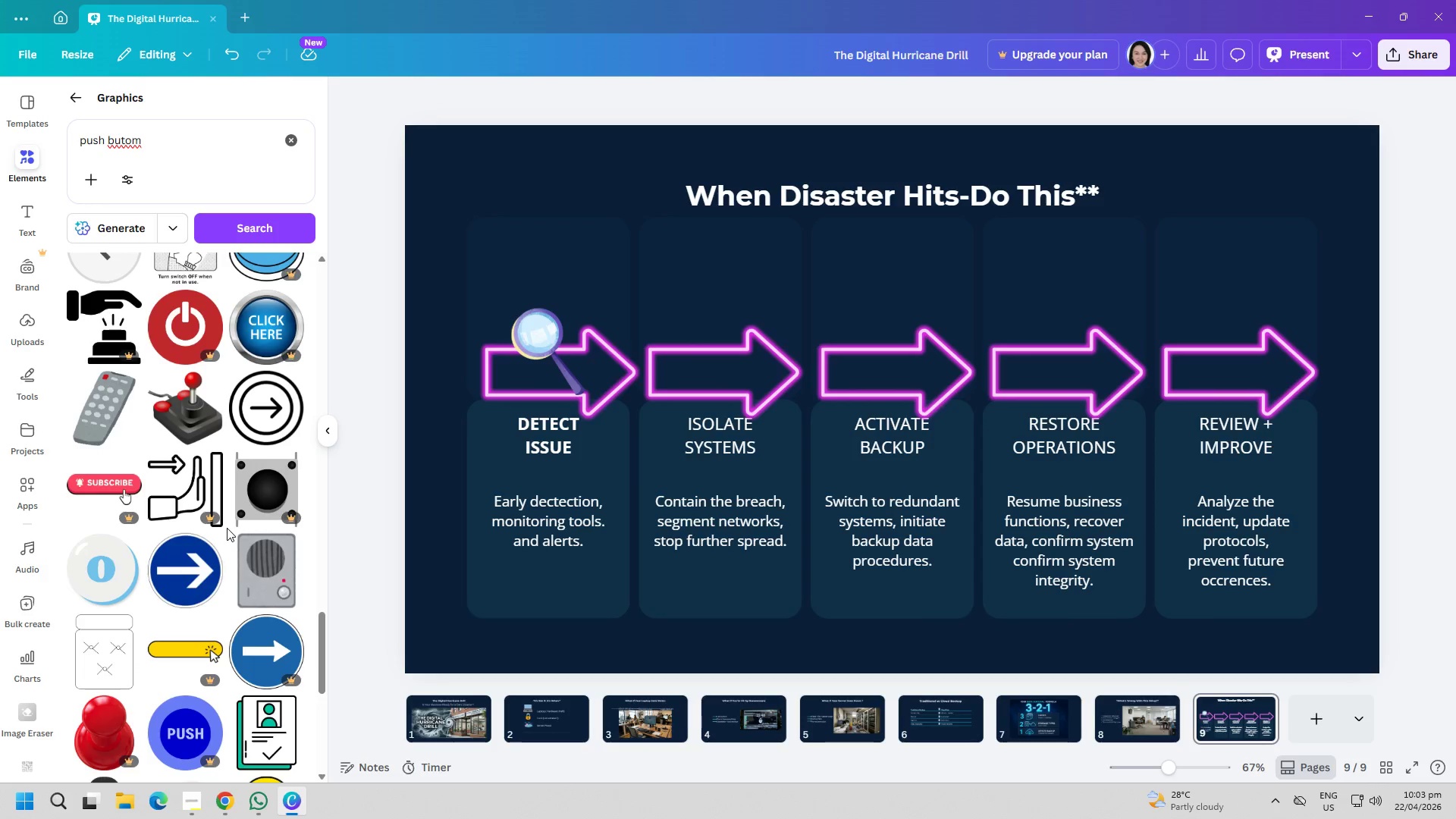 
scroll: coordinate [228, 528], scroll_direction: down, amount: 7.0
 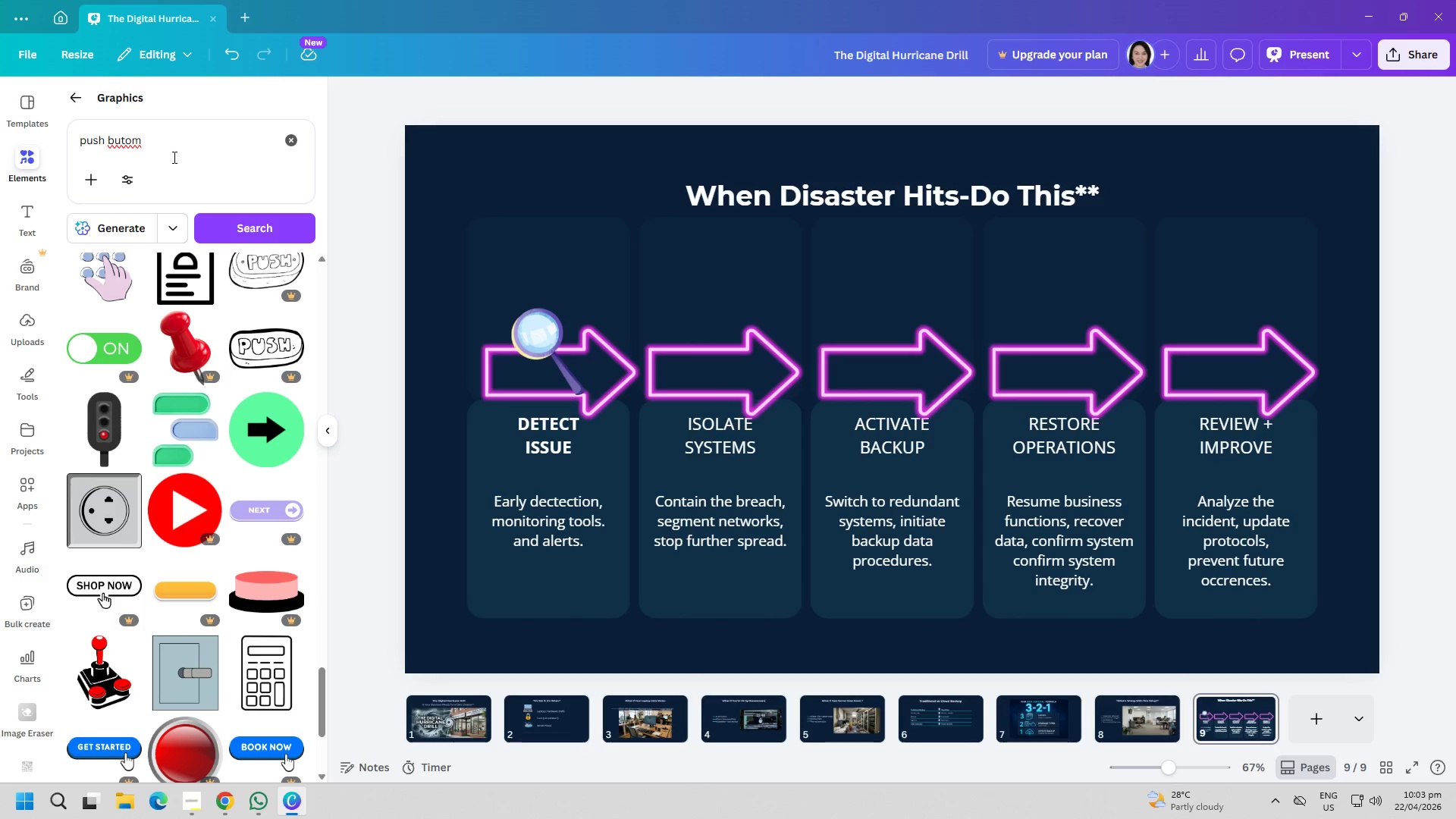 
double_click([178, 154])
 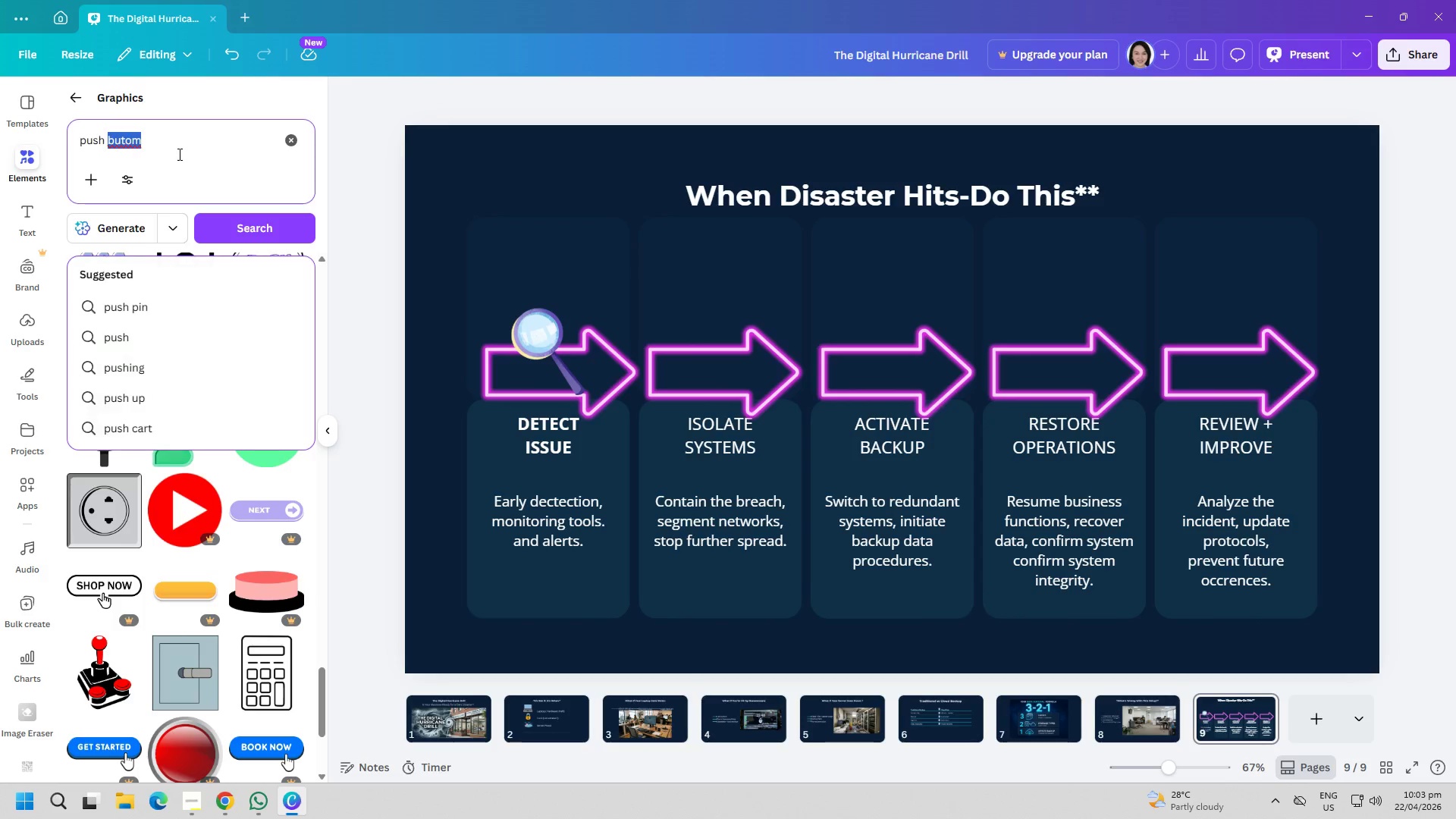 
triple_click([178, 154])
 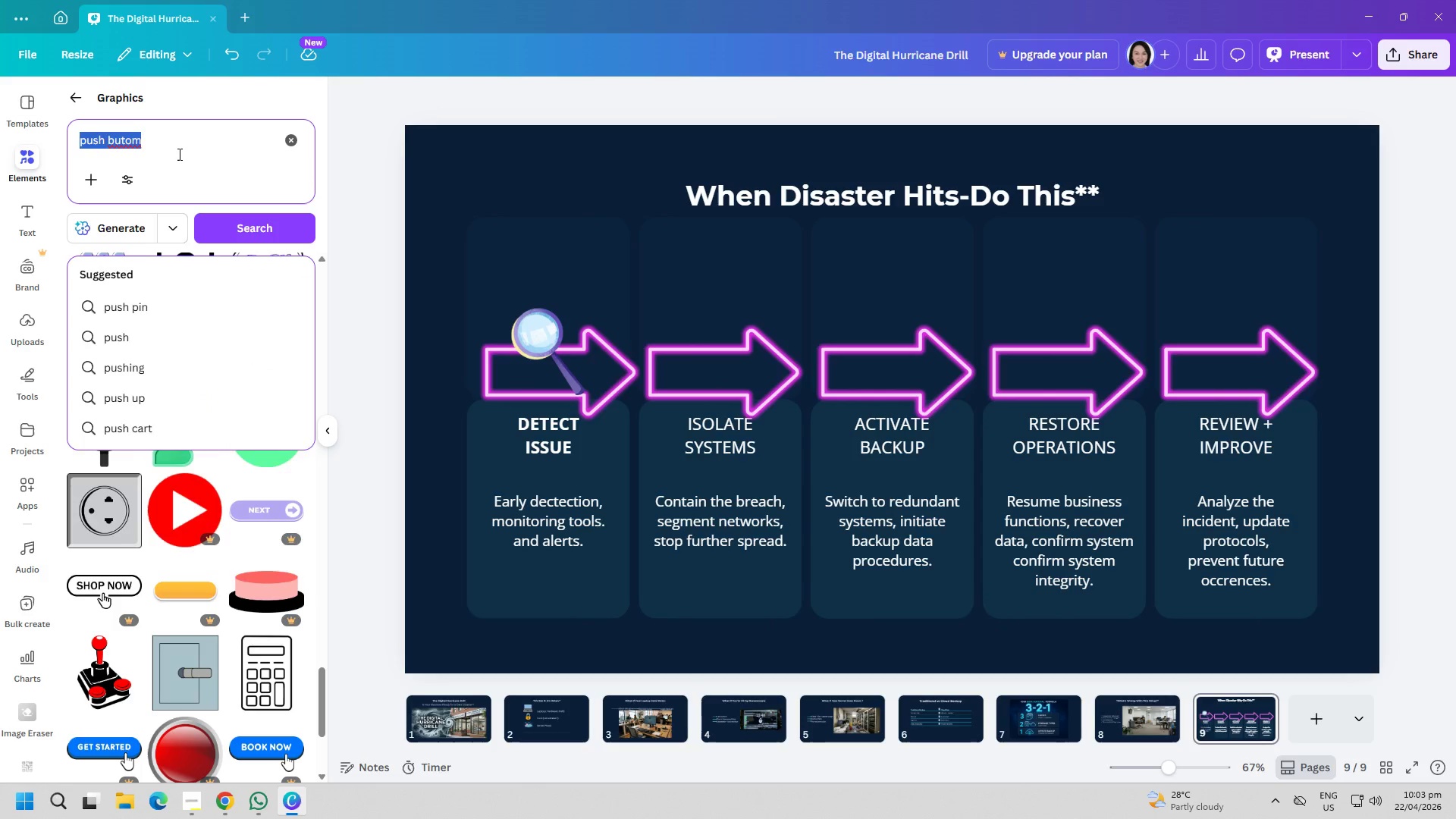 
type(hand pressing)
 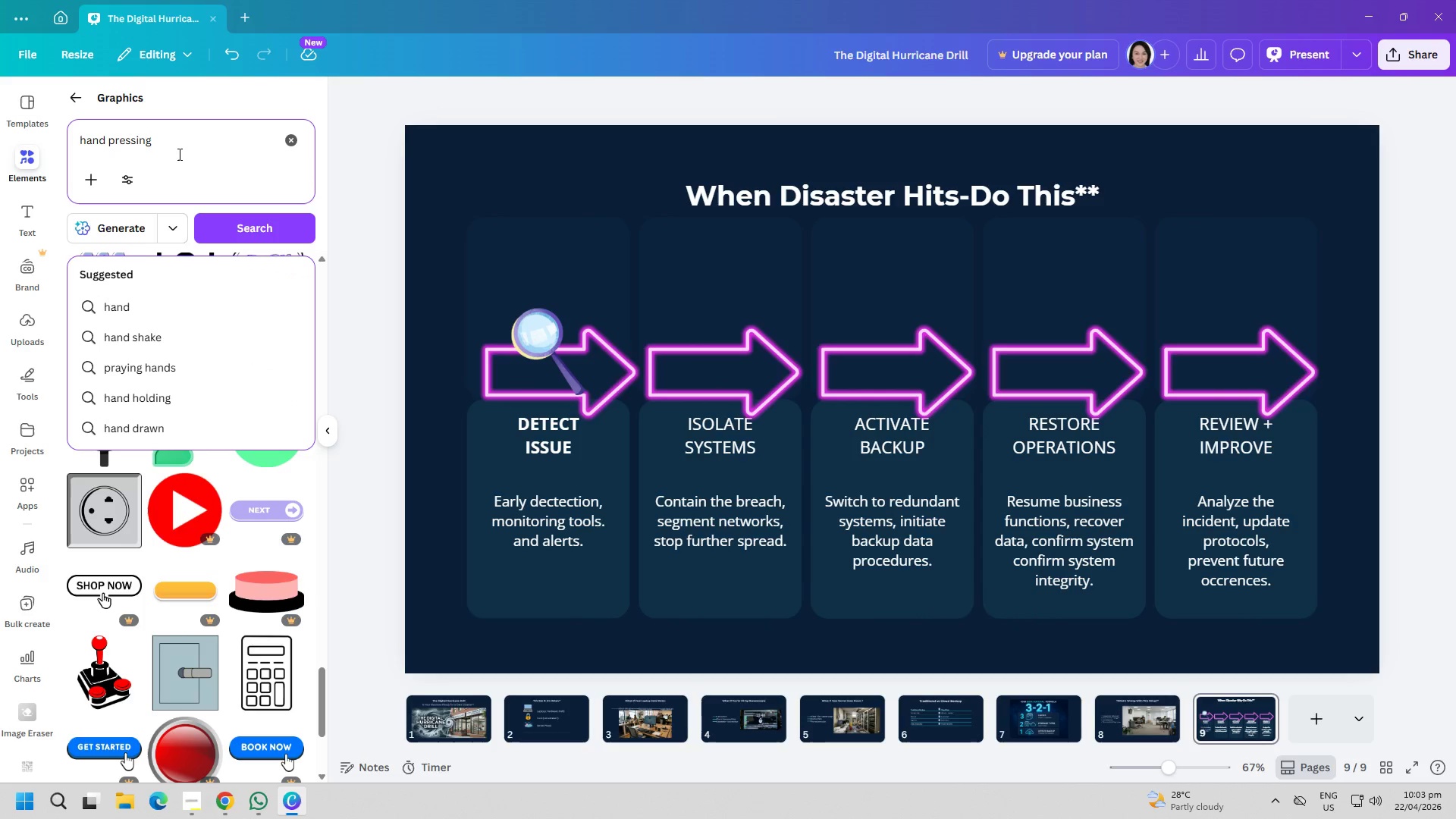 
key(Enter)
 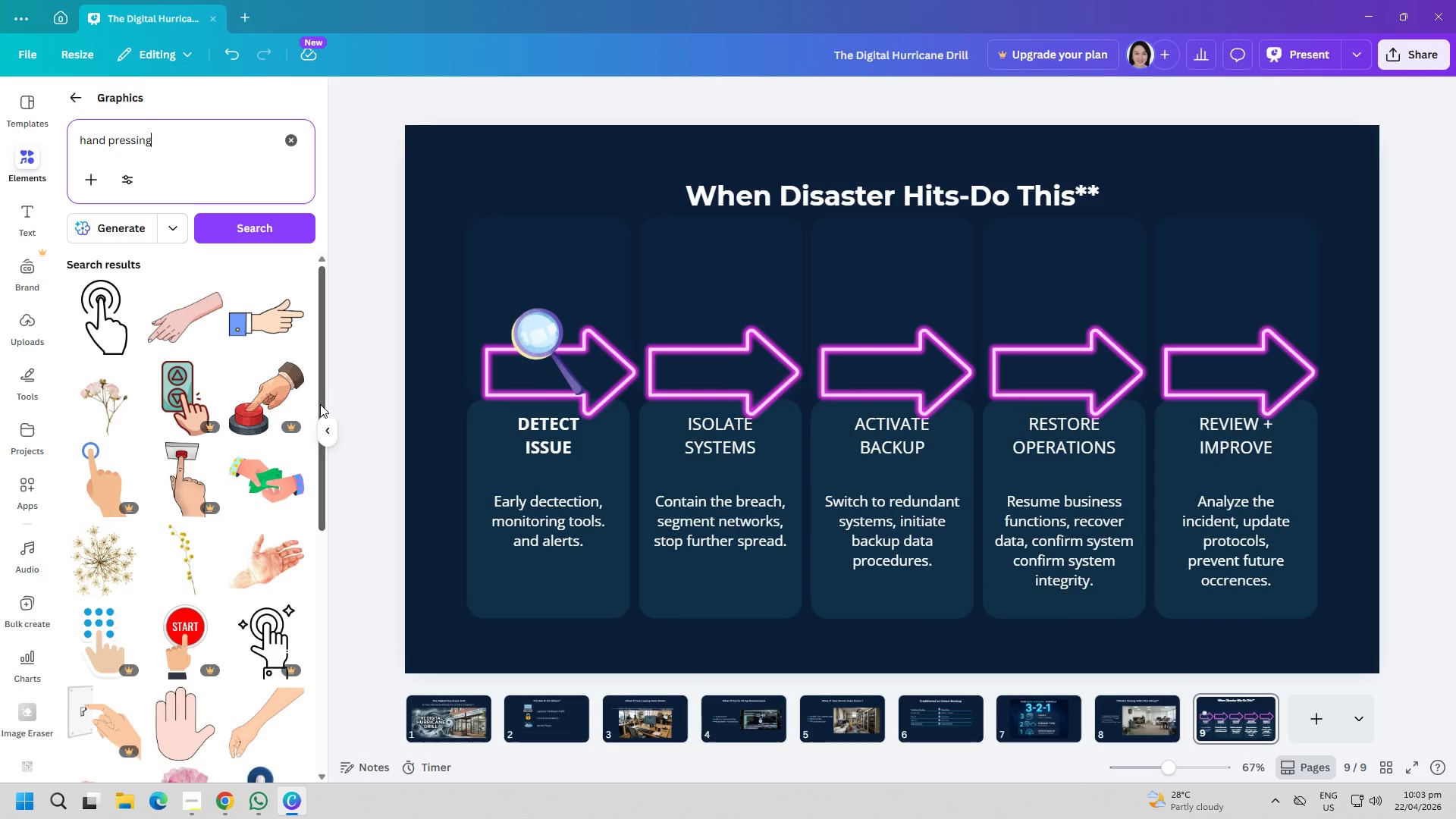 
left_click([290, 375])
 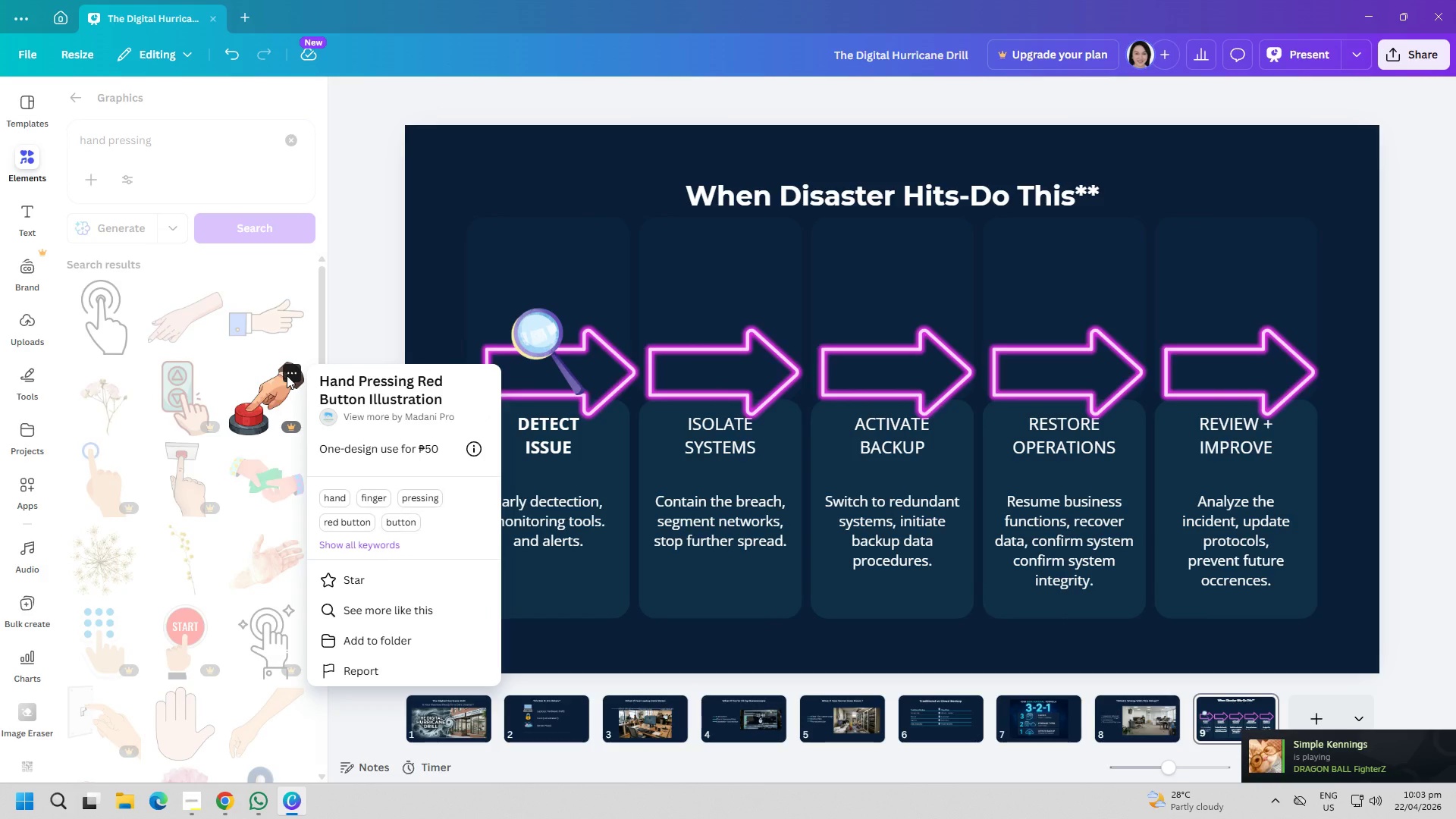 
left_click([287, 375])
 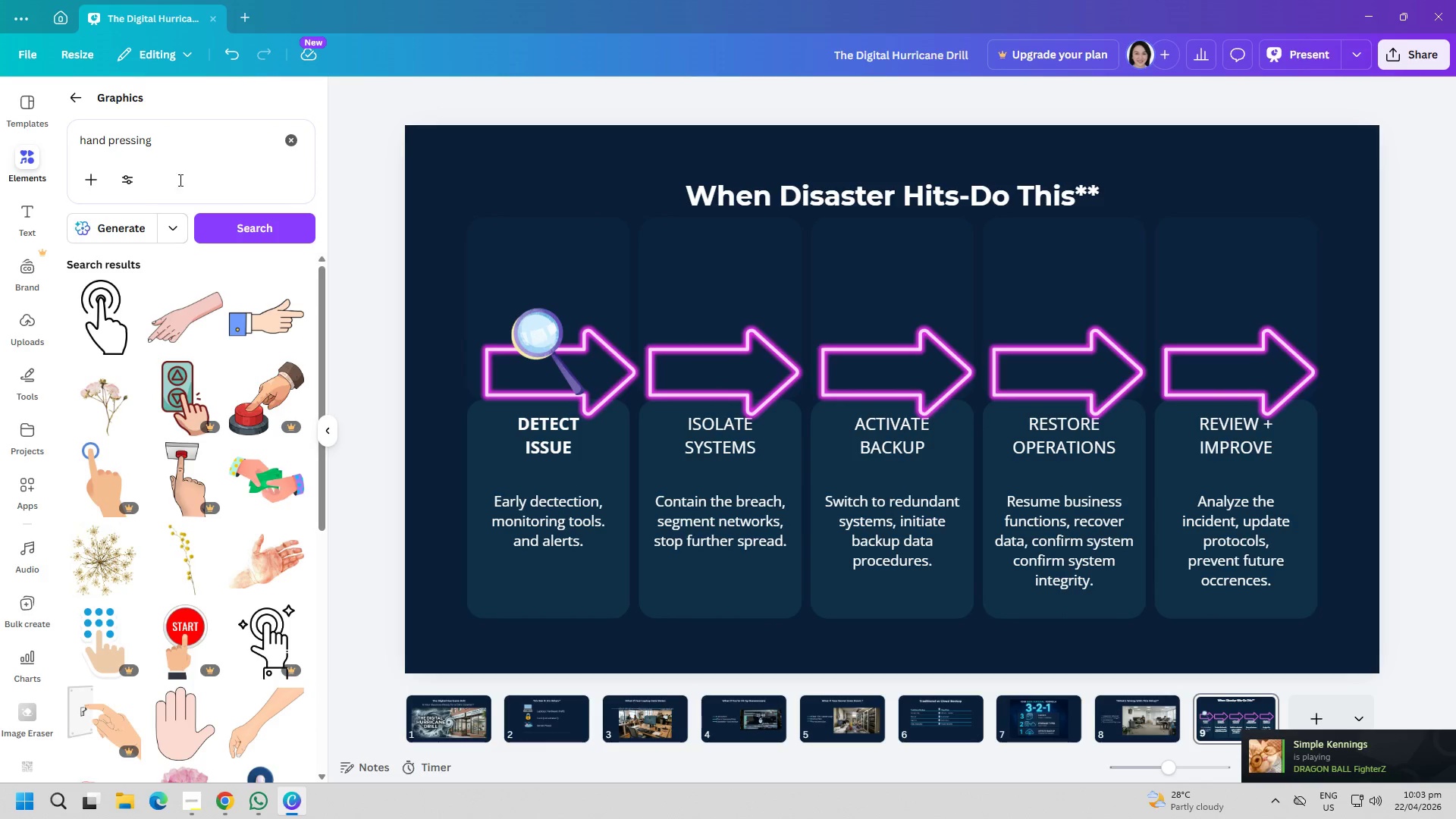 
left_click([172, 143])
 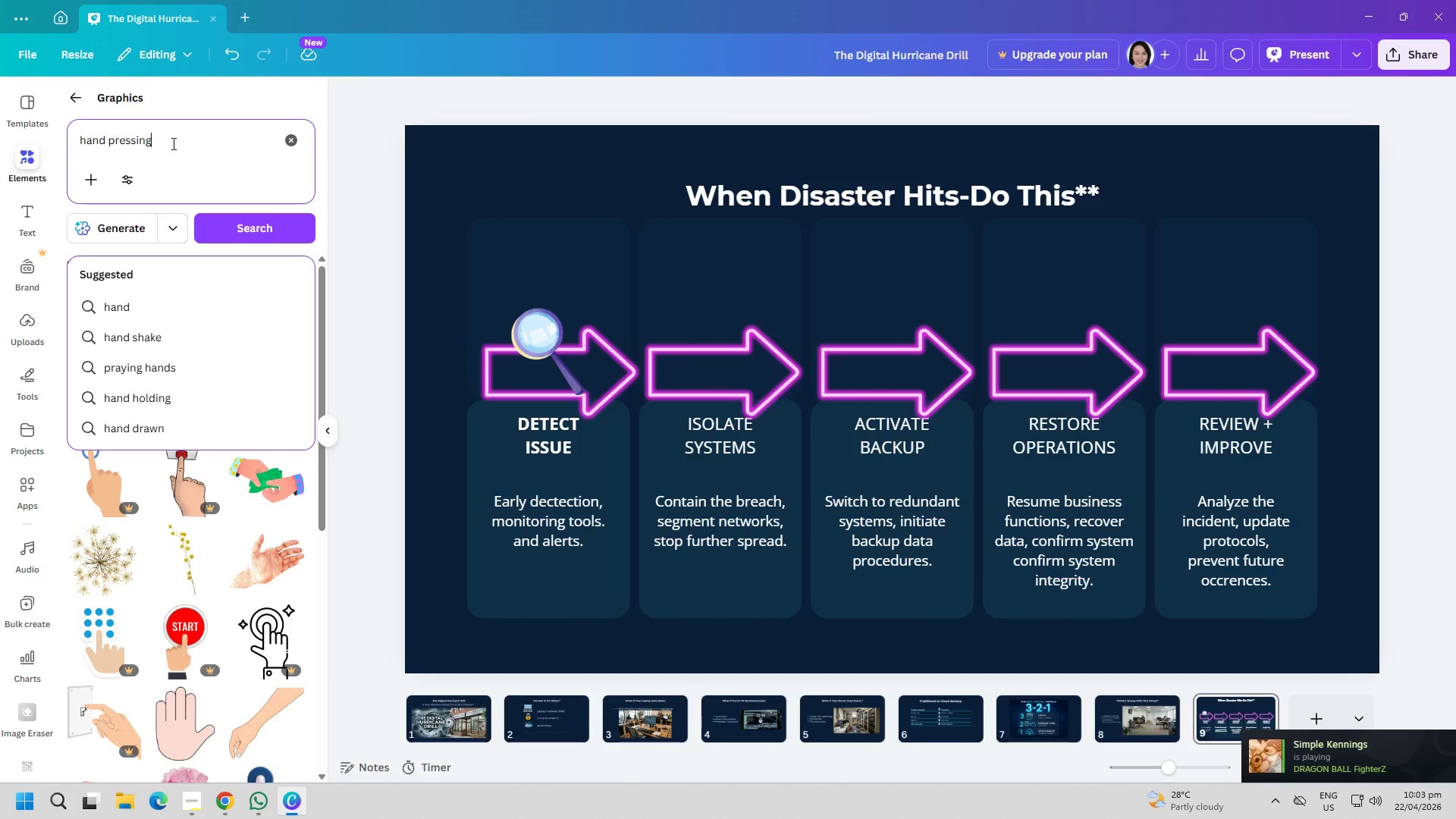 
type( blue)
 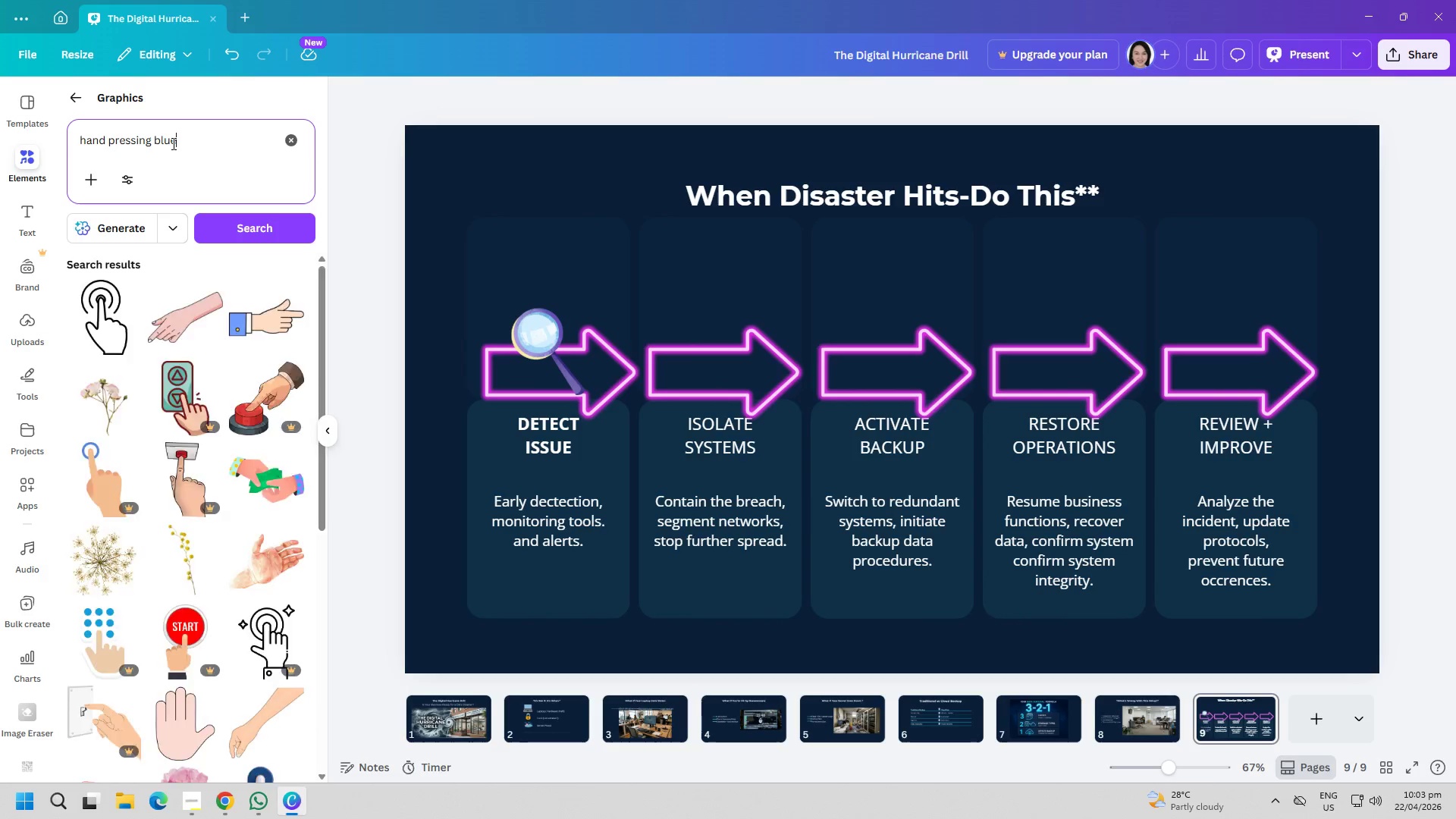 
key(Enter)
 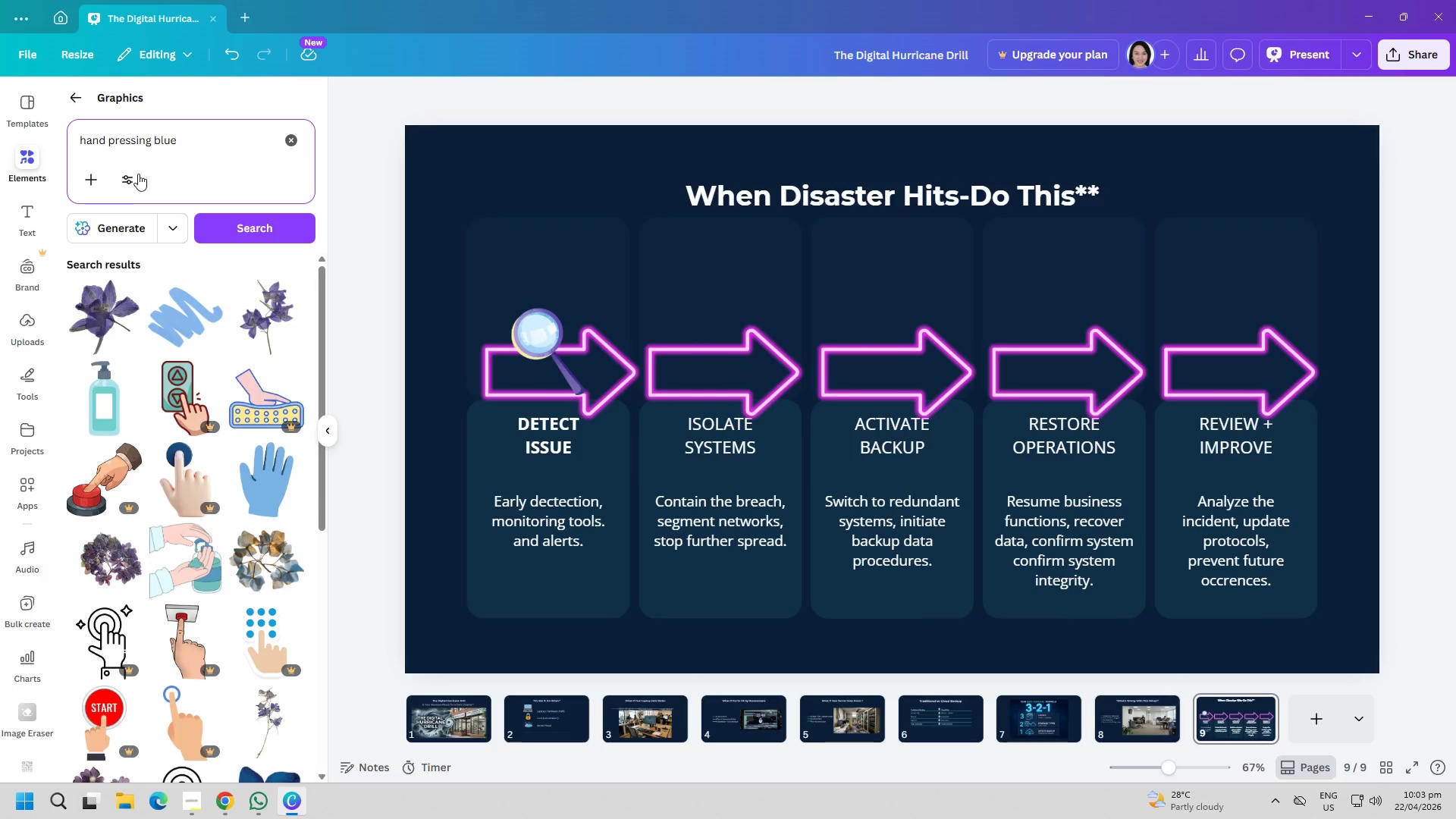 
key(Backspace)
key(Backspace)
key(Backspace)
key(Backspace)
type(any color)
 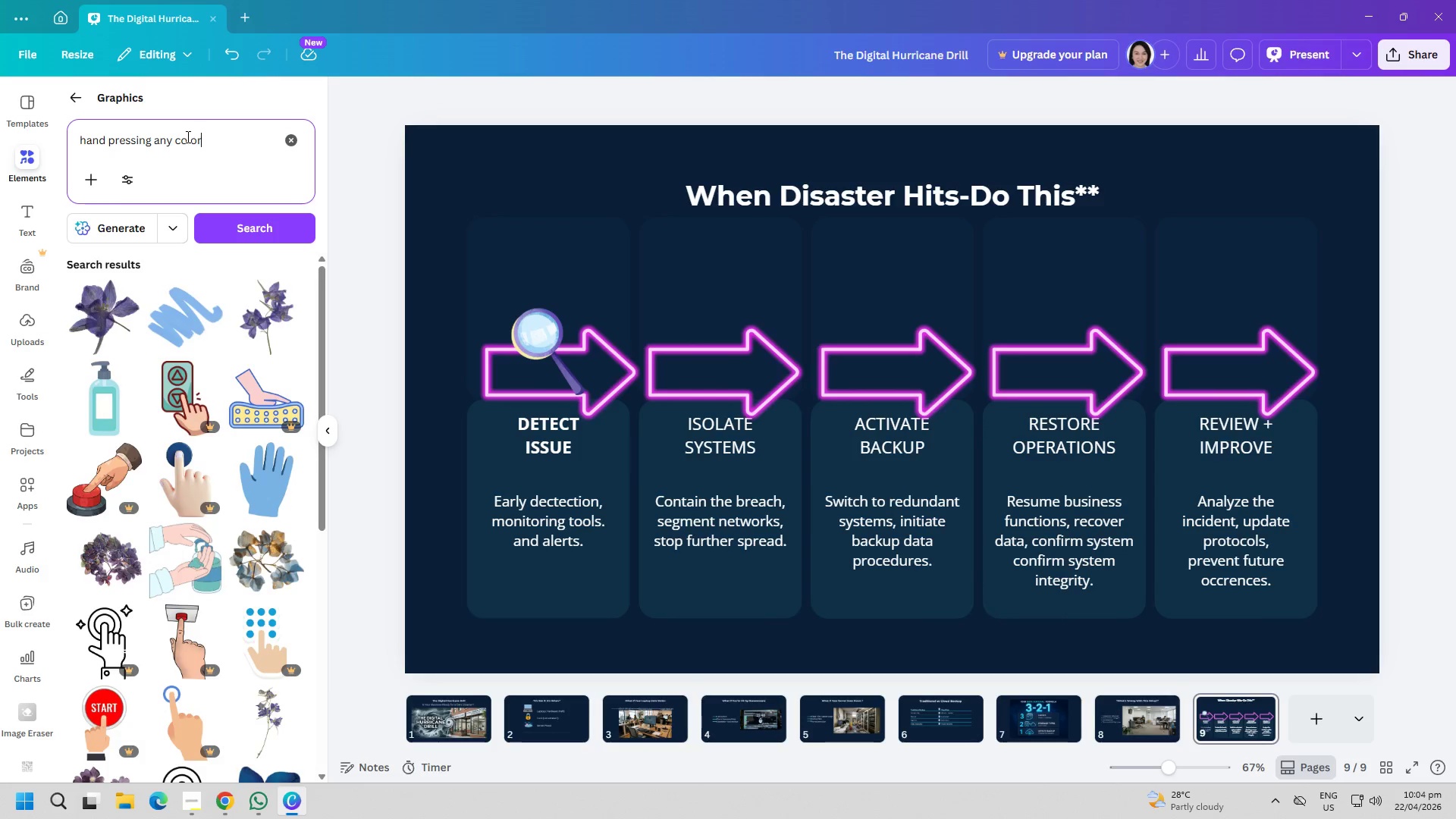 
key(Enter)
 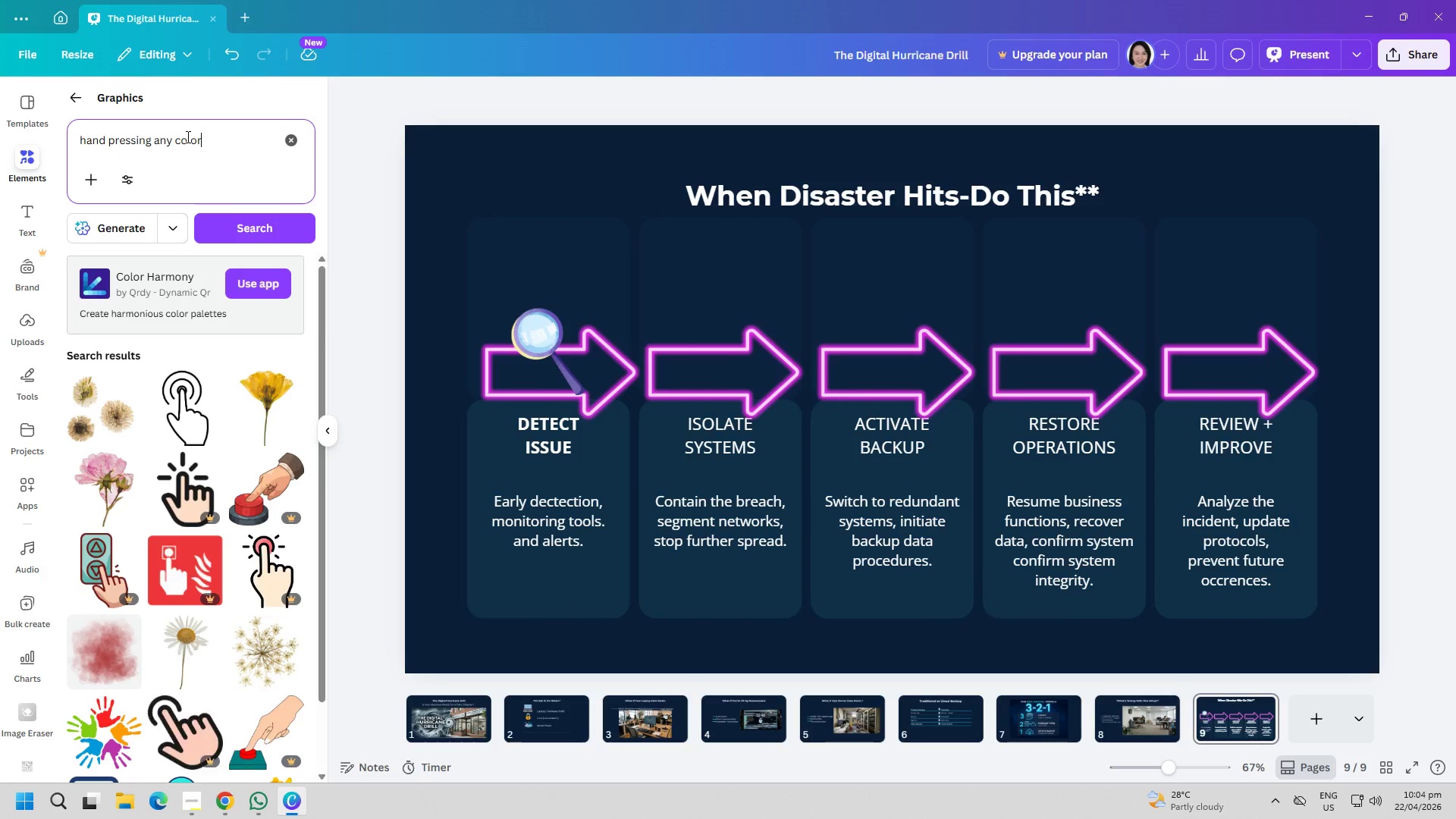 
scroll: coordinate [230, 514], scroll_direction: down, amount: 18.0
 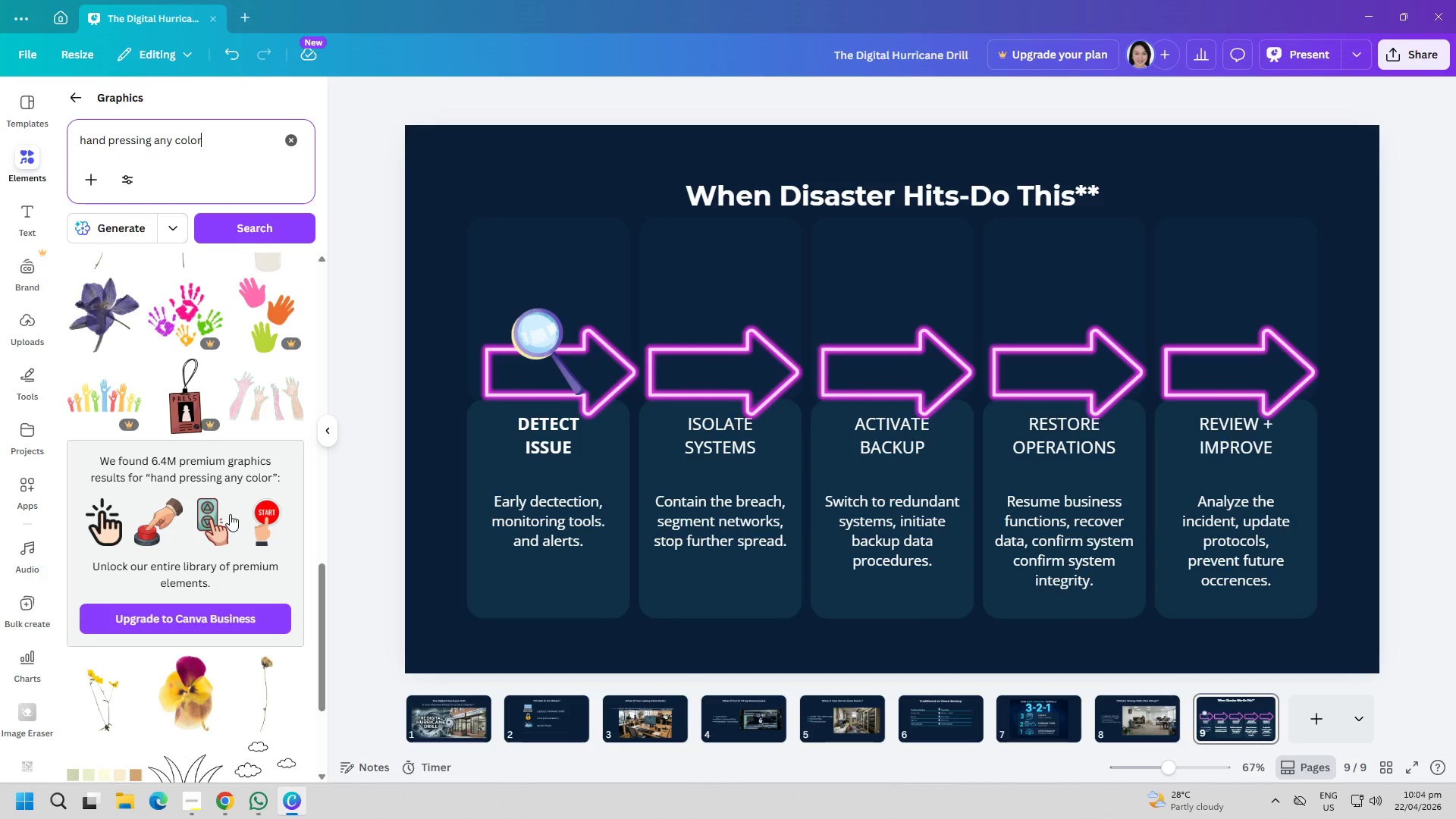 
scroll: coordinate [230, 514], scroll_direction: down, amount: 8.0
 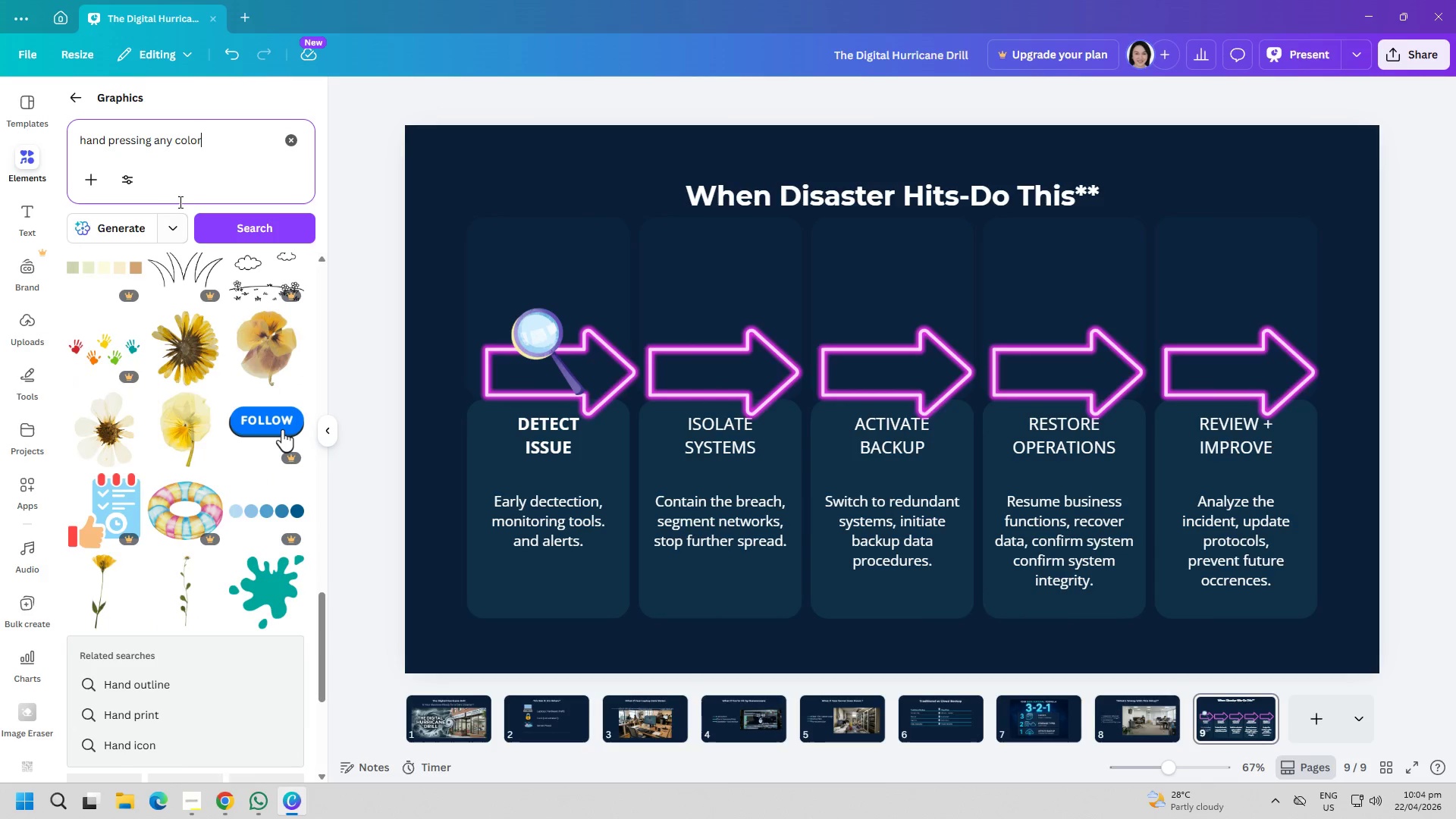 
left_click([209, 147])
 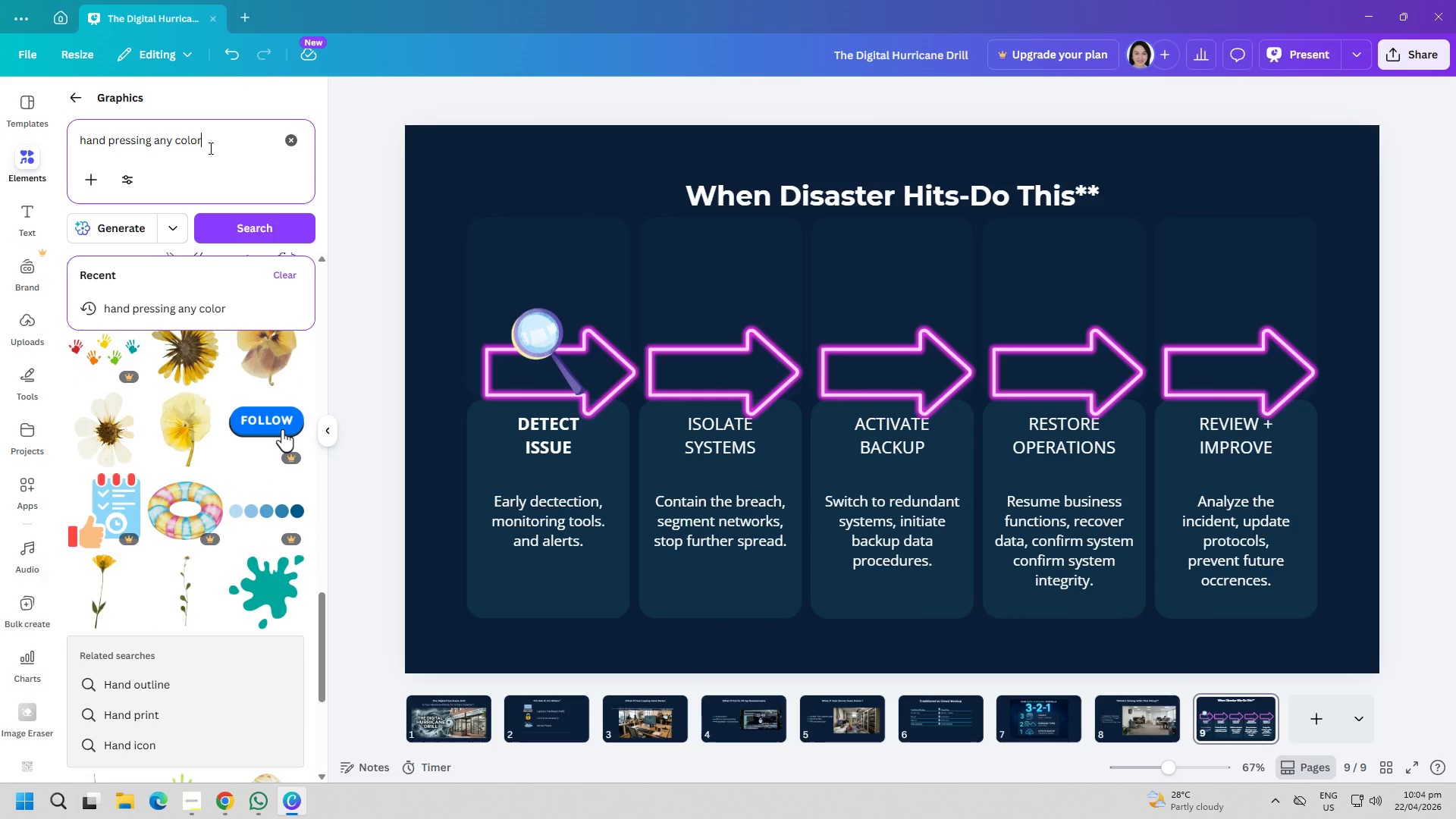 
key(Backspace)
 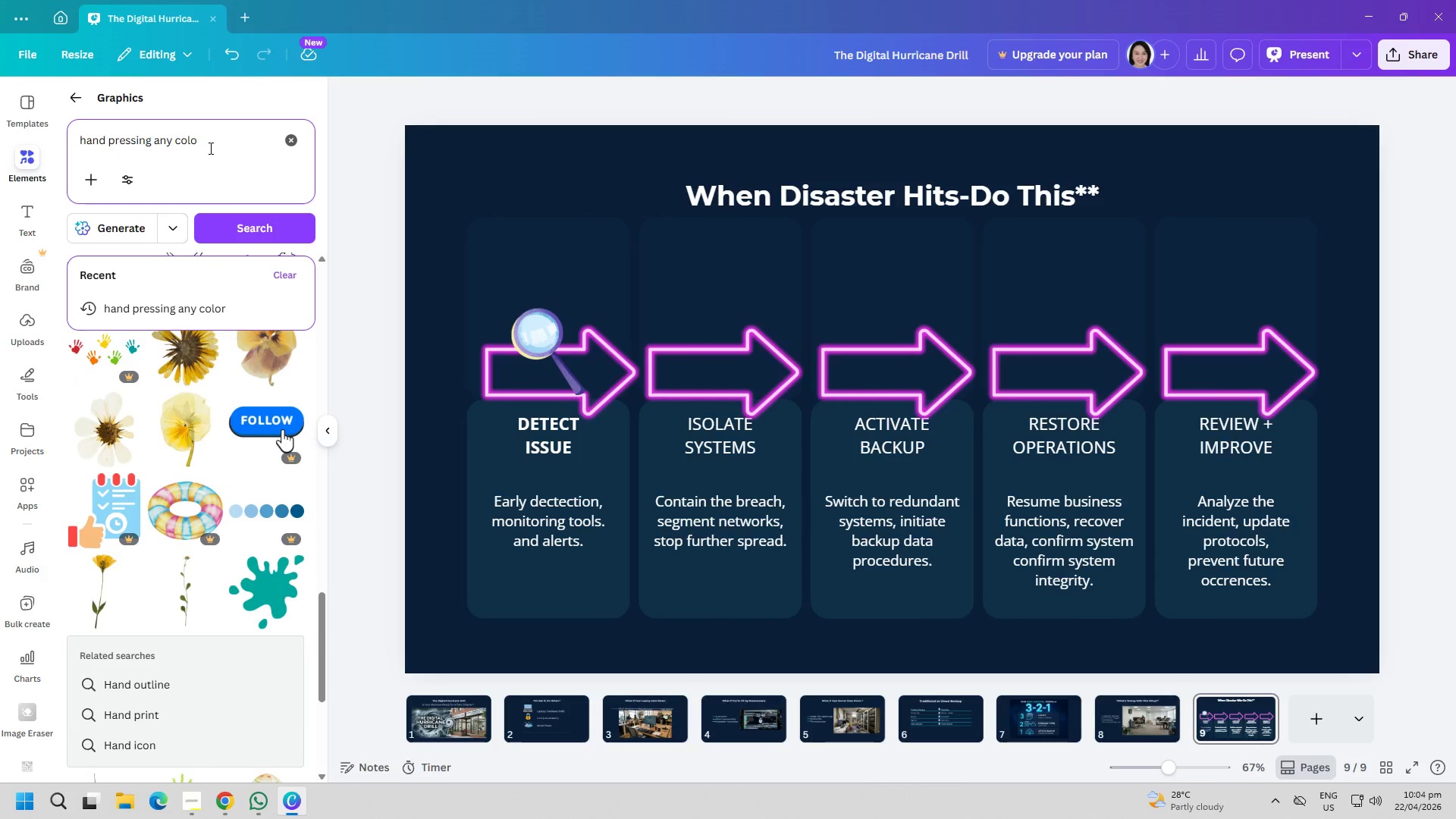 
key(Backspace)
 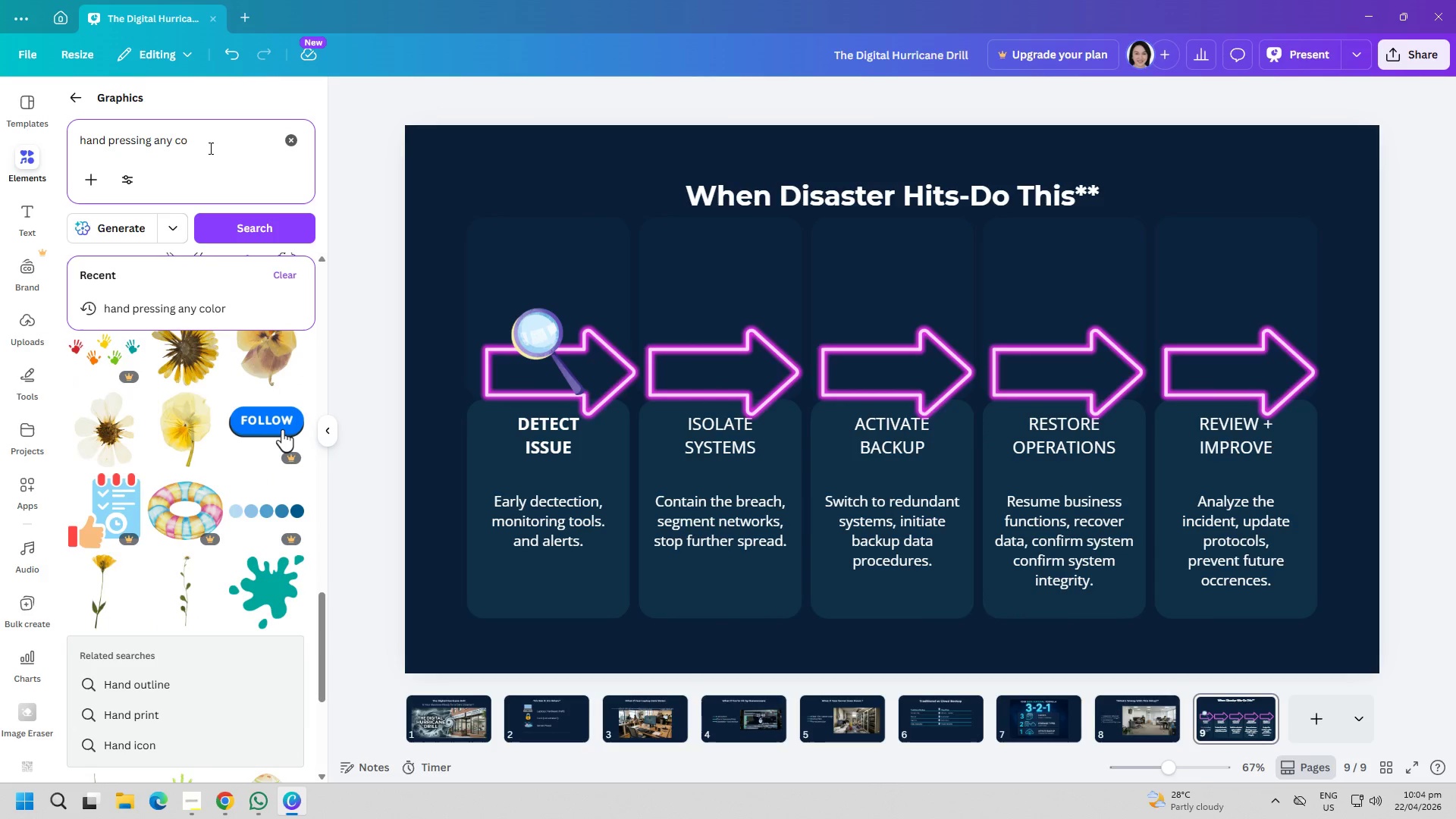 
key(Backspace)
 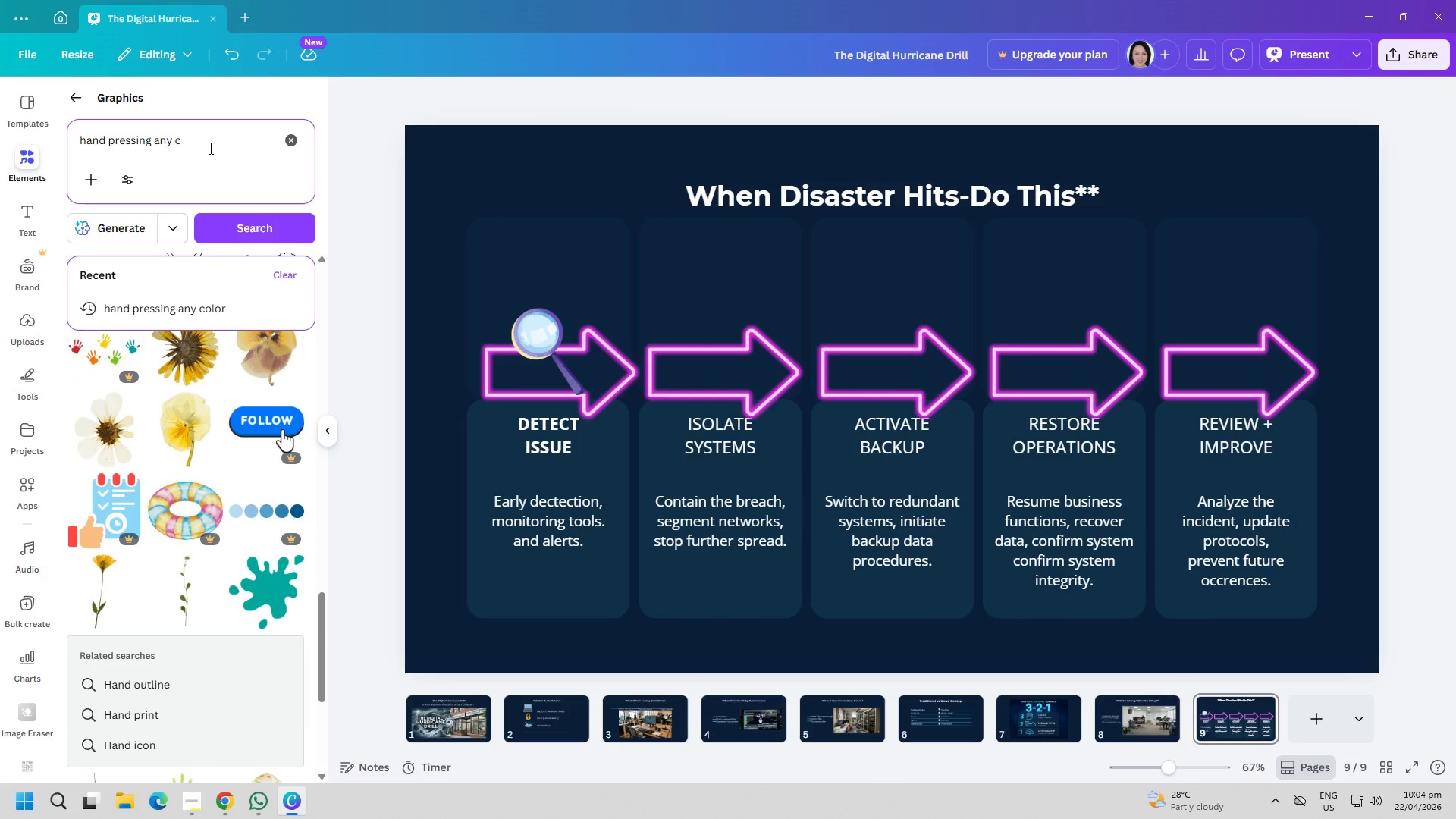 
key(Backspace)
 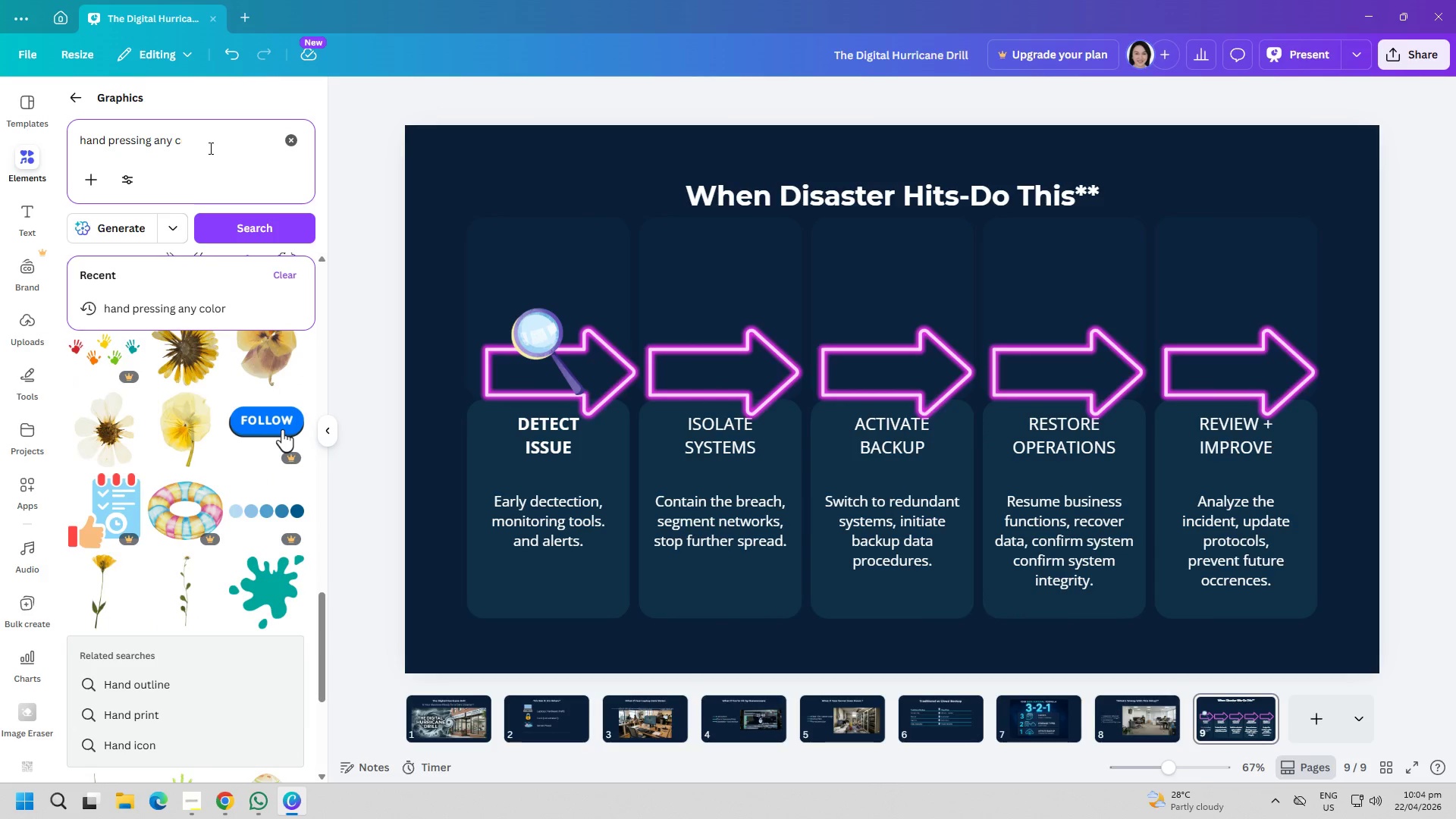 
key(Backspace)
 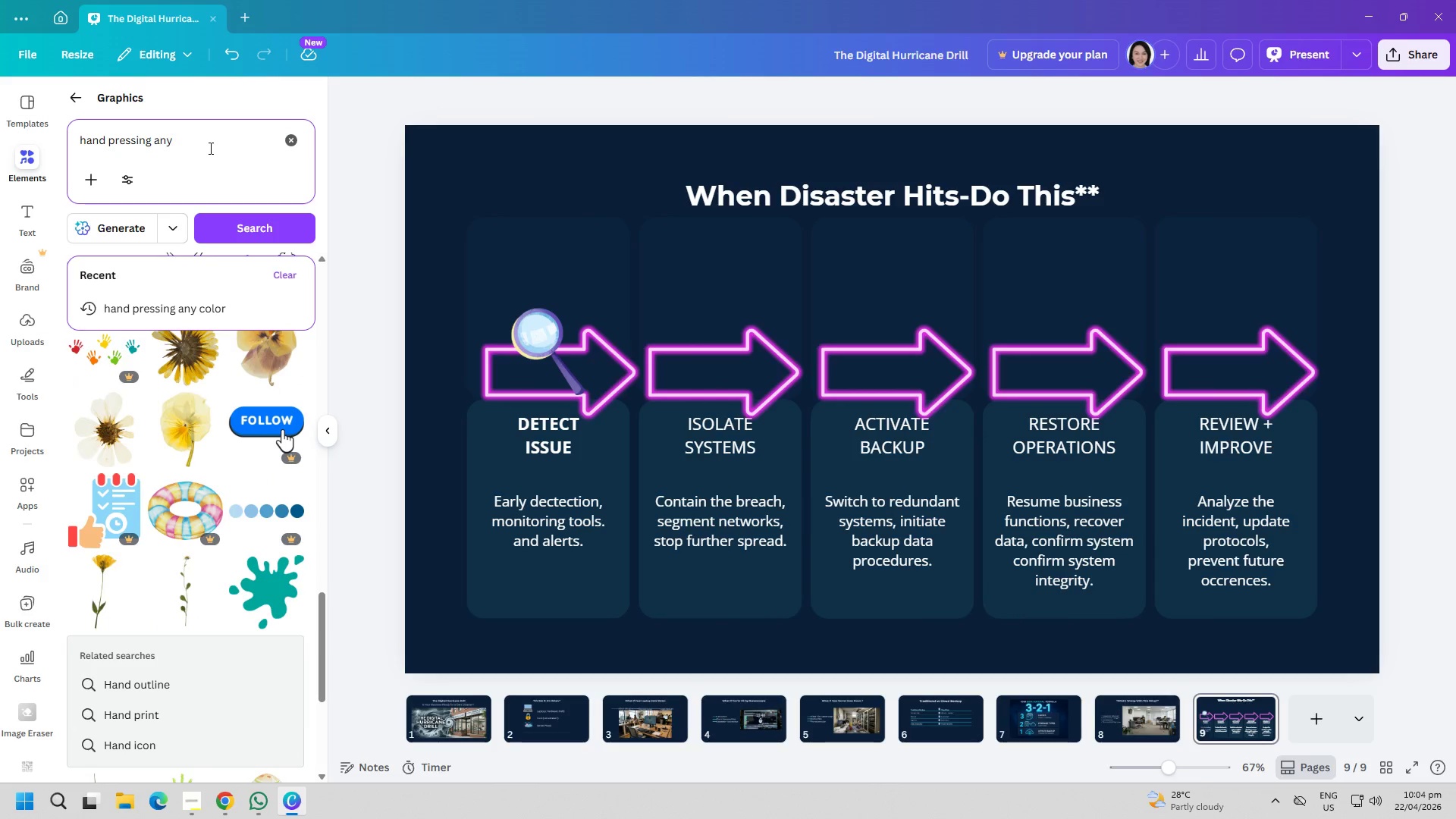 
key(Backspace)
 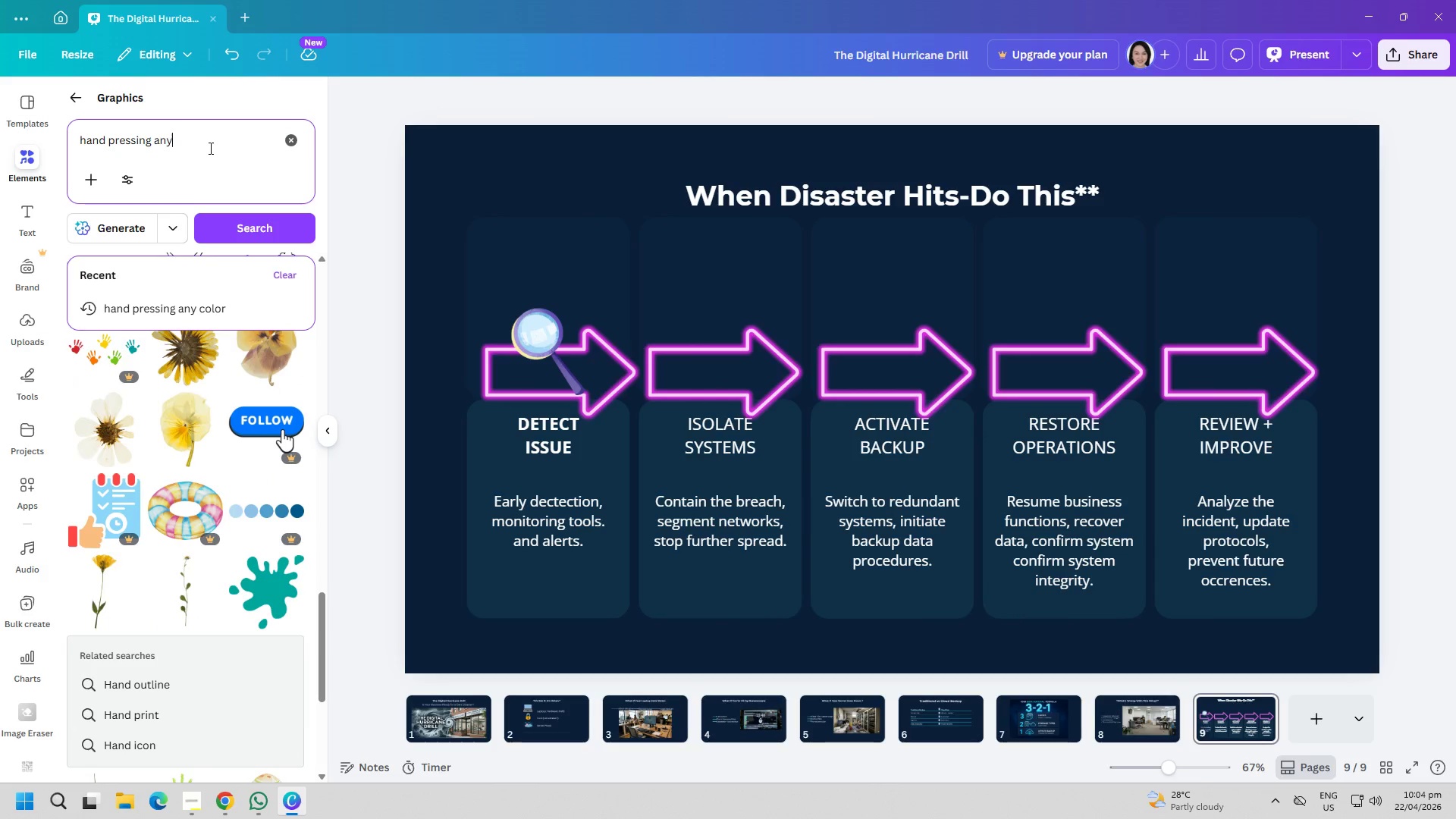 
key(Backspace)
 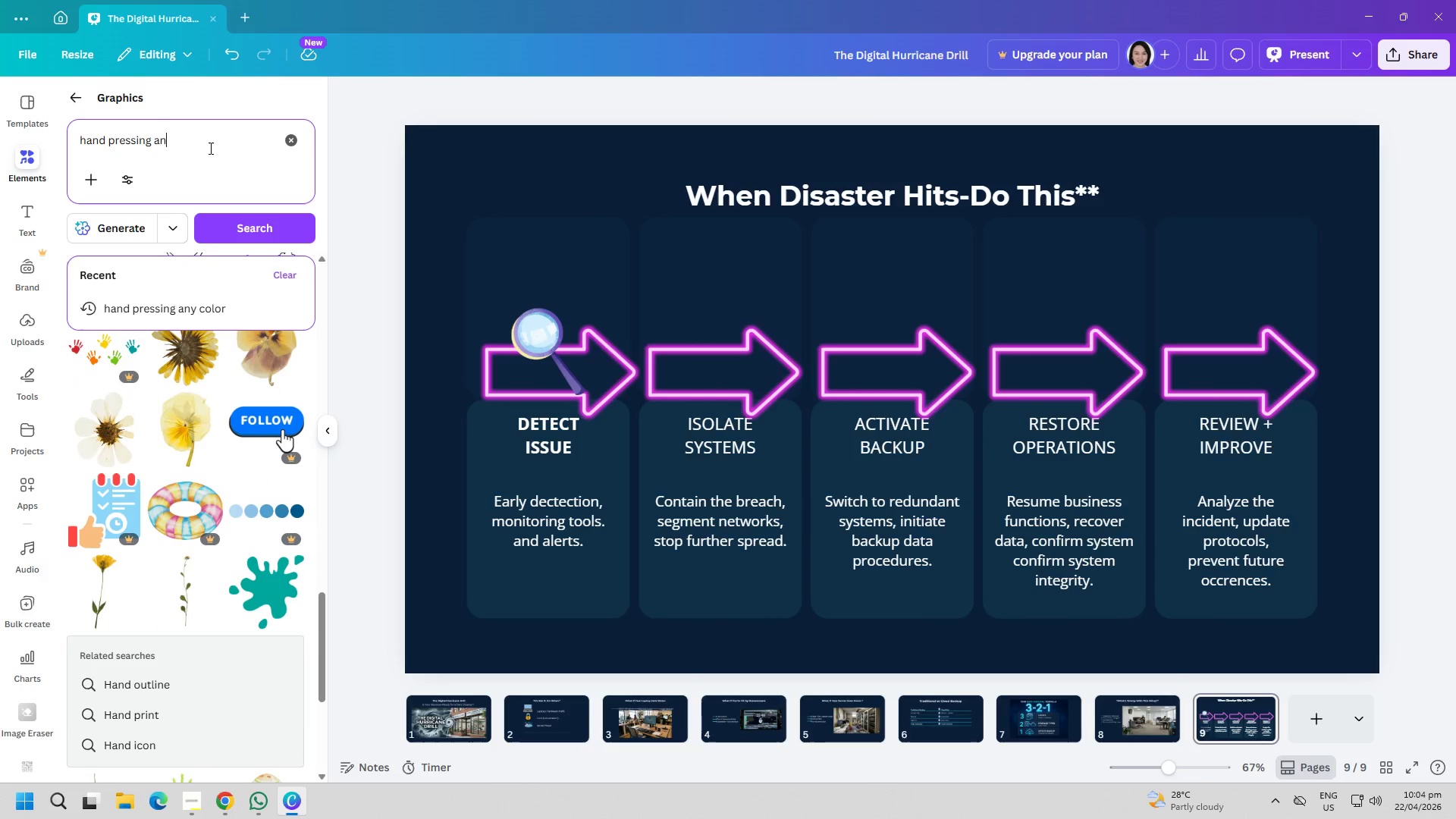 
key(Backspace)
 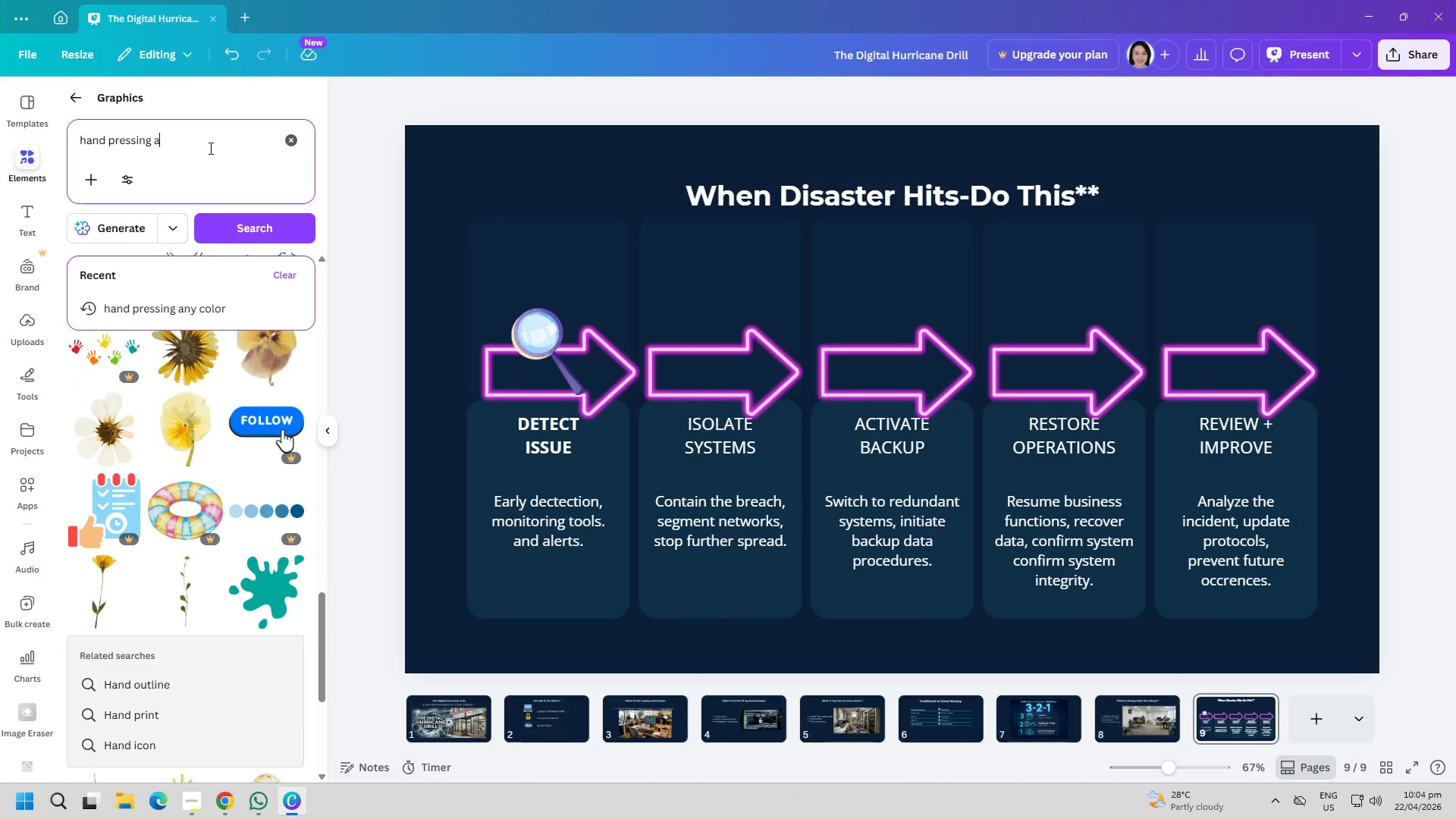 
key(Backspace)
 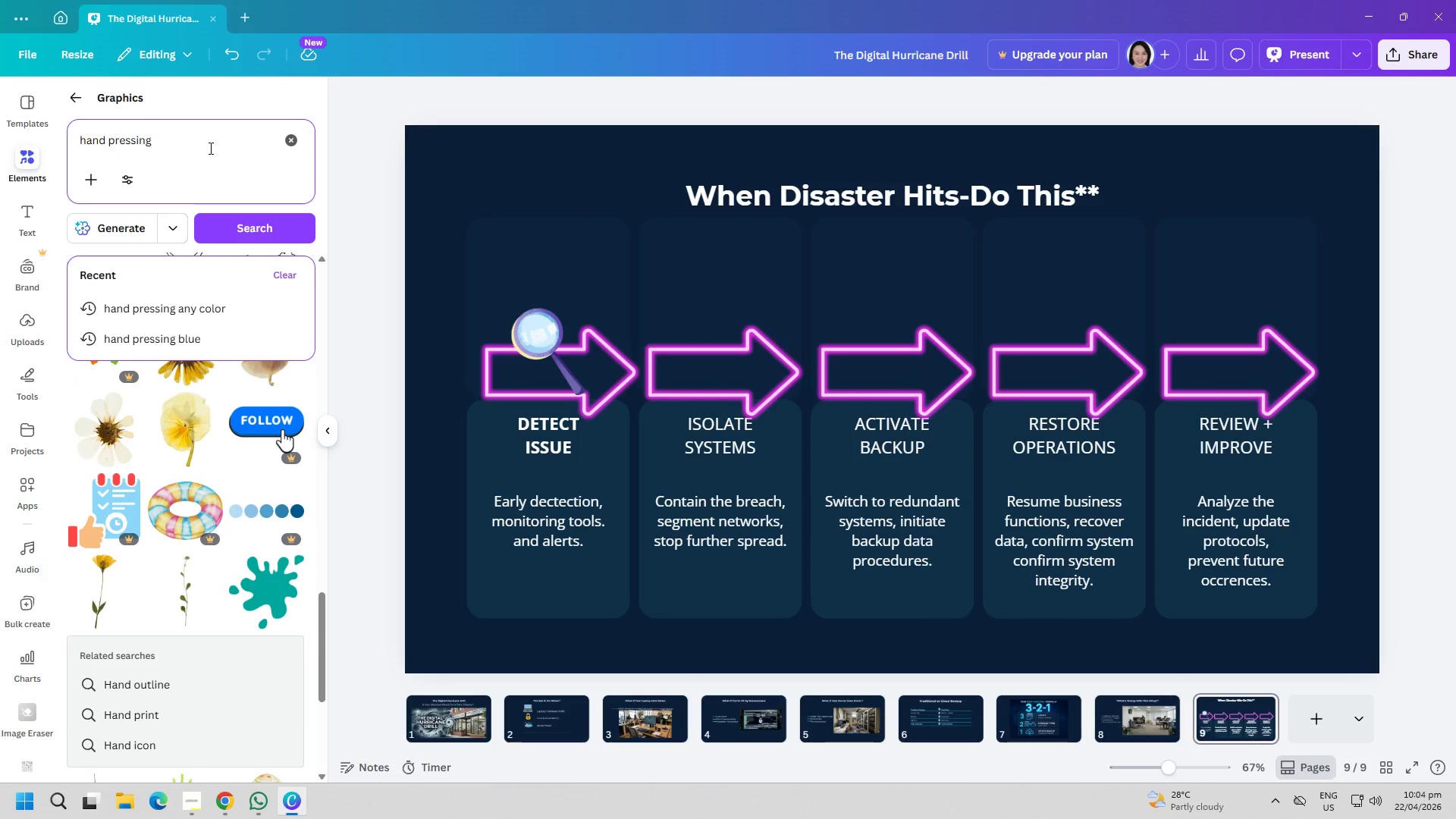 
key(Enter)
 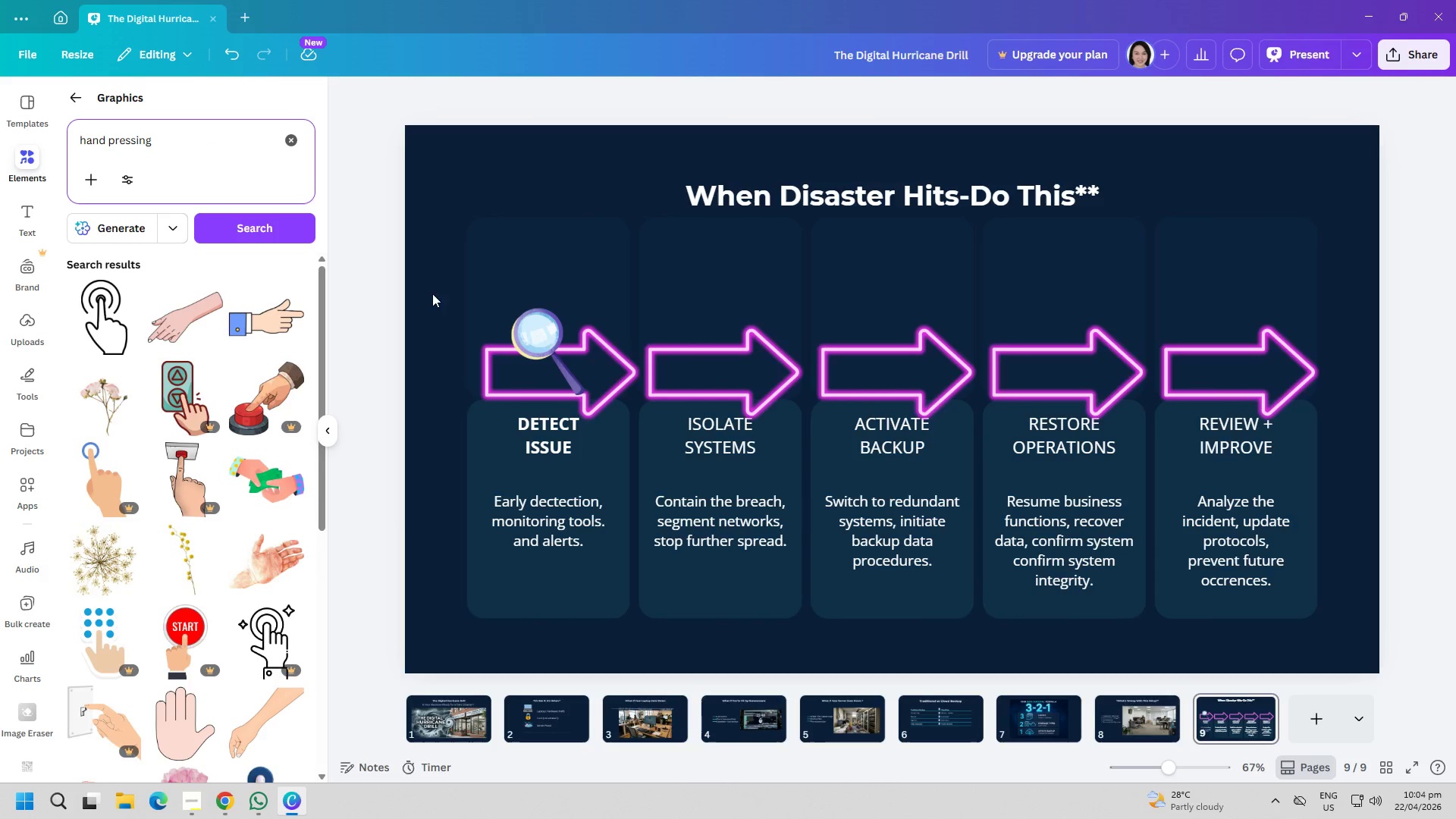 
scroll: coordinate [243, 453], scroll_direction: down, amount: 11.0
 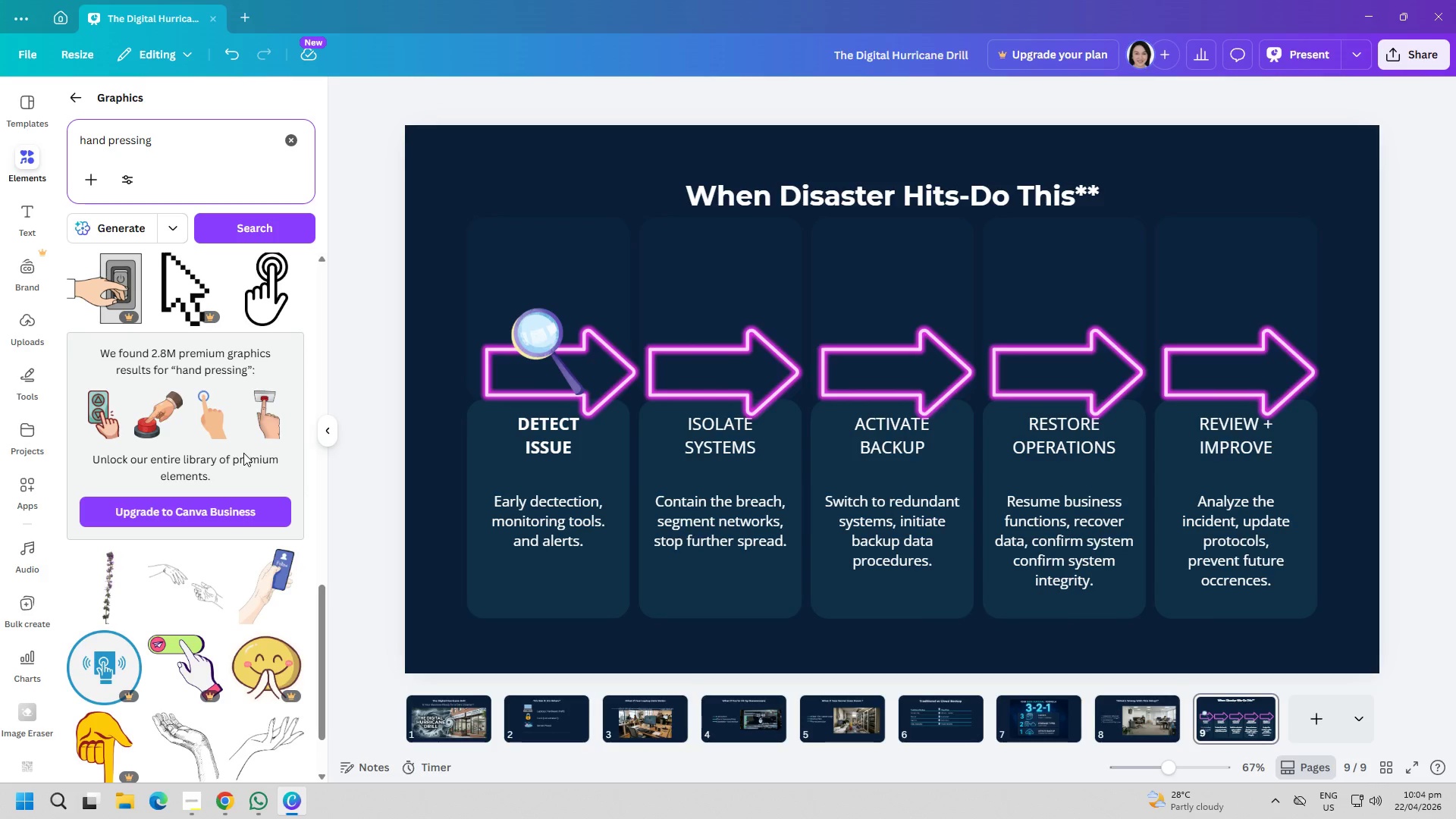 
left_click([152, 413])
 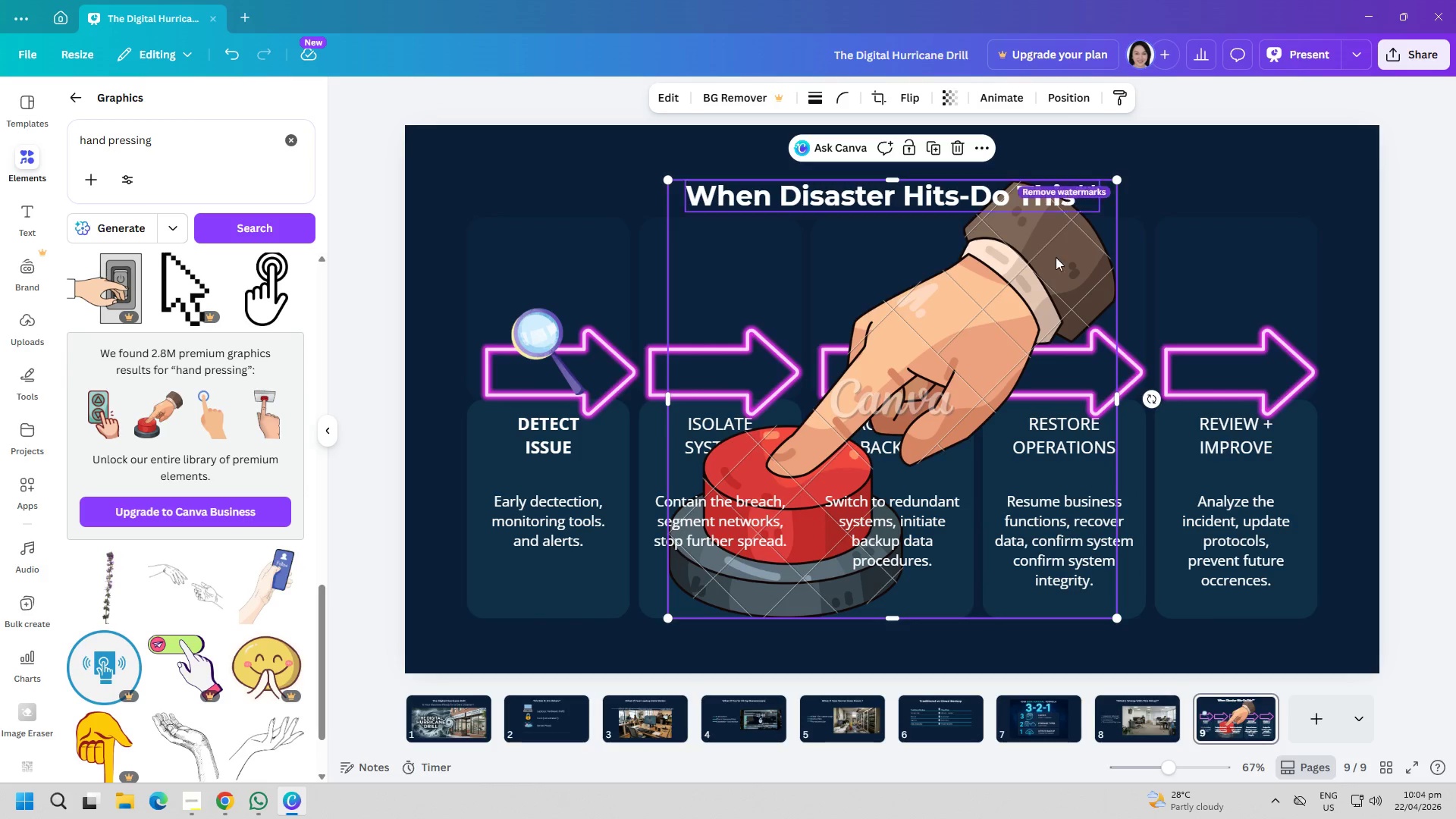 
key(Delete)
 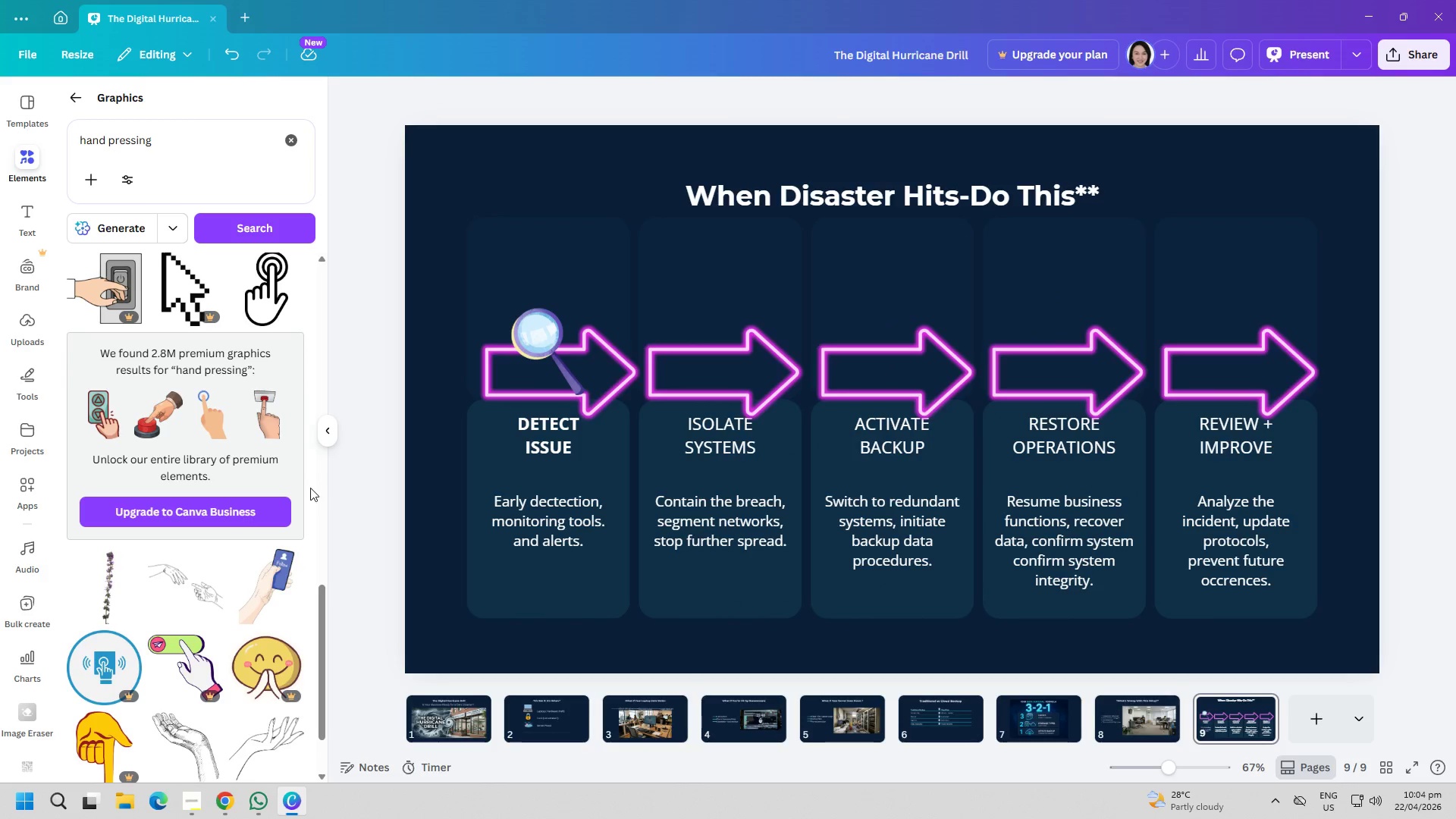 
scroll: coordinate [208, 592], scroll_direction: down, amount: 13.0
 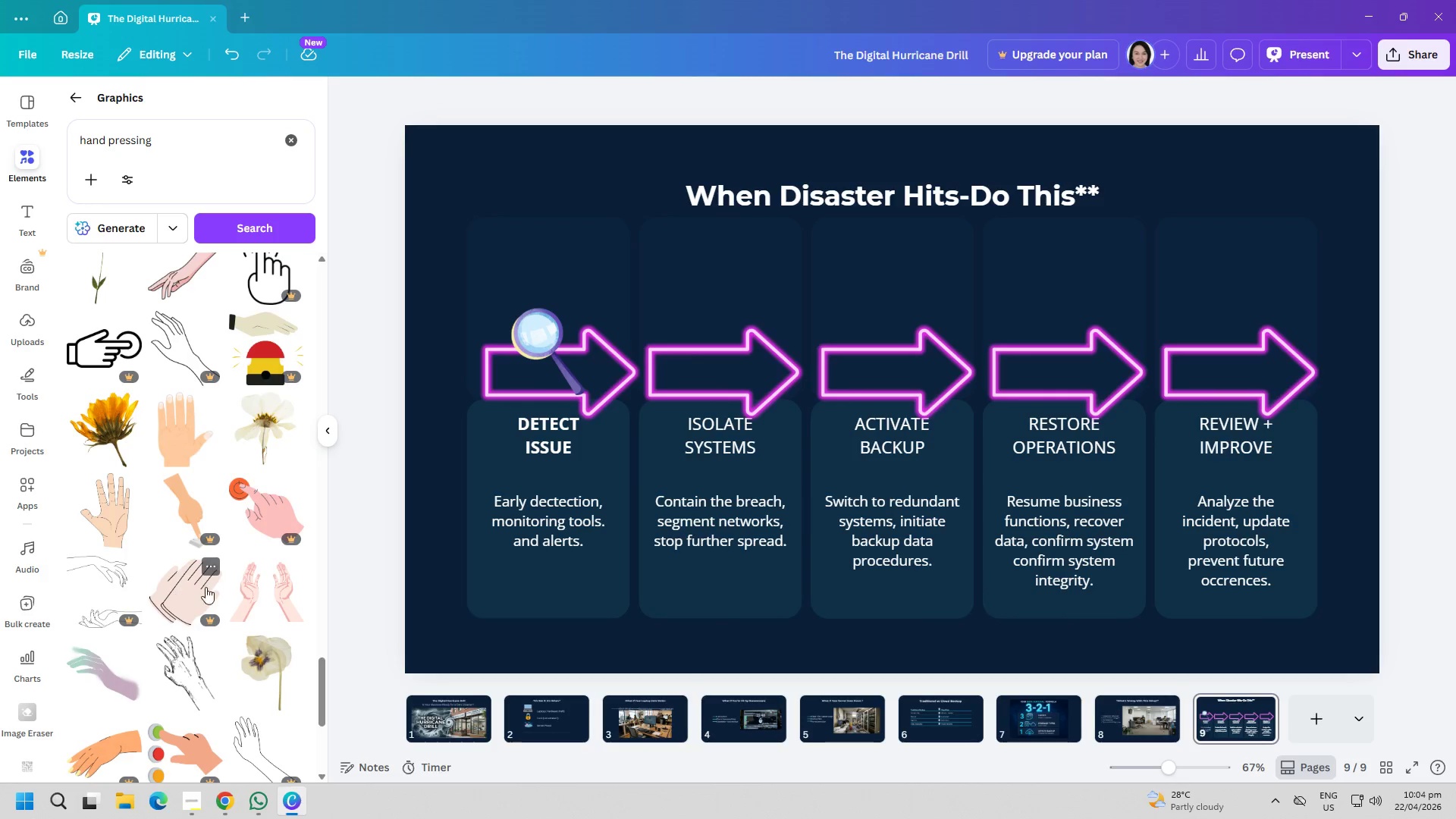 
scroll: coordinate [274, 563], scroll_direction: down, amount: 16.0
 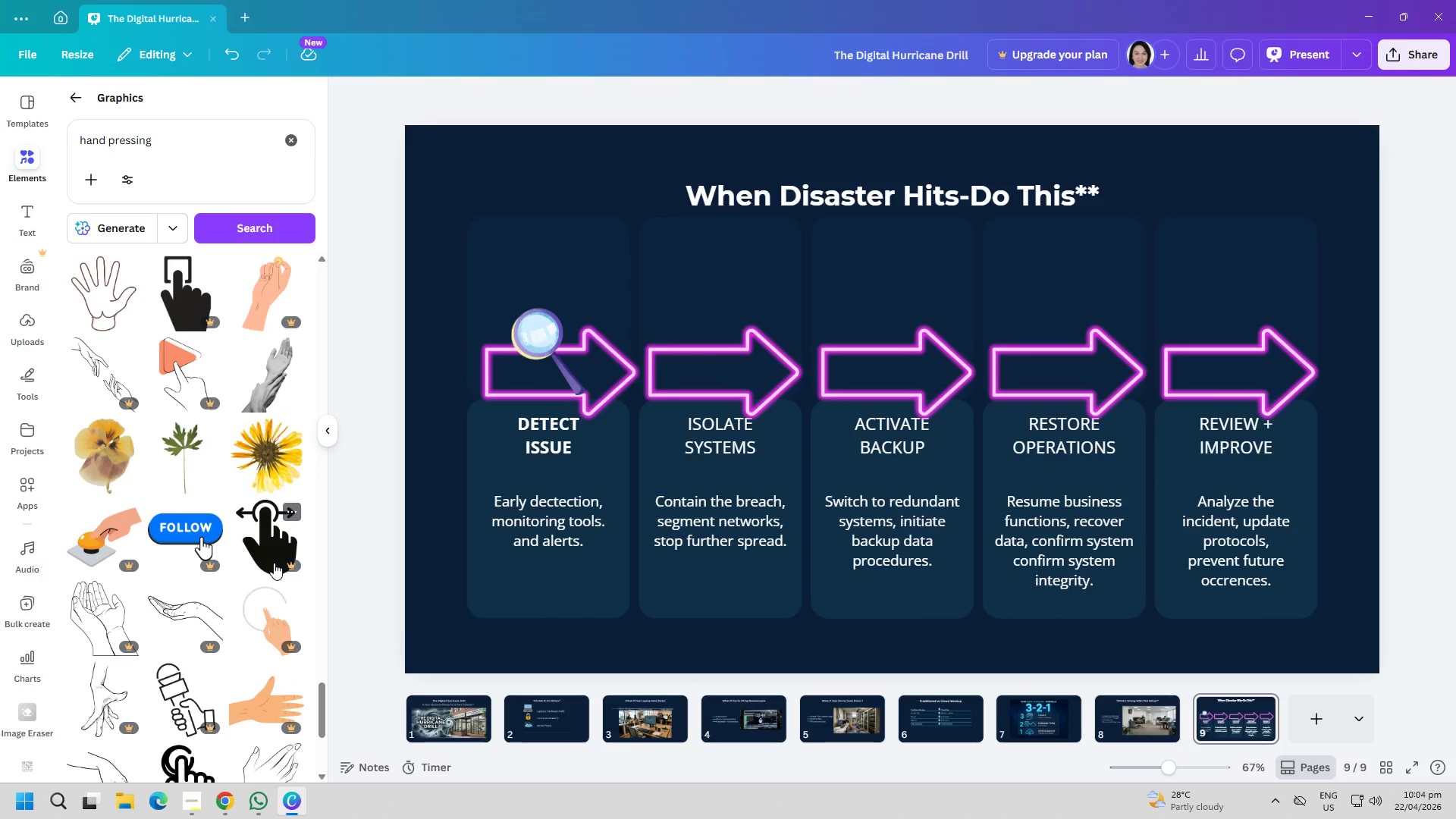 
scroll: coordinate [269, 573], scroll_direction: down, amount: 4.0
 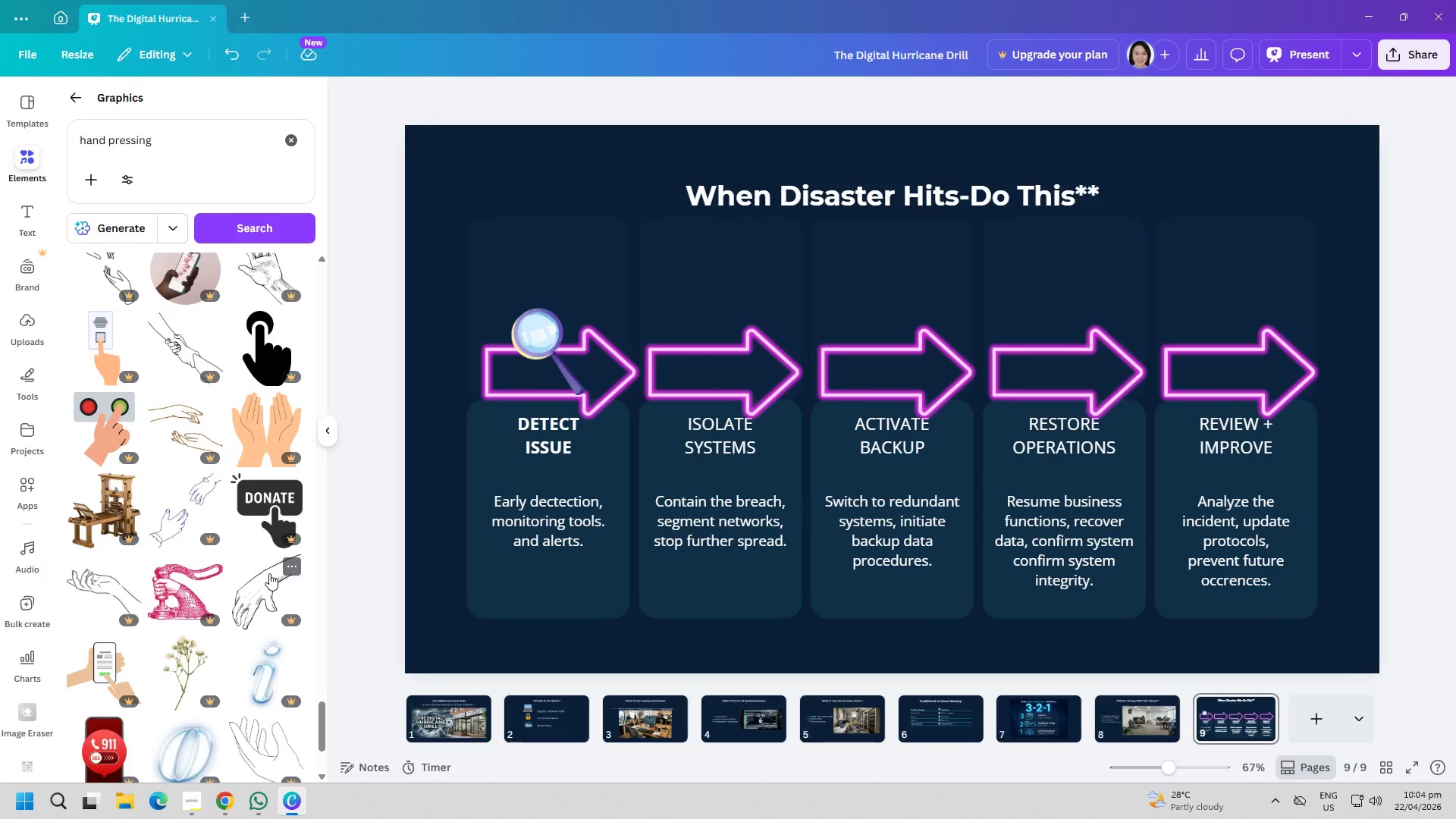 
scroll: coordinate [269, 573], scroll_direction: up, amount: 2.0
 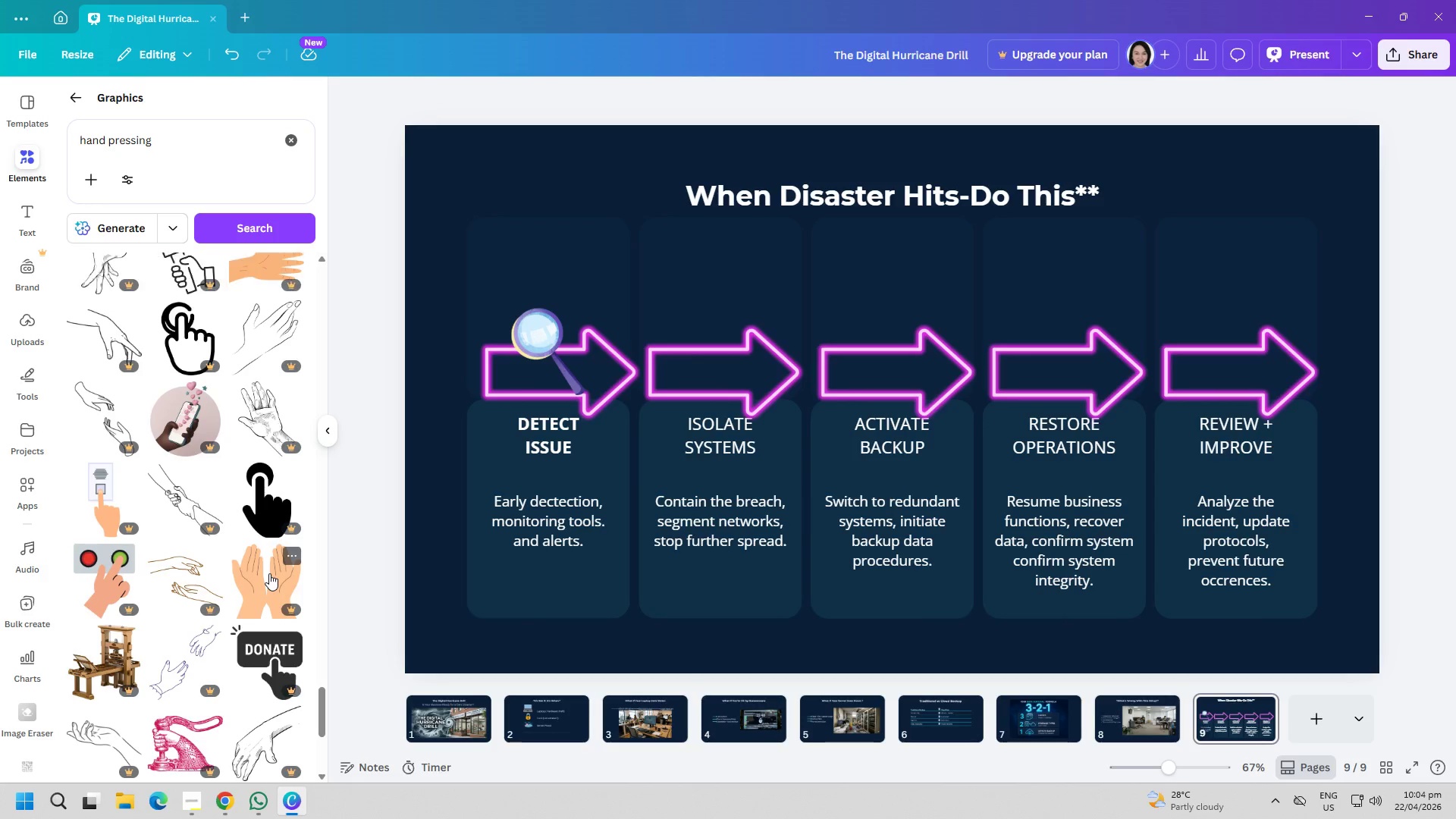 
scroll: coordinate [190, 553], scroll_direction: down, amount: 20.0
 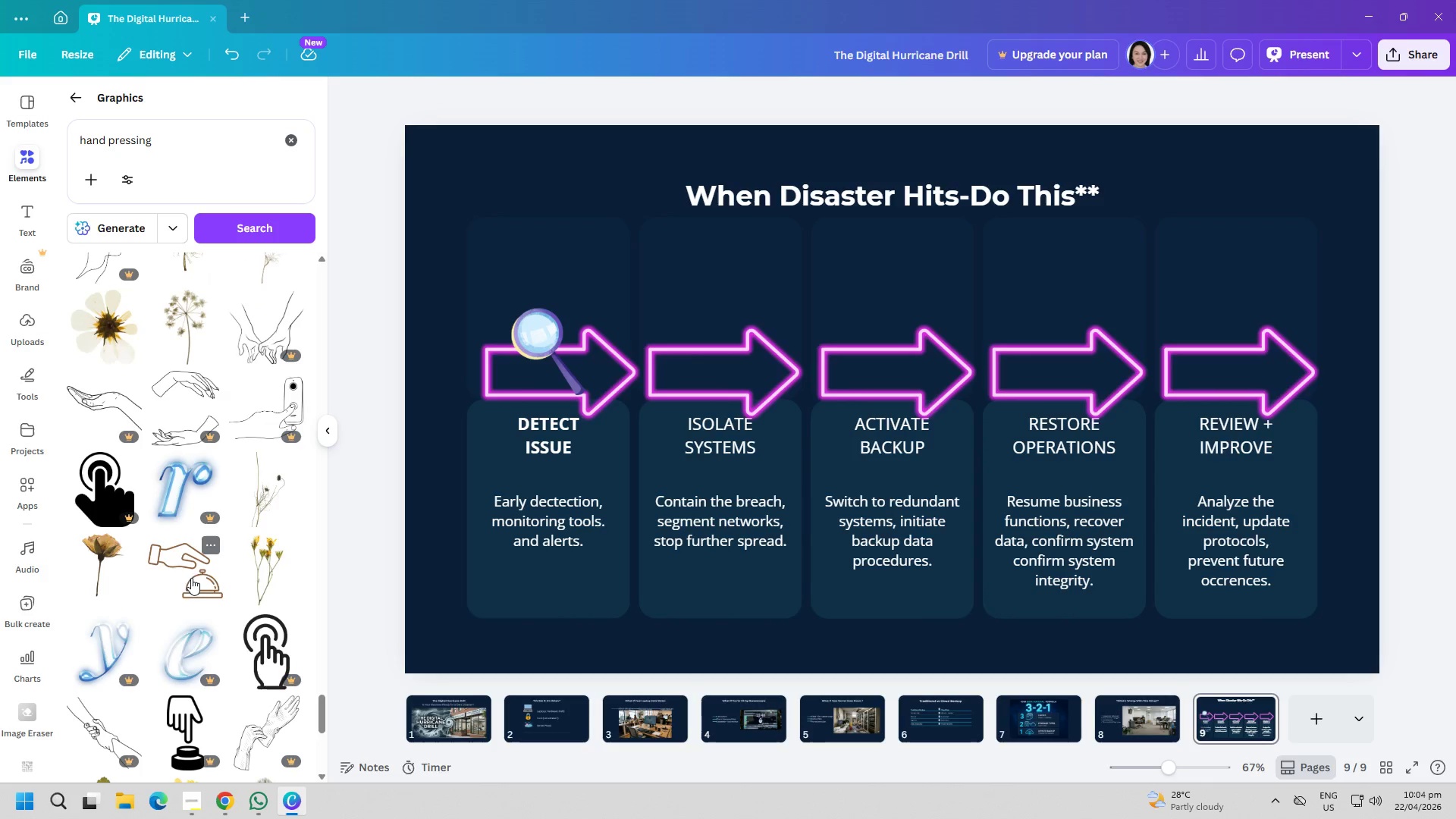 
scroll: coordinate [186, 588], scroll_direction: down, amount: 6.0
 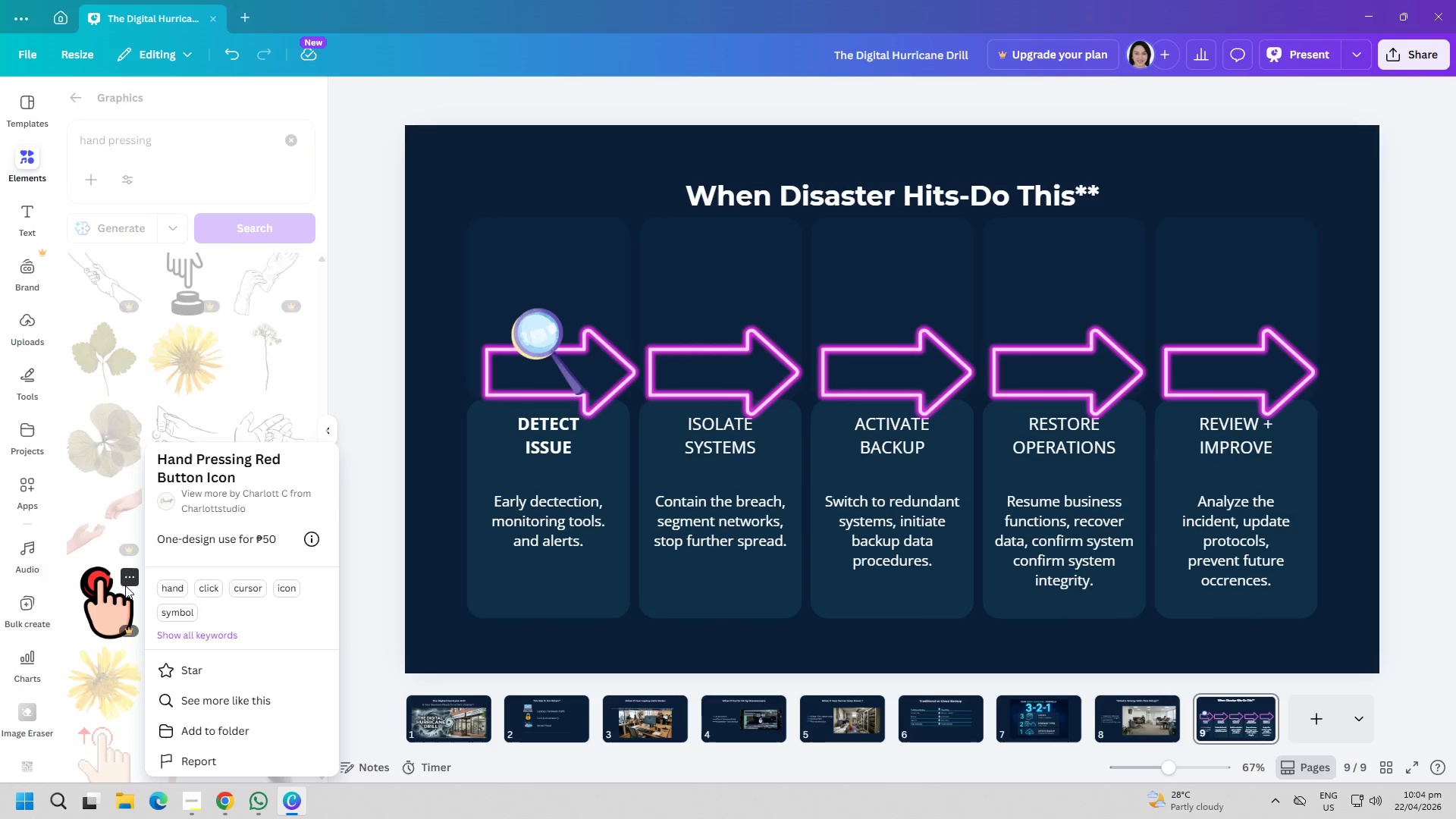 
left_click([125, 585])
 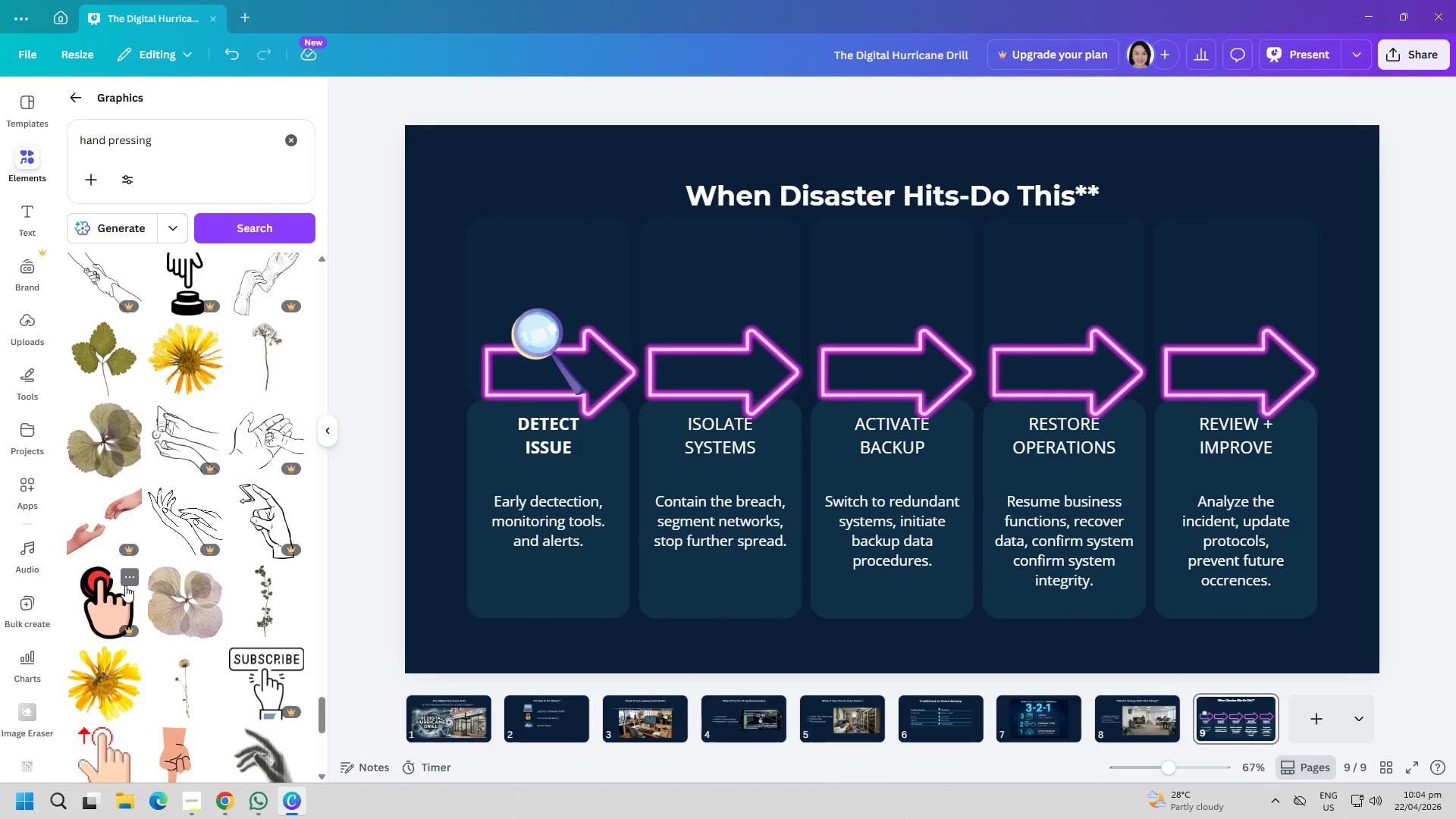 
scroll: coordinate [209, 597], scroll_direction: down, amount: 10.0
 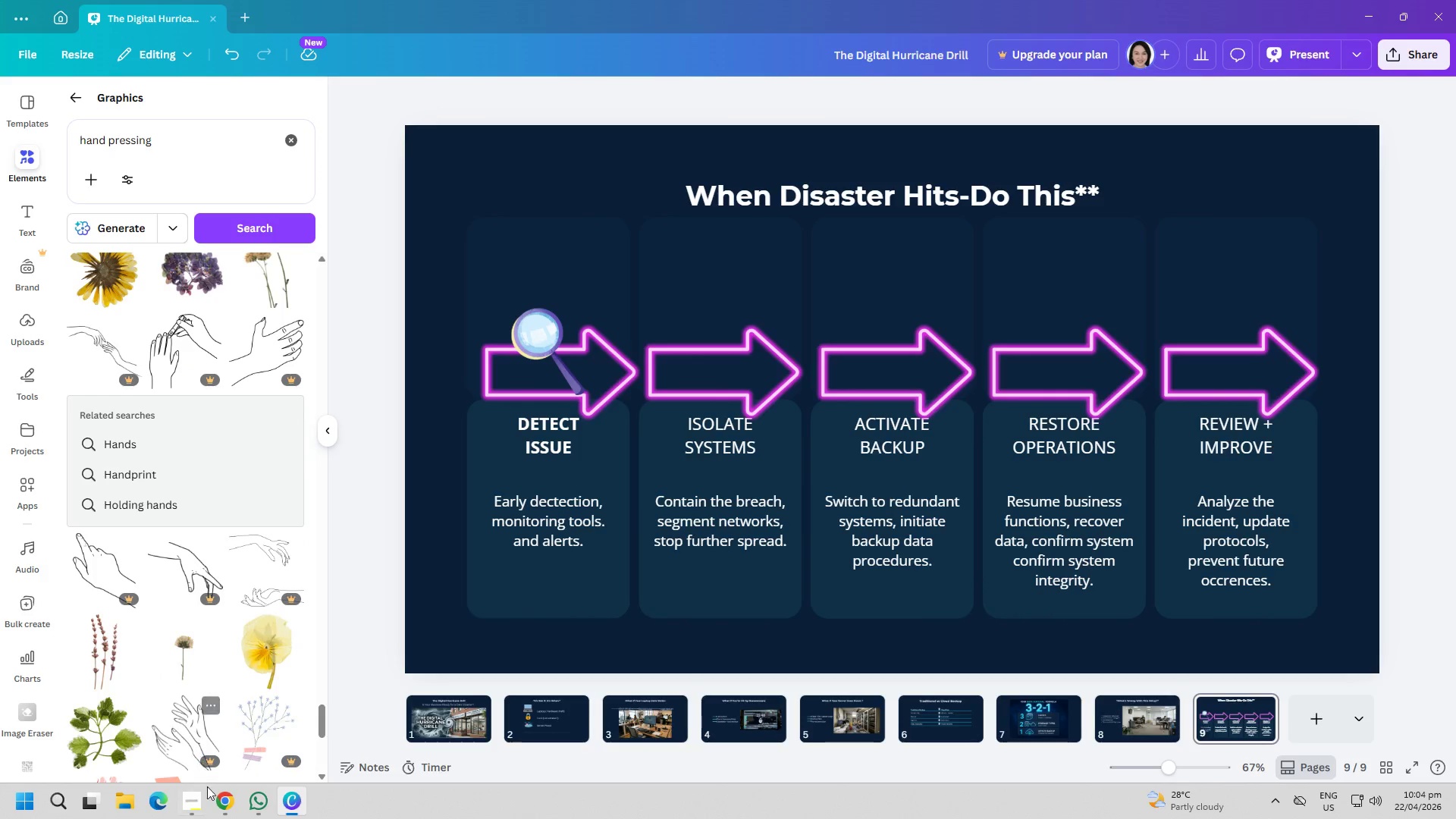 
left_click([216, 800])
 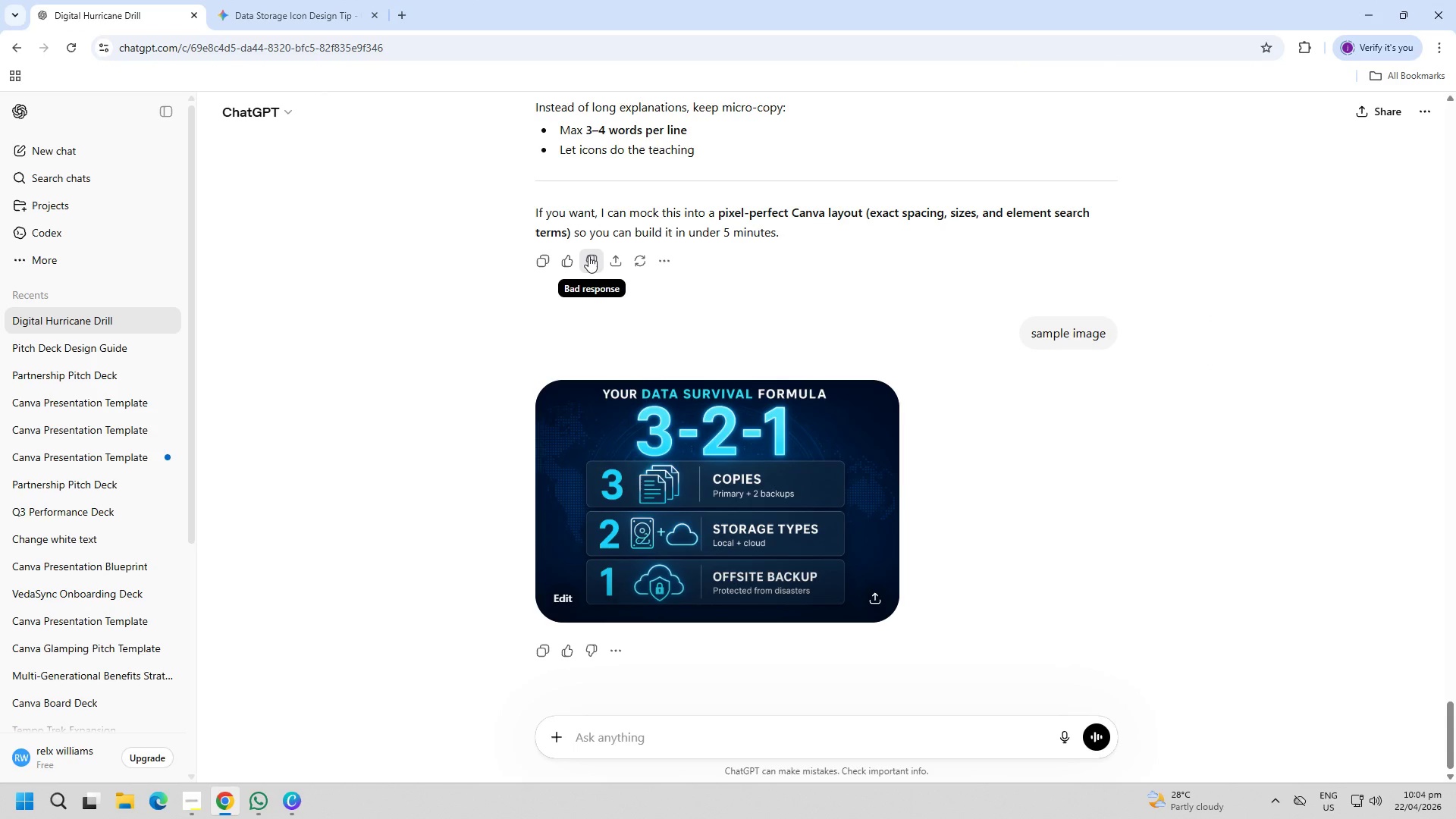 
key(Control+ControlLeft)
 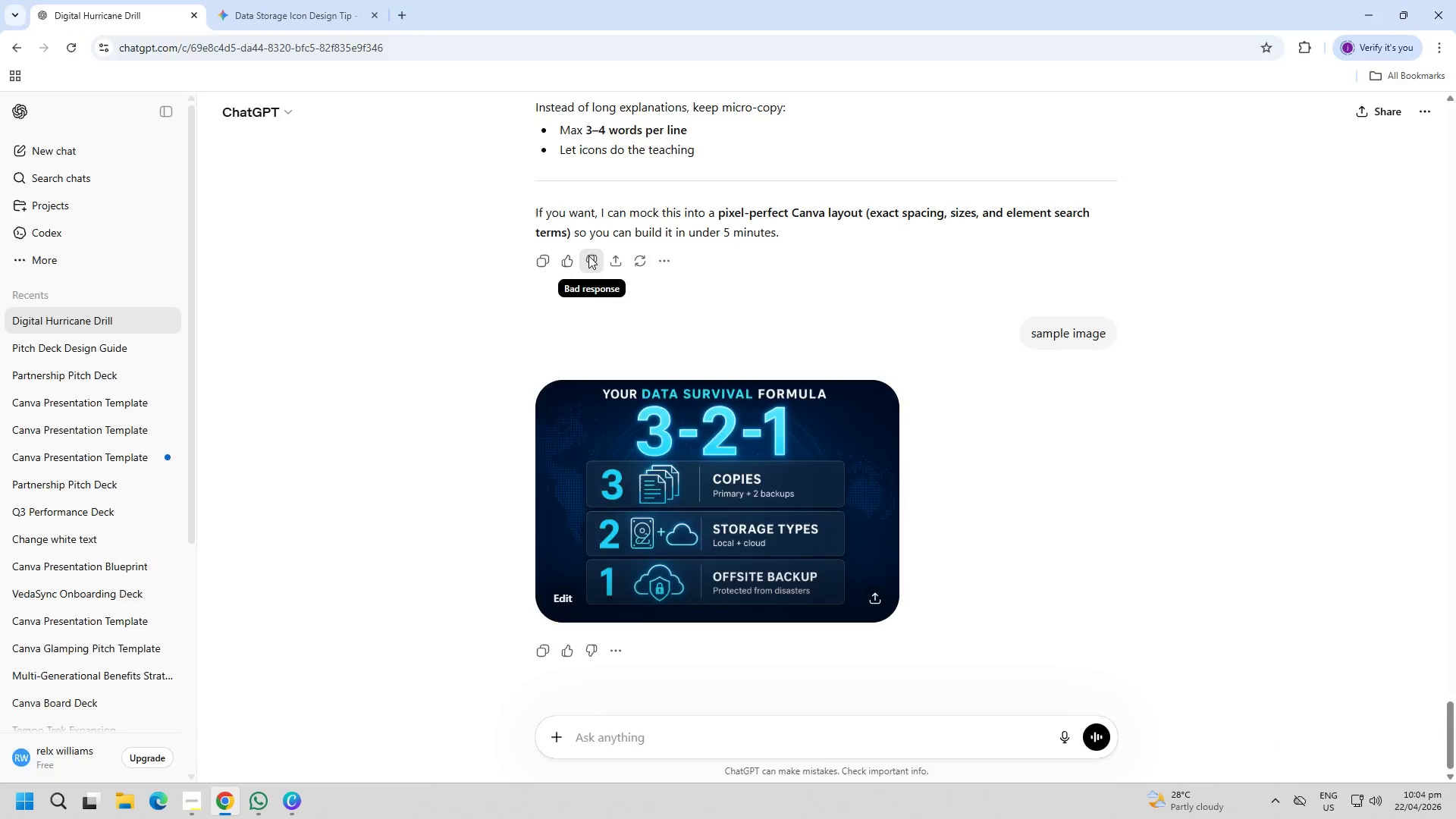 
key(Control+T)
 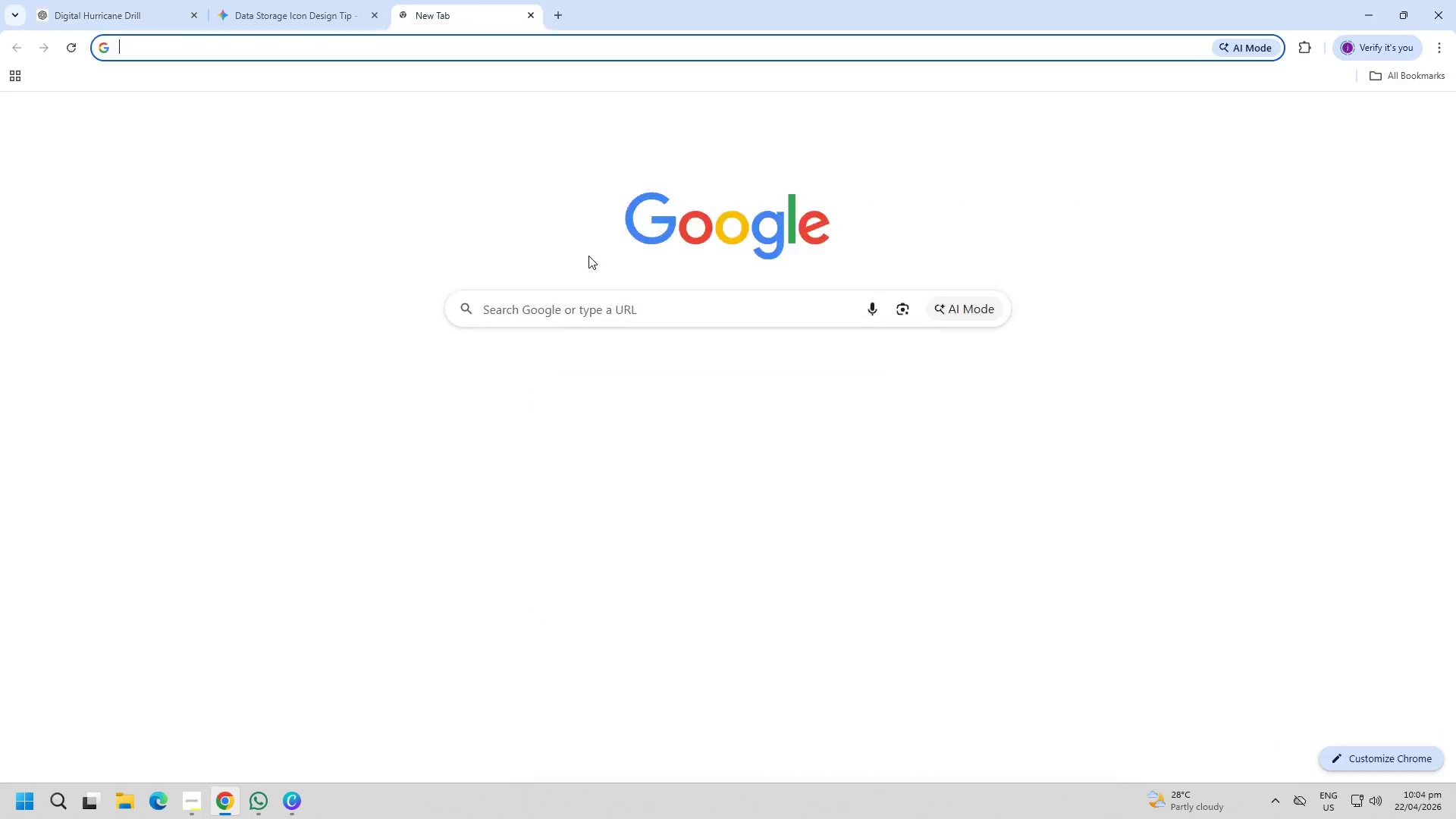 
key(G)
 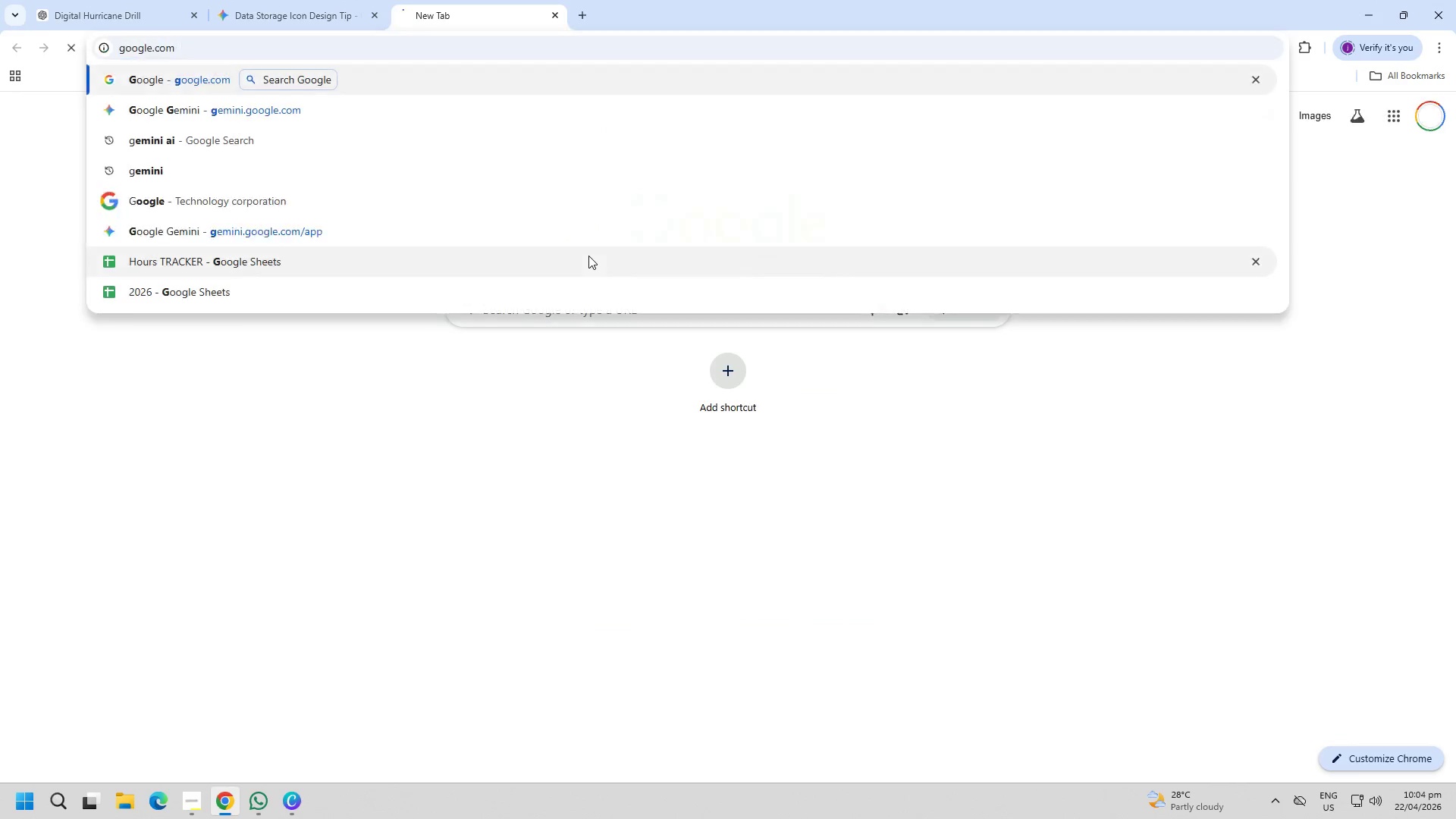 
key(Enter)
 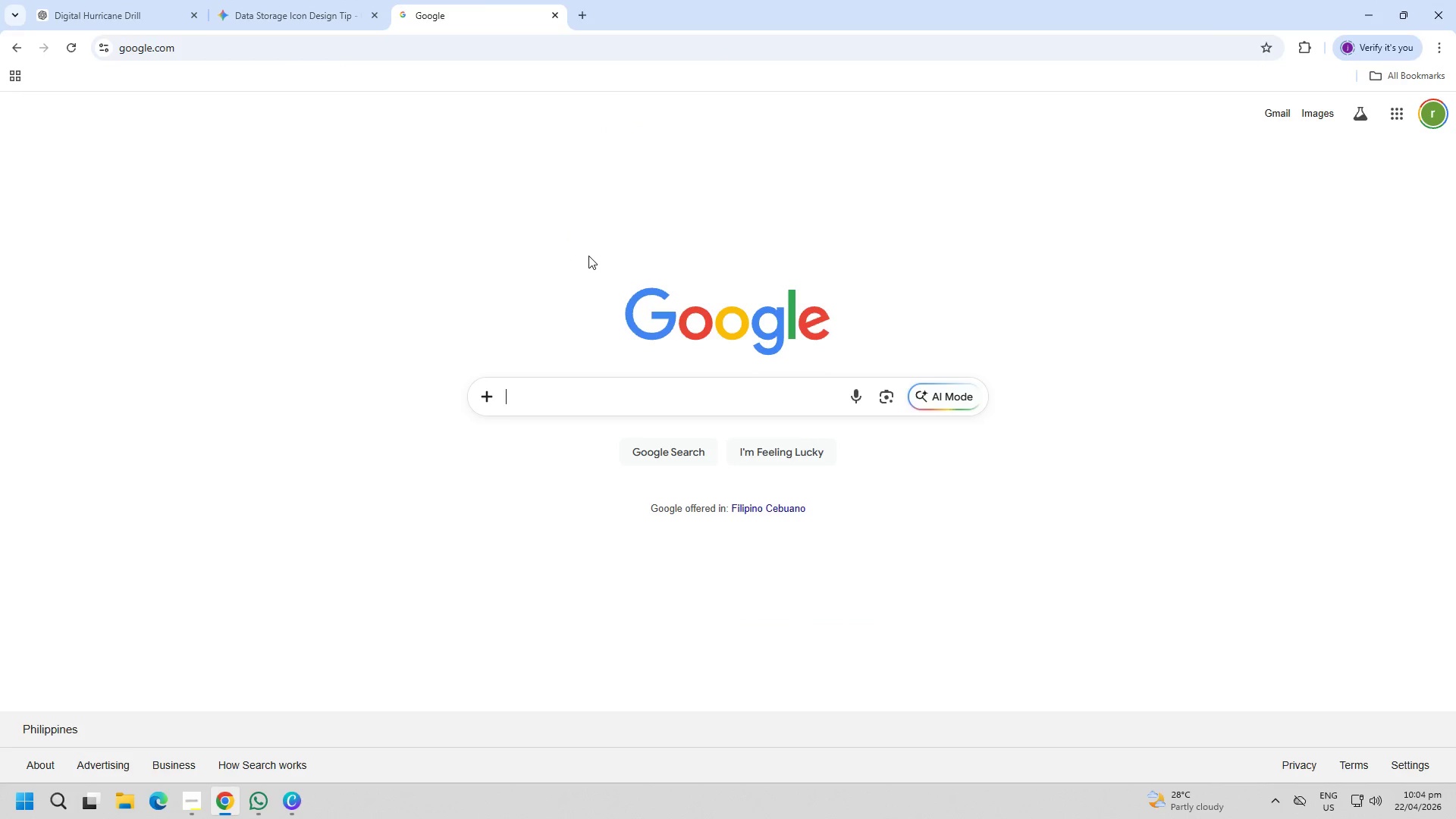 
type(had pressig icon)
 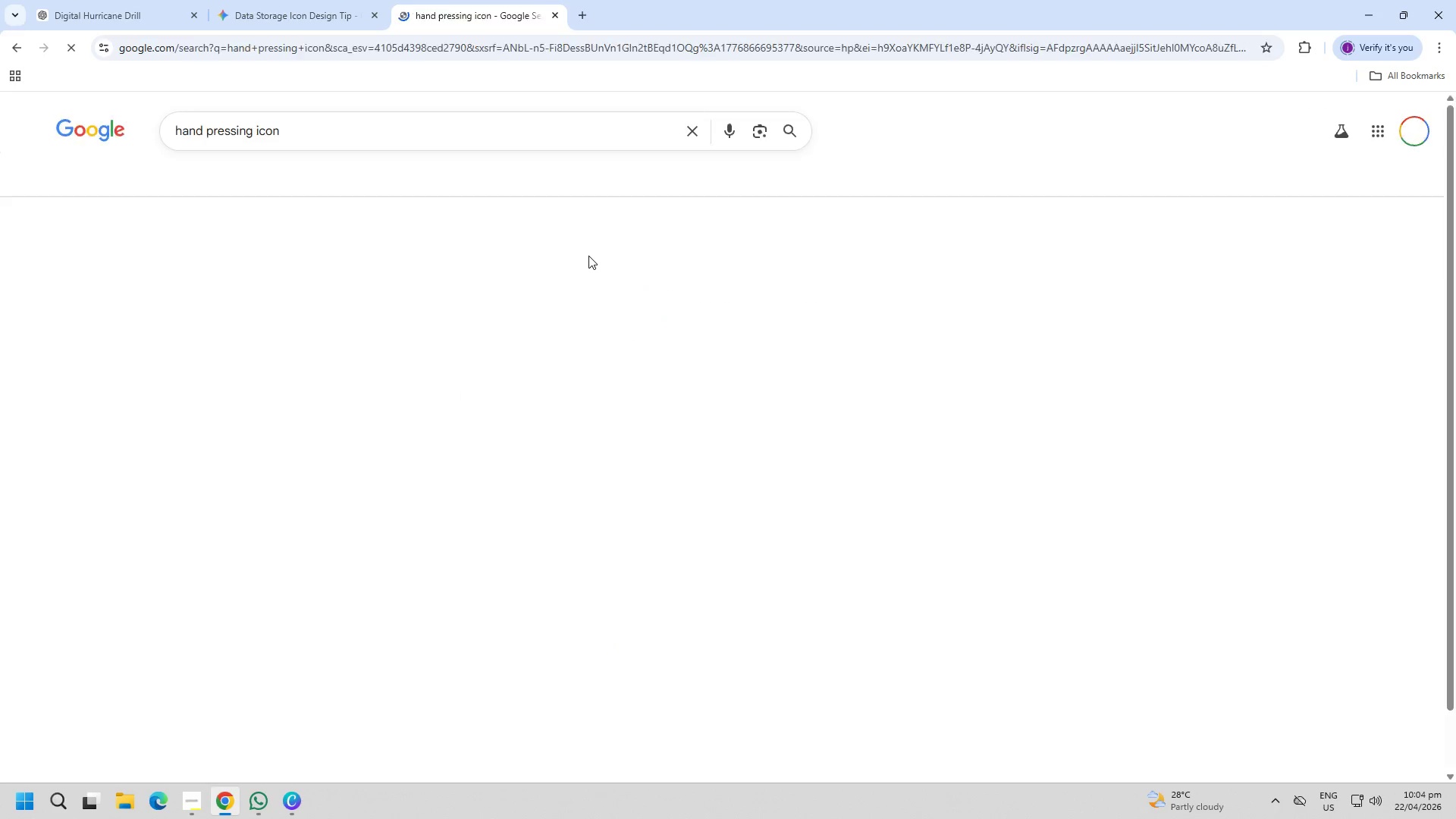 
key(Enter)
 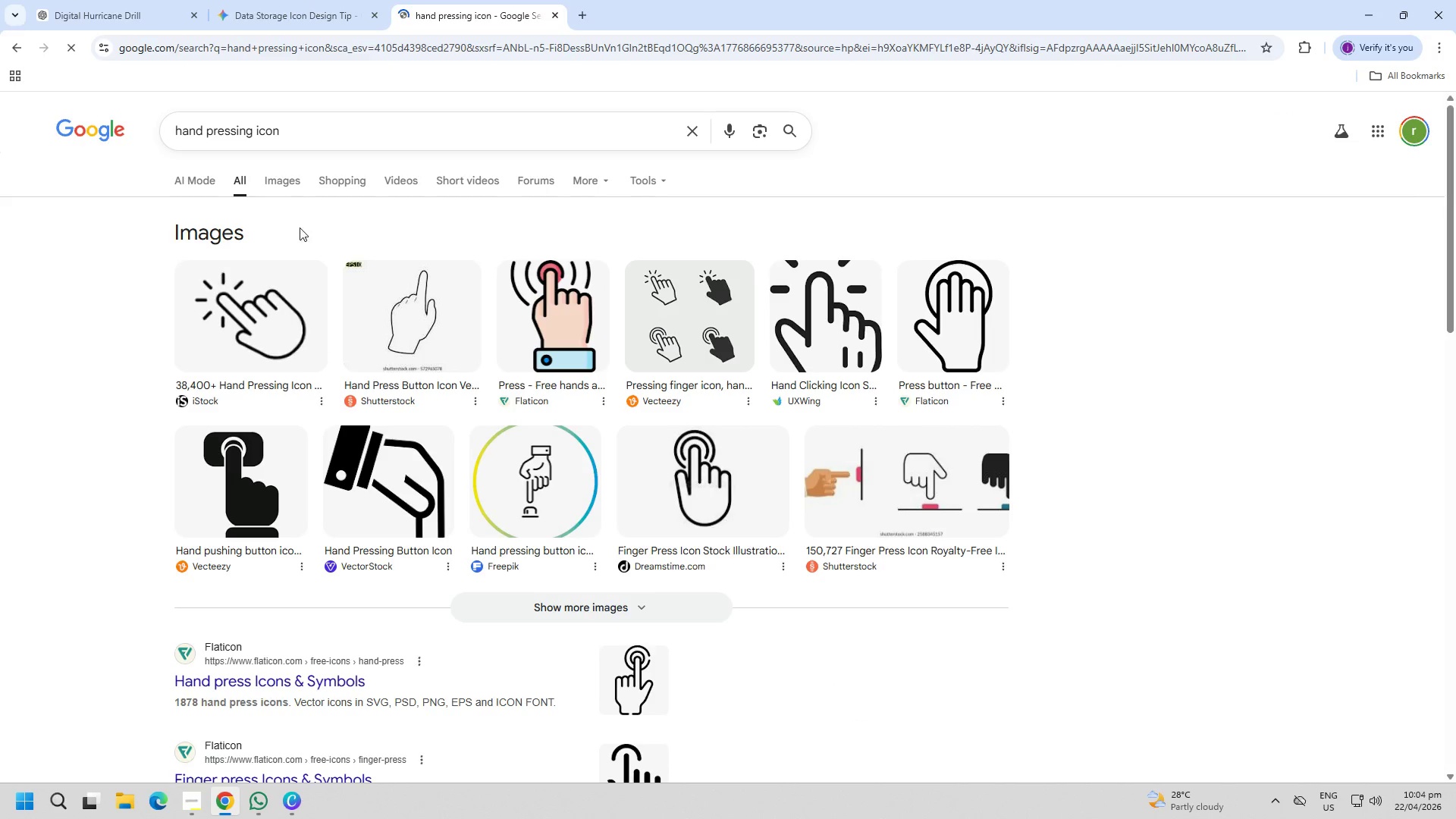 
left_click([290, 191])
 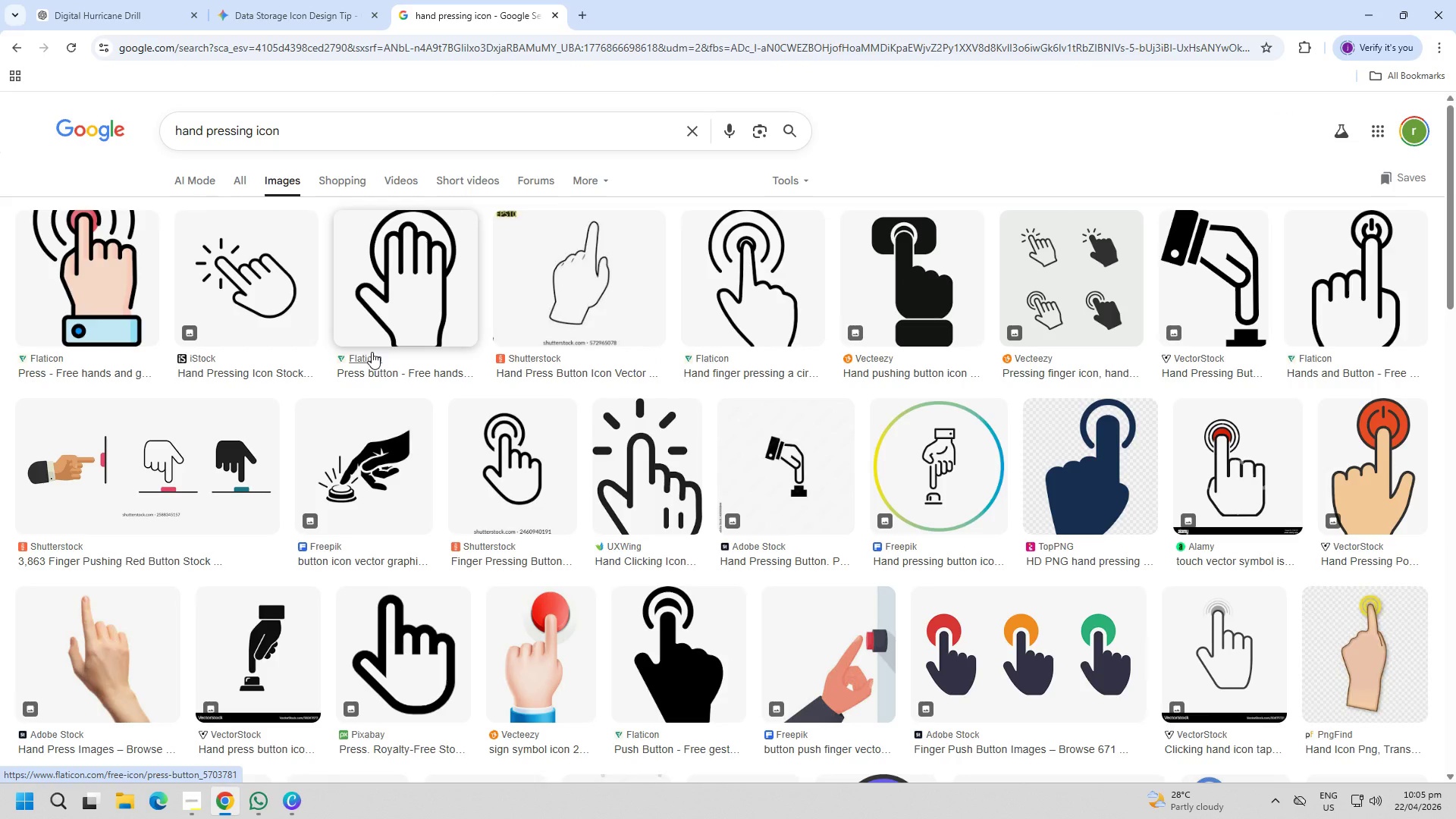 
wait(5.06)
 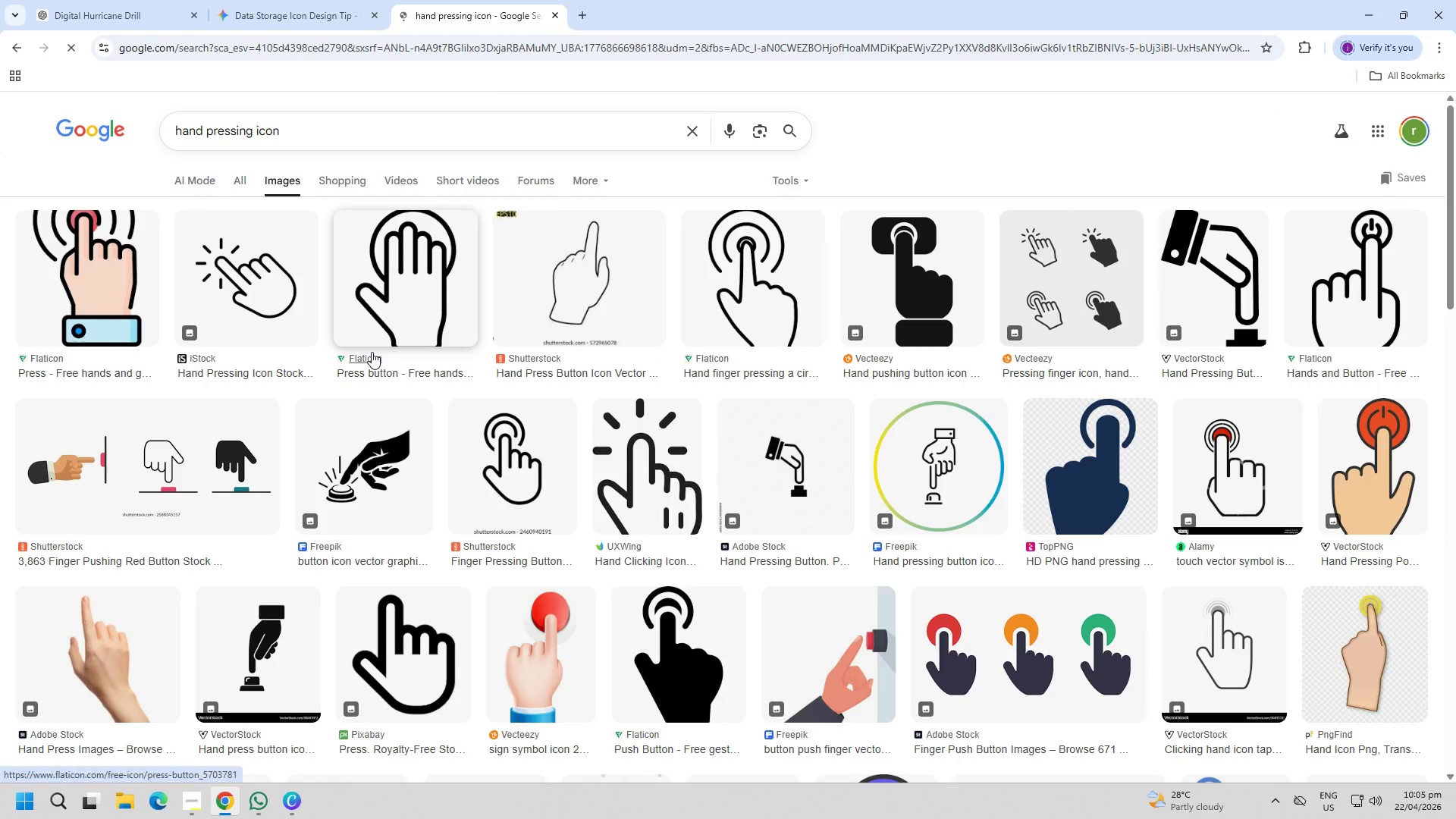 
scroll: coordinate [444, 556], scroll_direction: down, amount: 1.0
 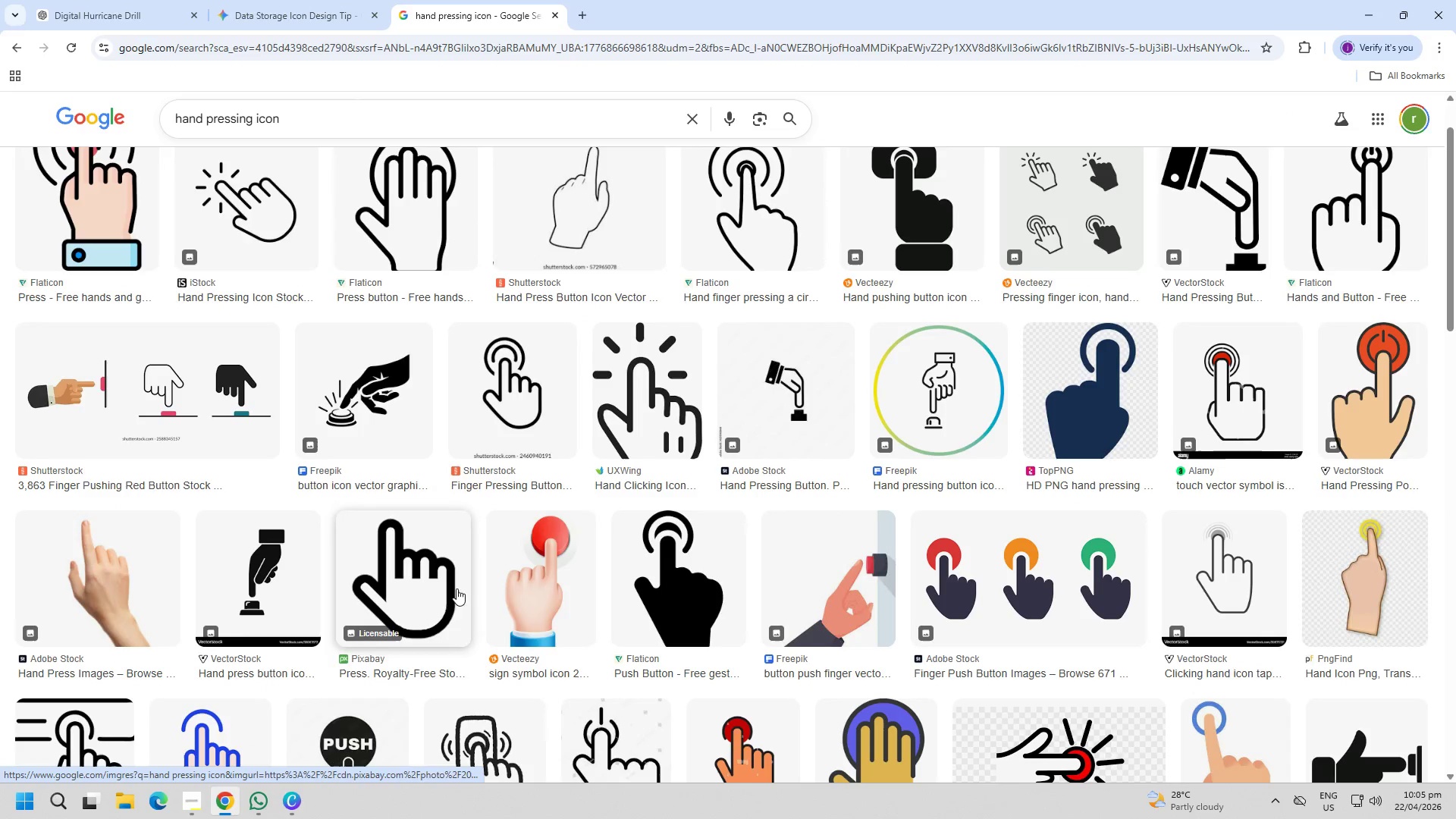 
mouse_move([545, 587])
 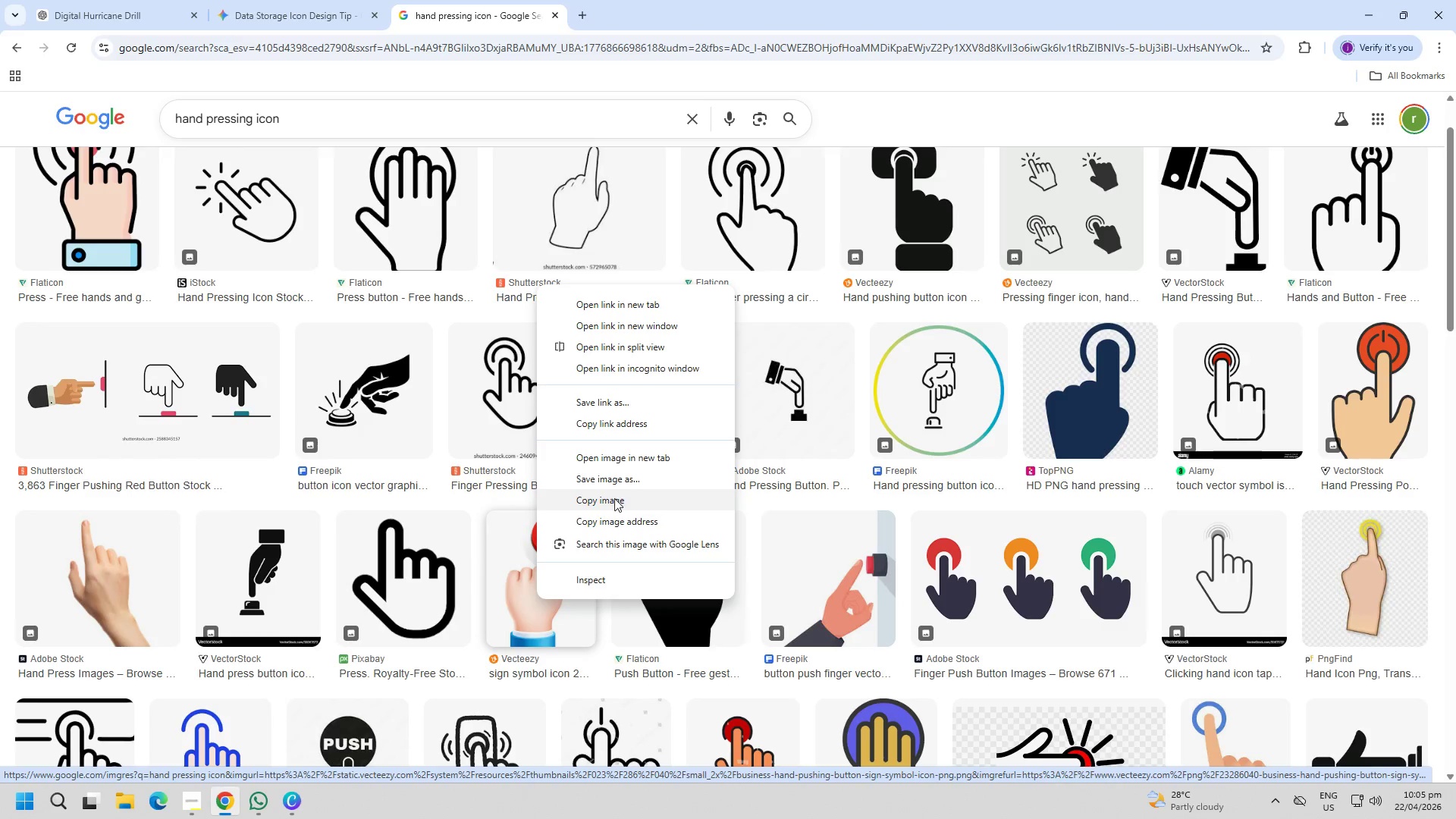 
left_click([612, 503])
 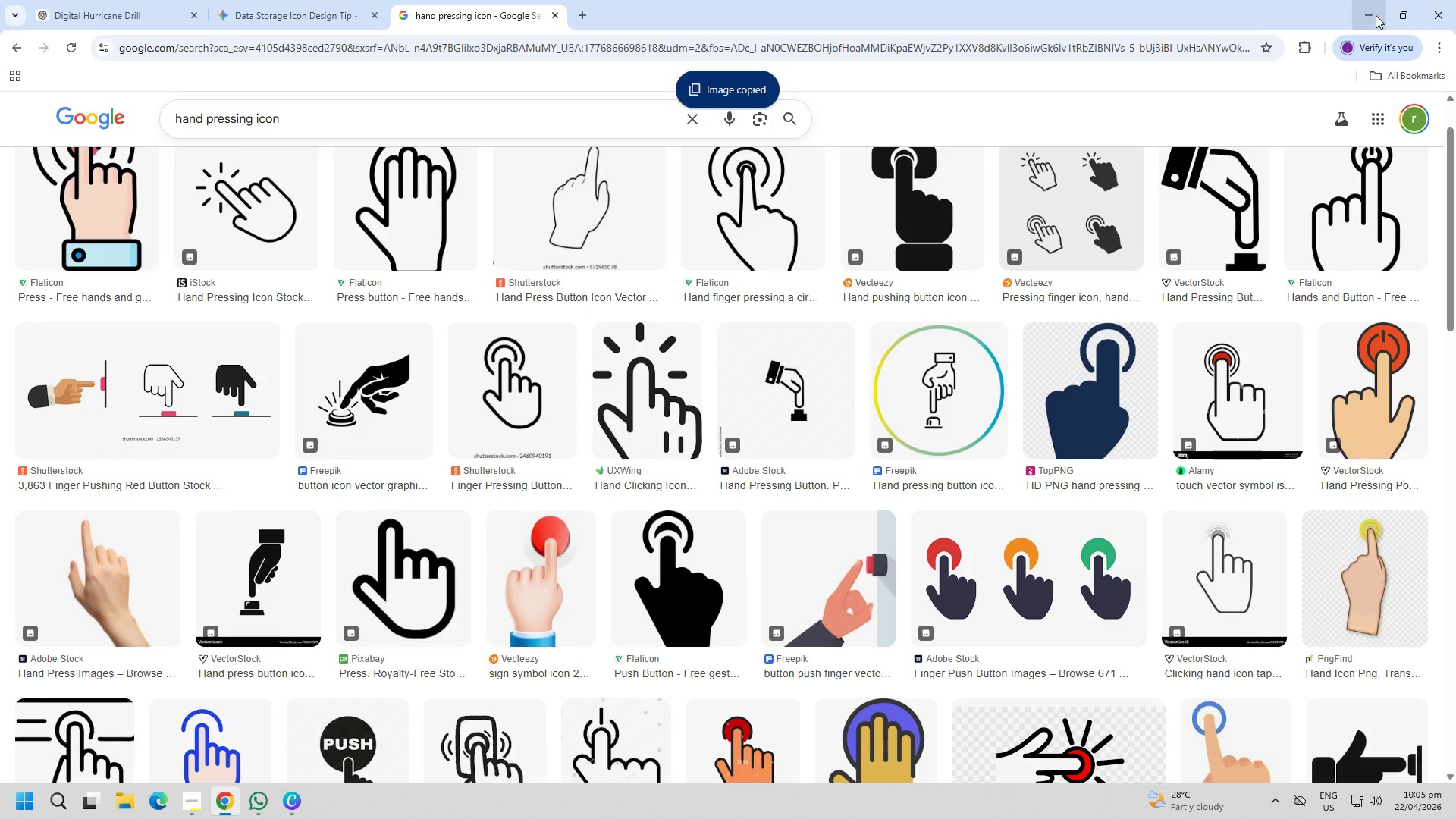 
left_click([1374, 15])
 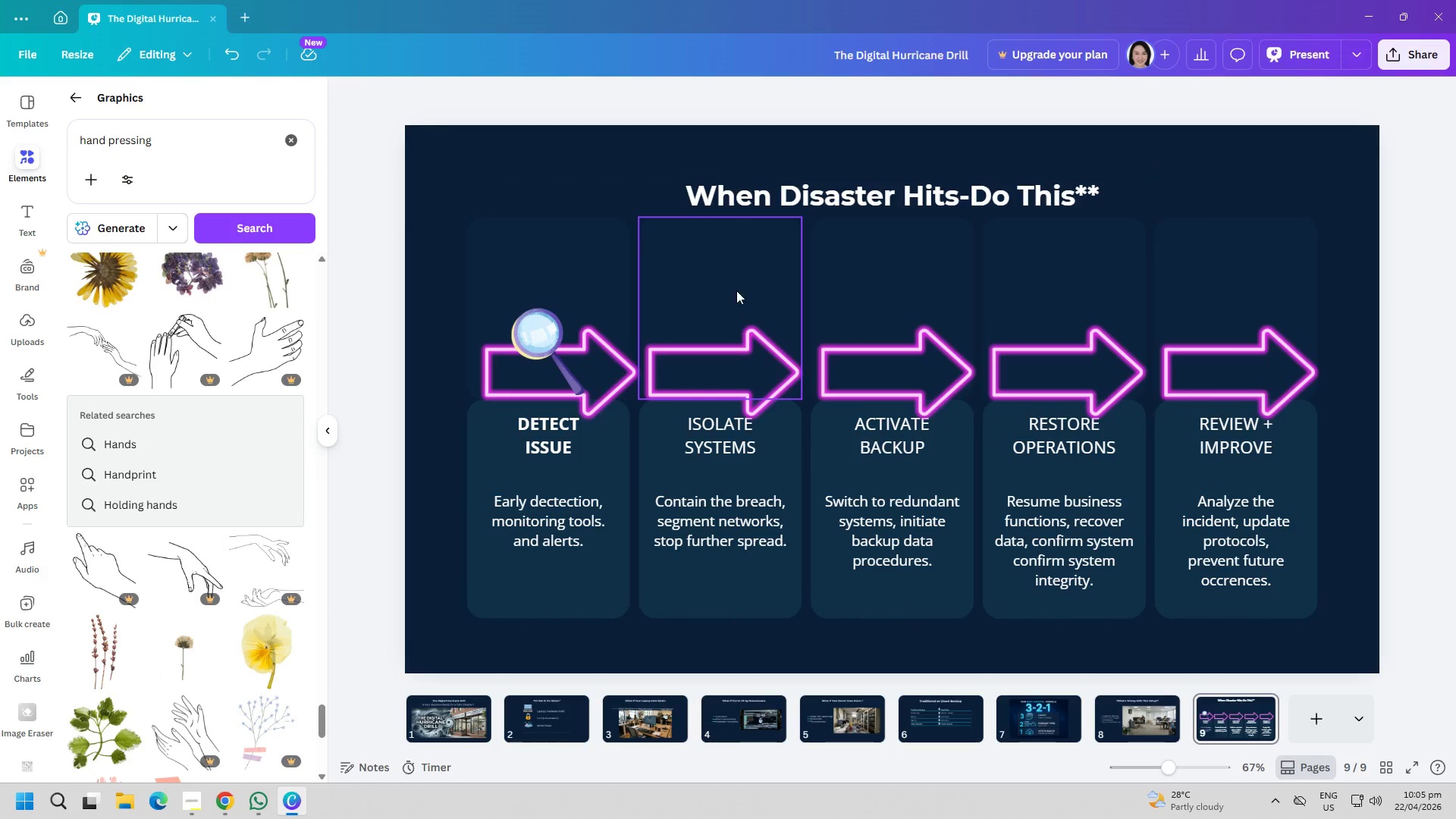 
left_click([552, 166])
 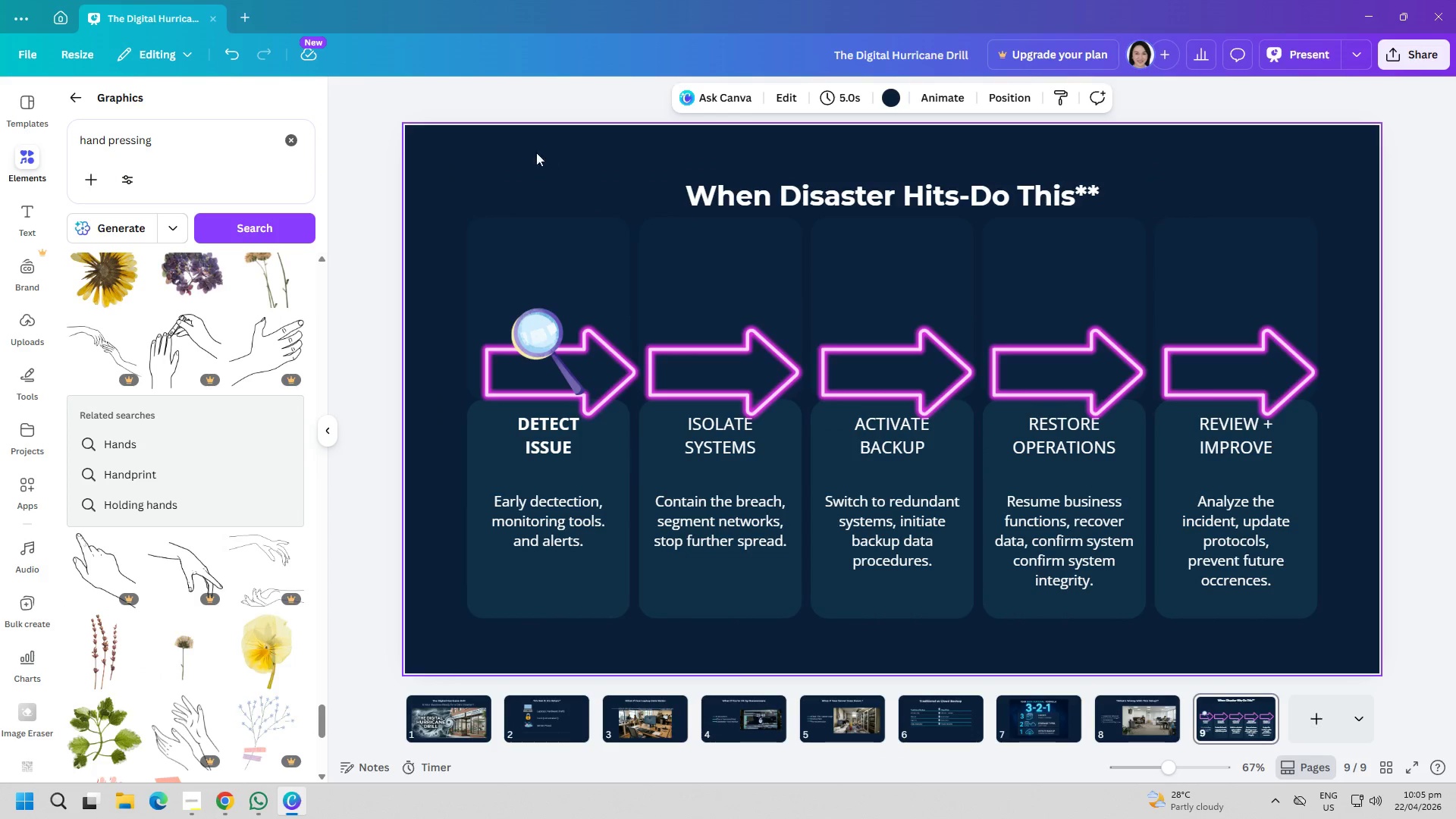 
key(Control+ControlLeft)
 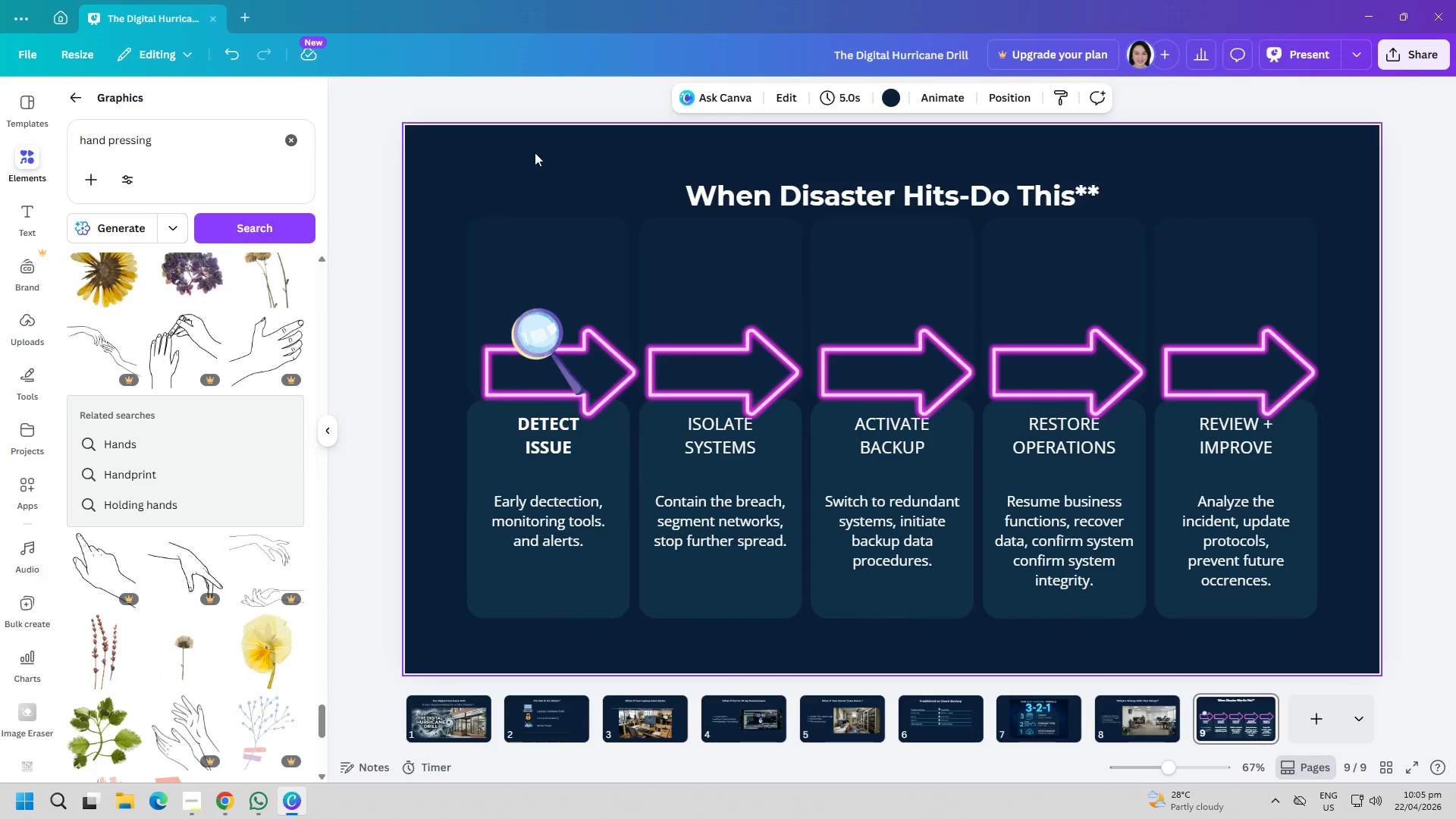 
key(Control+V)
 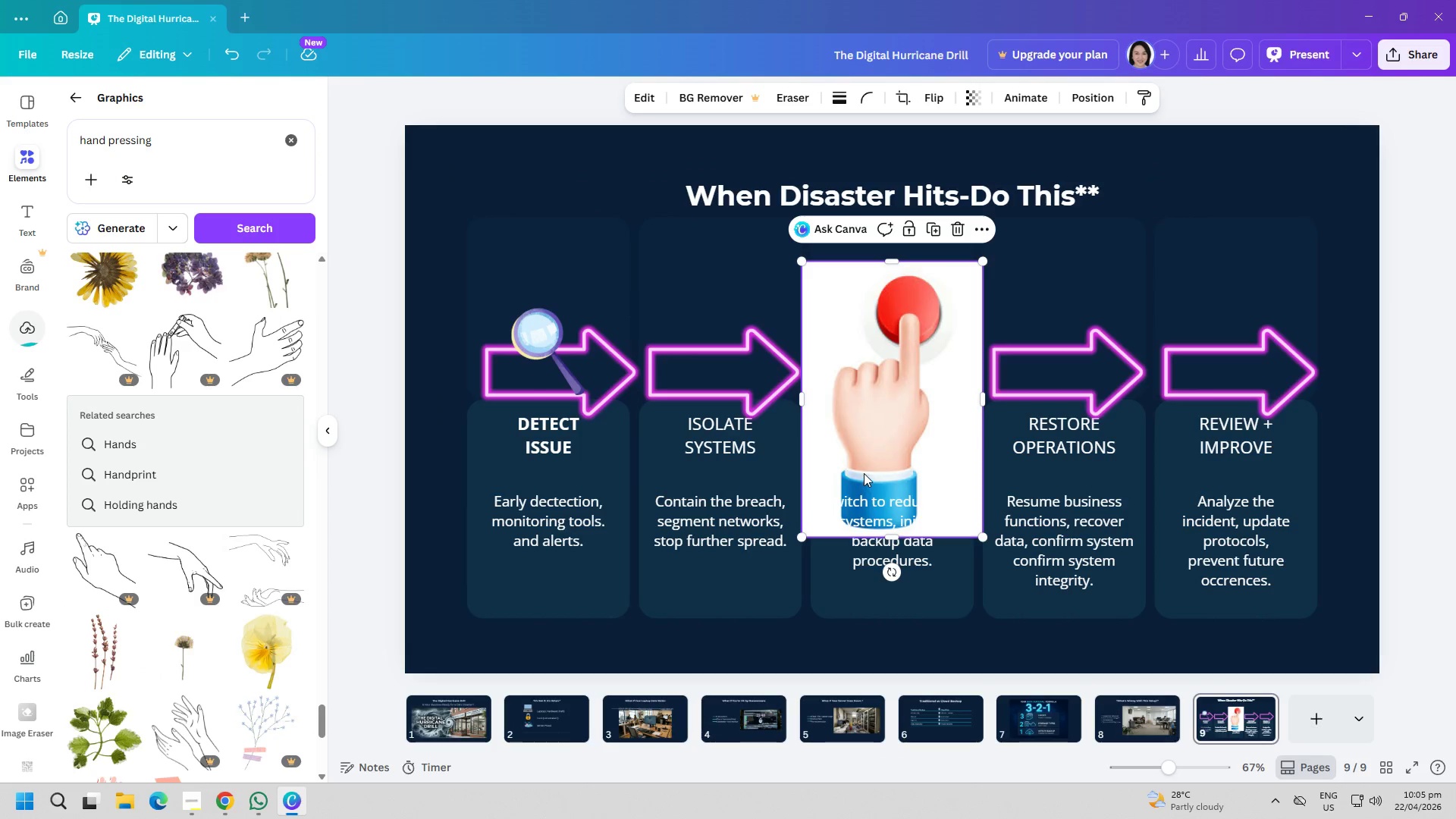 
key(Delete)
 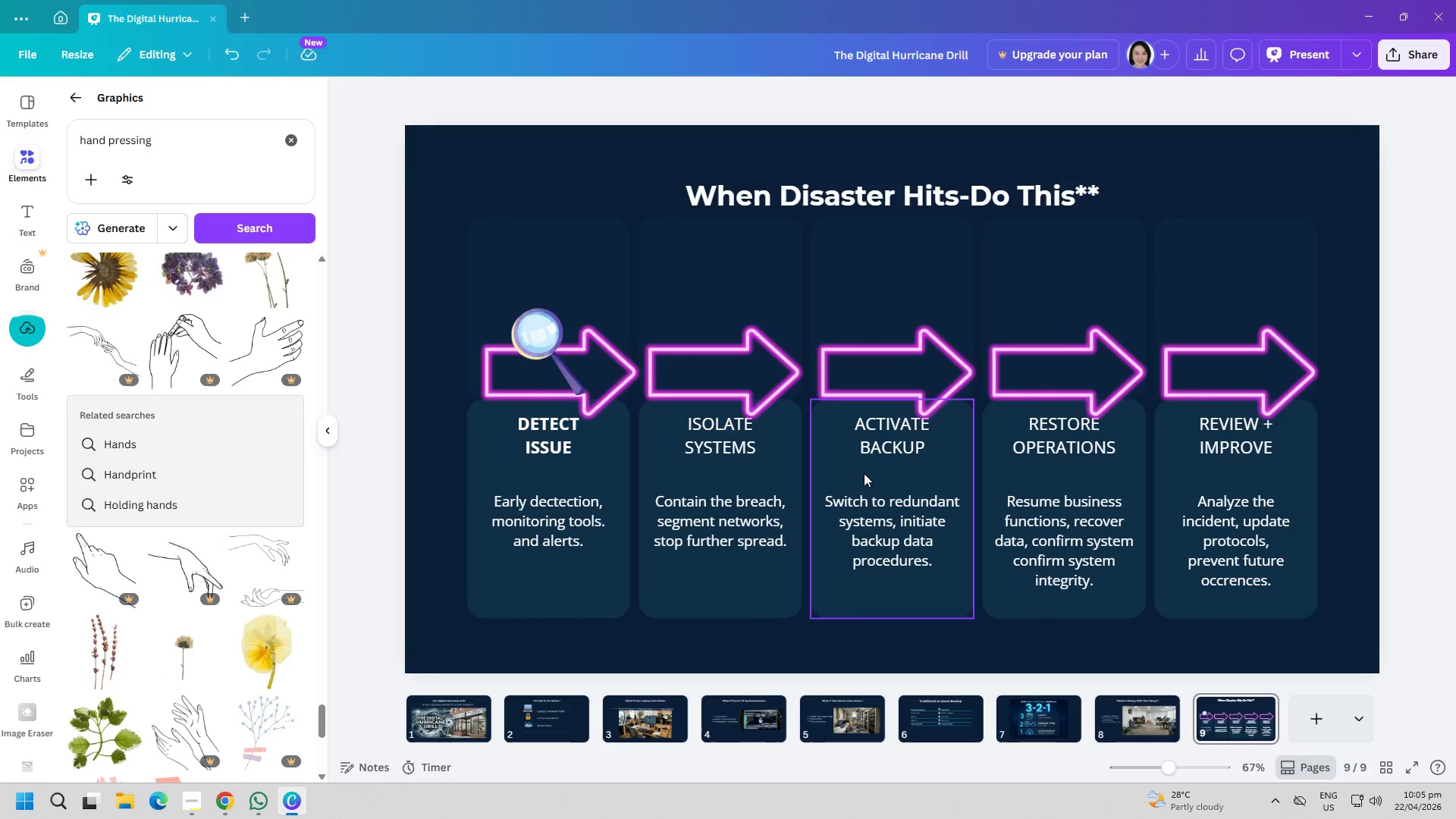 
key(Alt+AltLeft)
 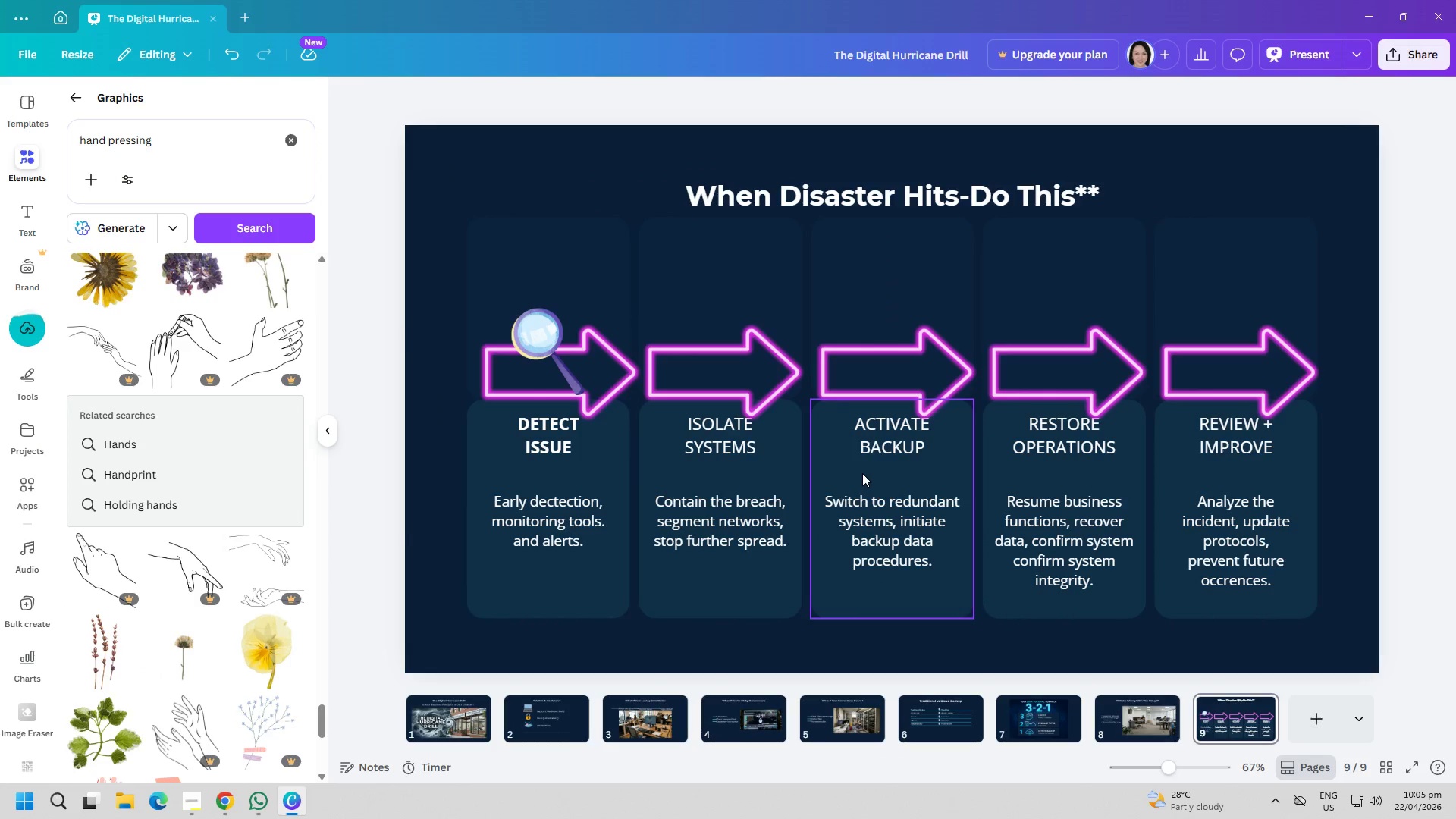 
key(Alt+Meta+MetaLeft)
 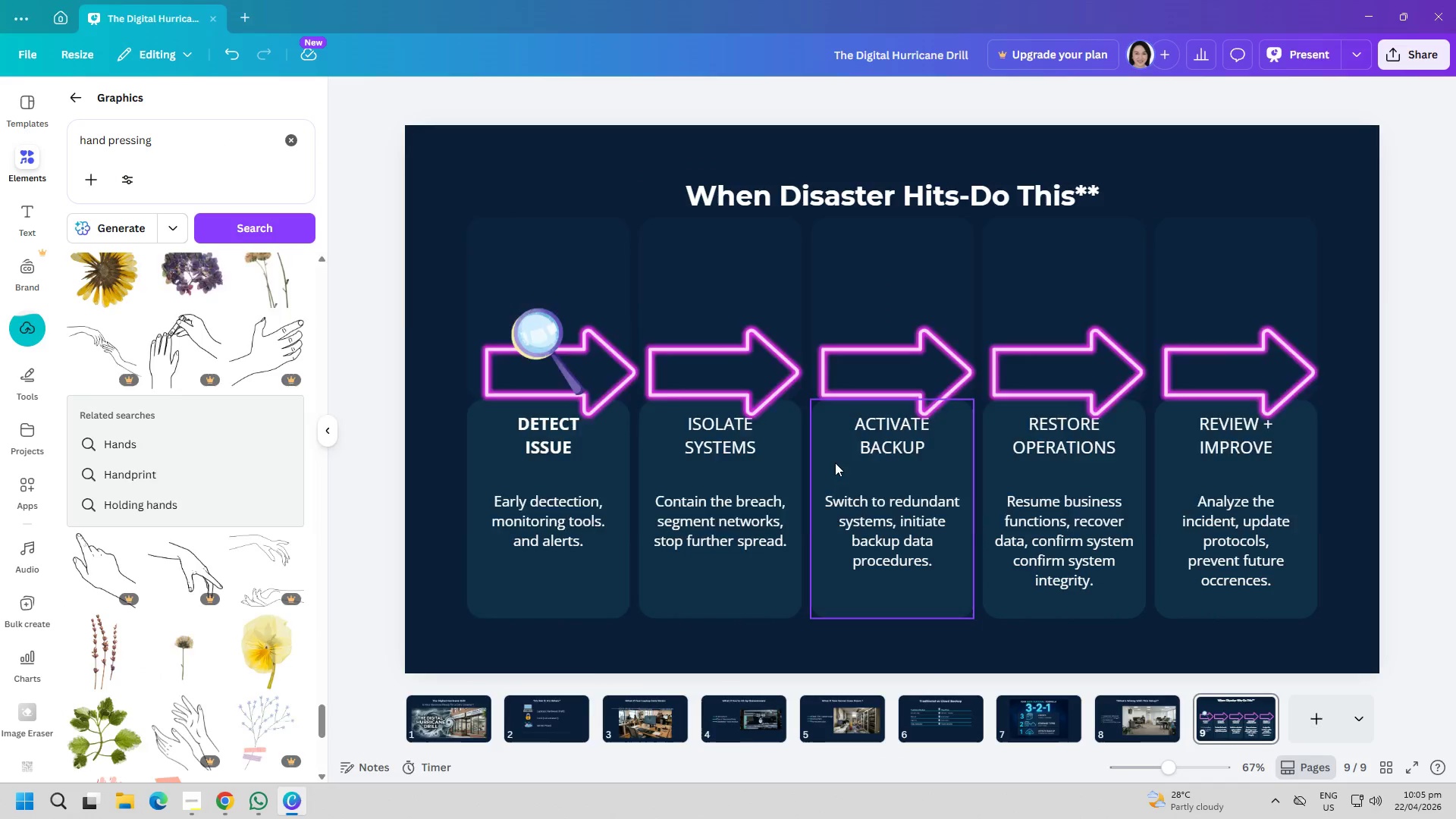 
key(Alt+Meta+Tab)
 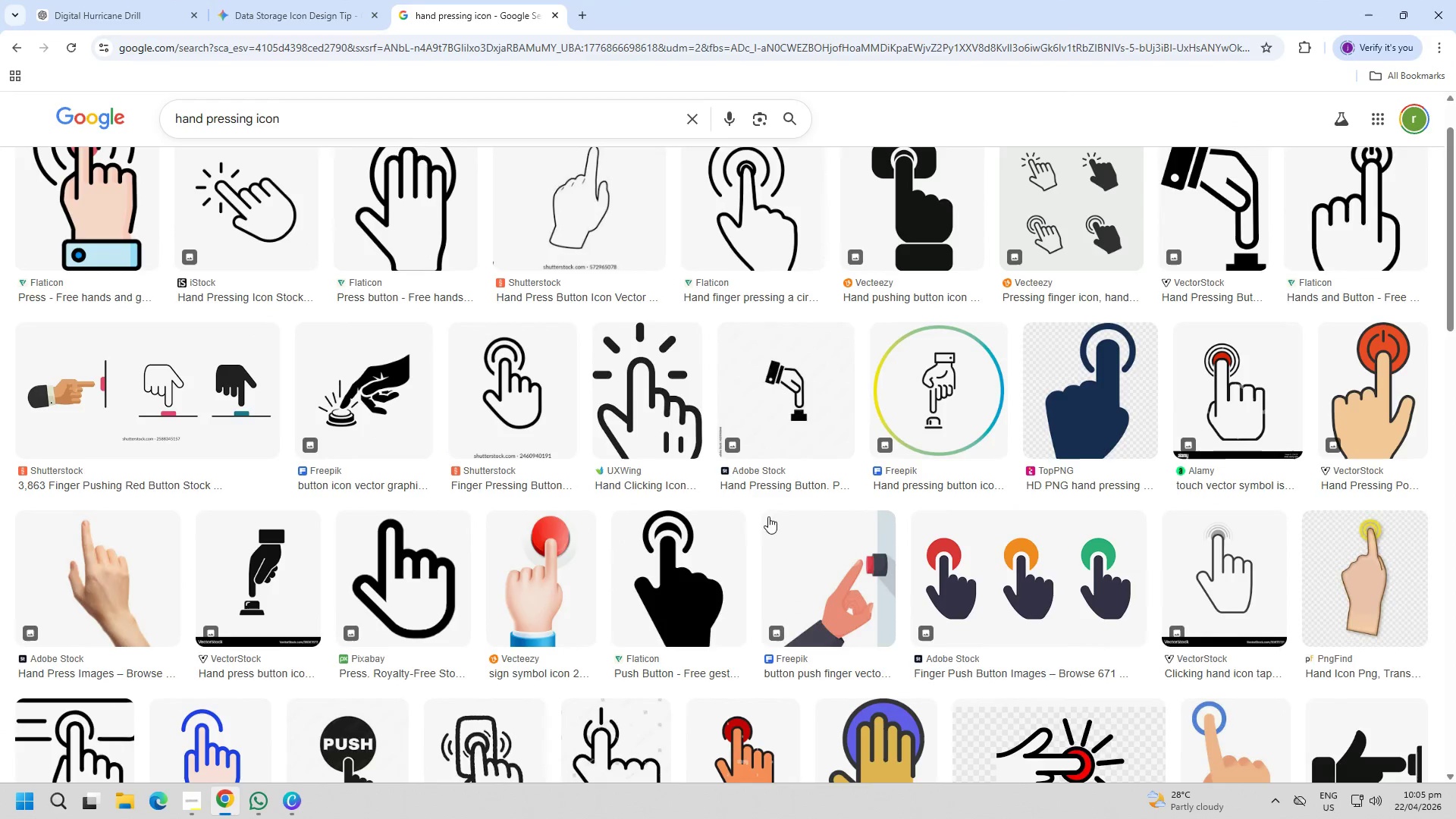 
mouse_move([812, 558])
 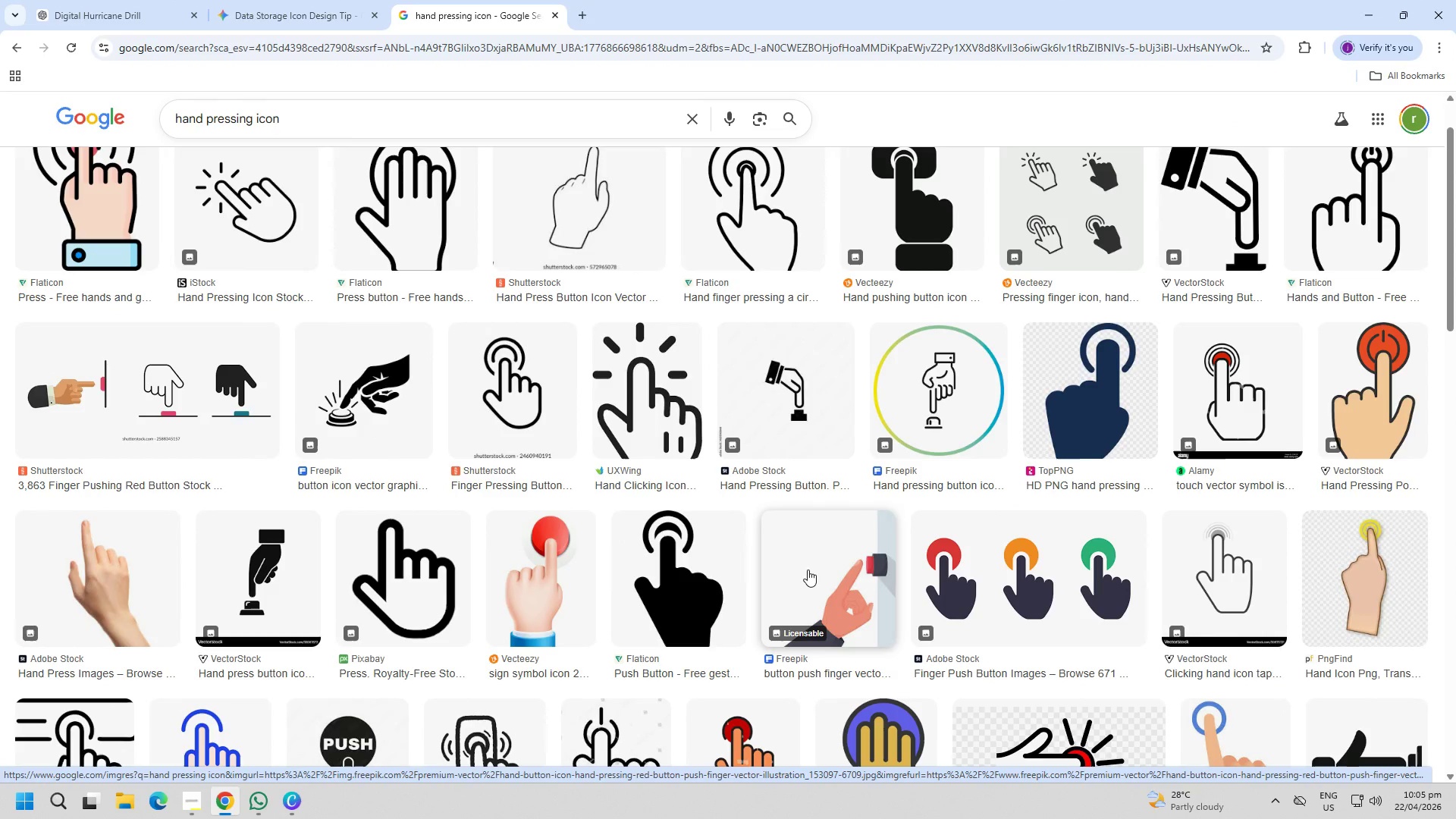 
scroll: coordinate [808, 570], scroll_direction: down, amount: 1.0
 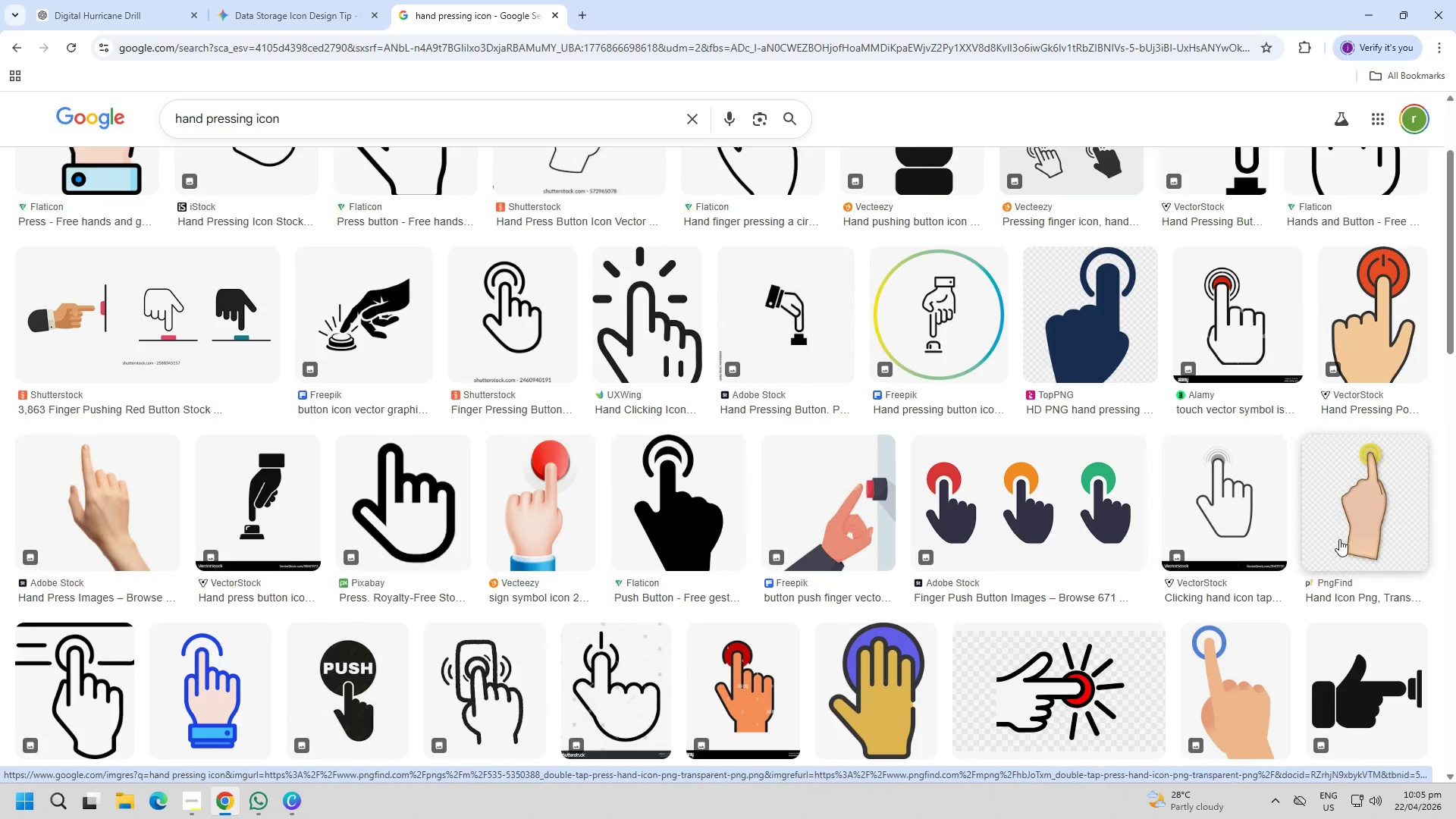 
right_click([1358, 522])
 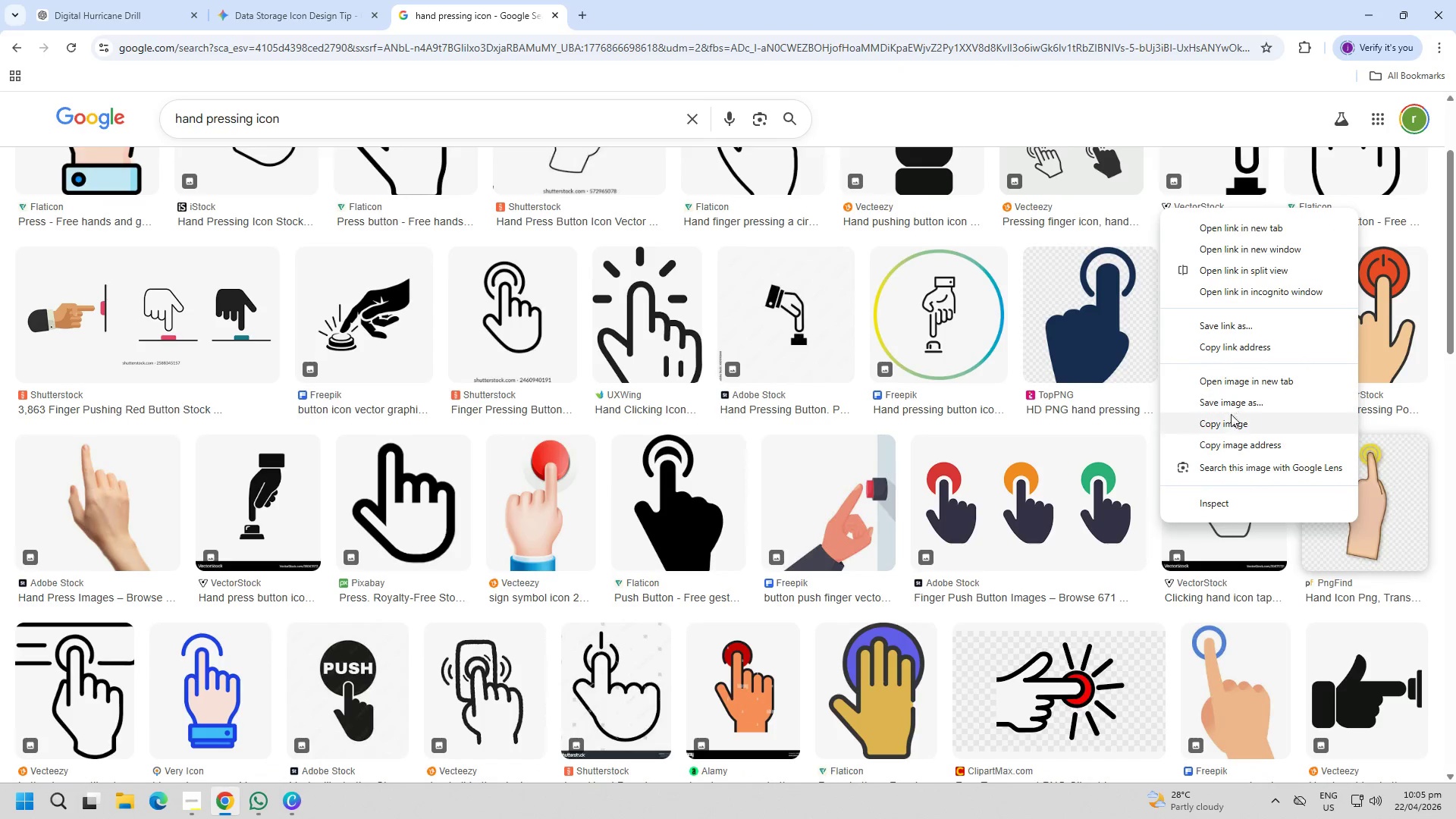 
left_click([1229, 425])
 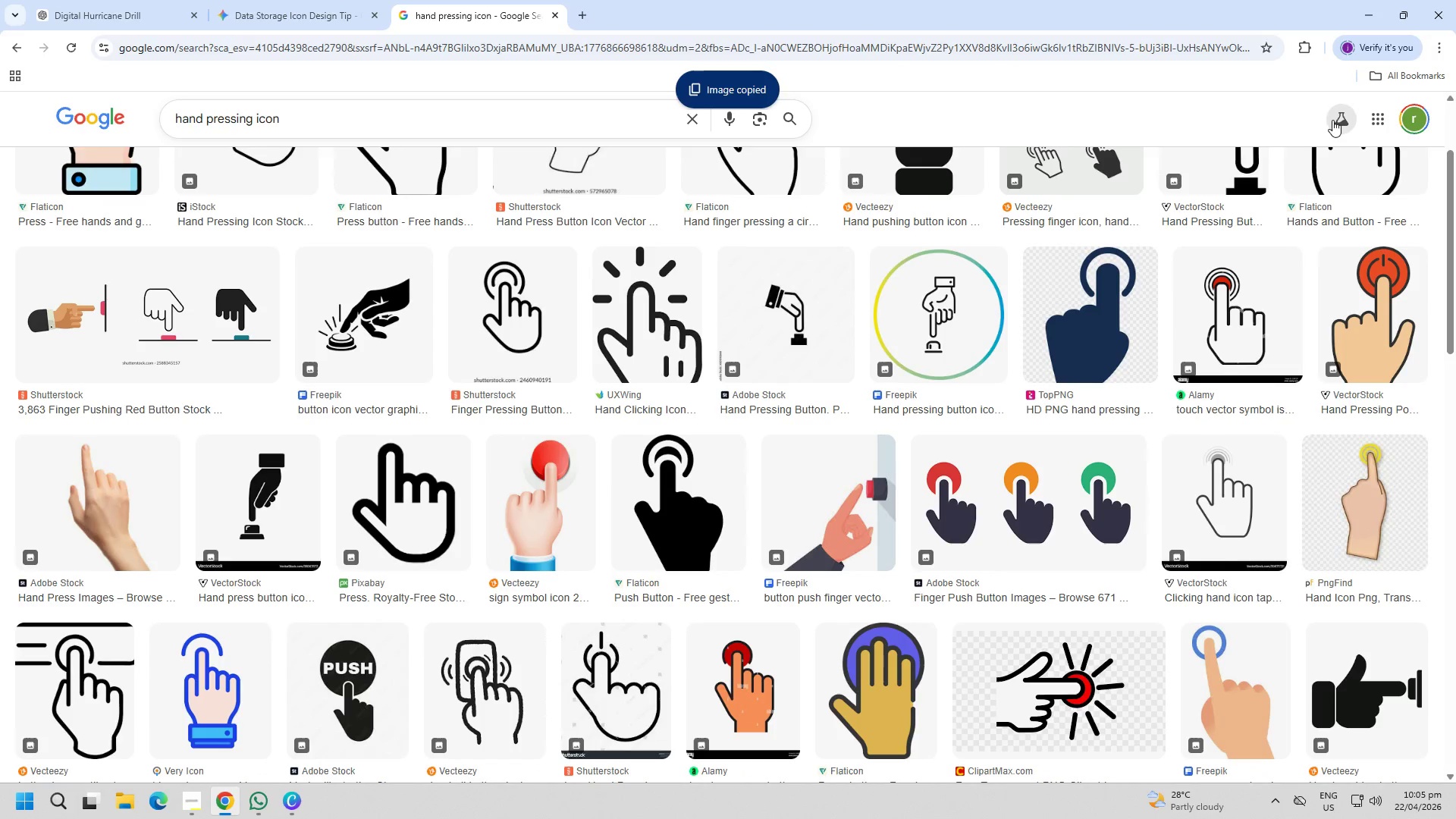 
scroll: coordinate [1134, 661], scroll_direction: down, amount: 11.0
 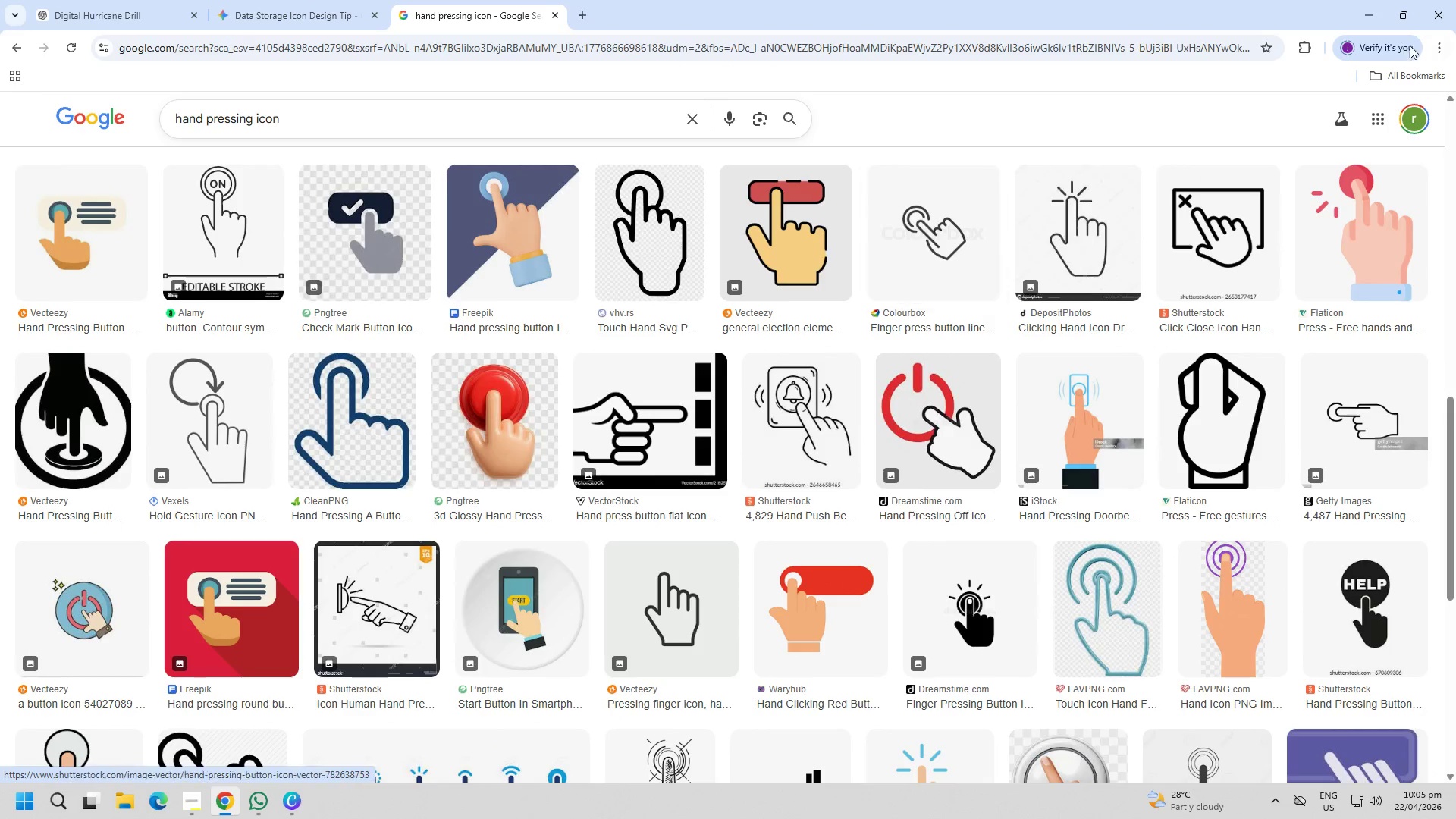 
left_click([475, 419])
 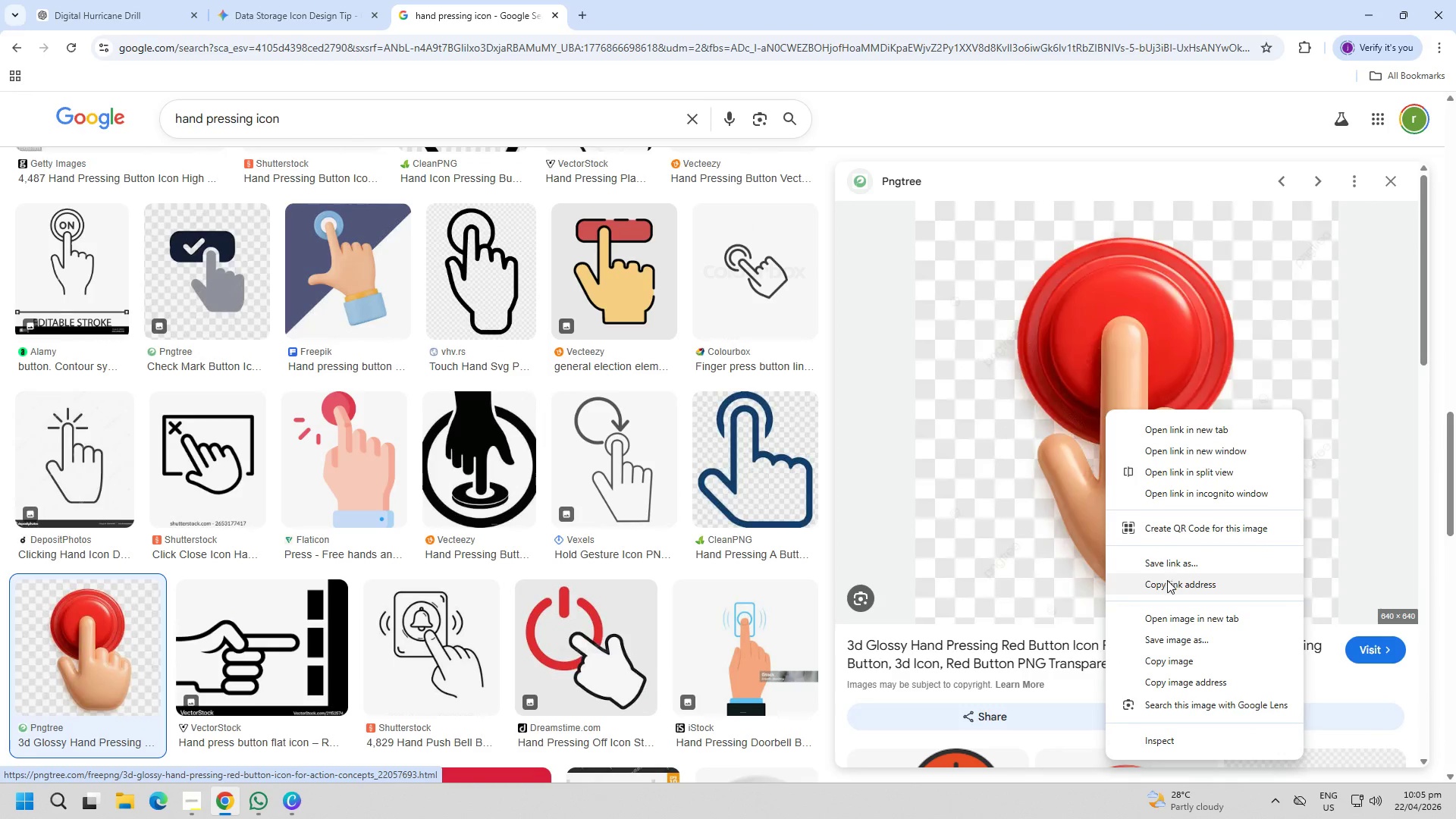 
left_click([1166, 667])
 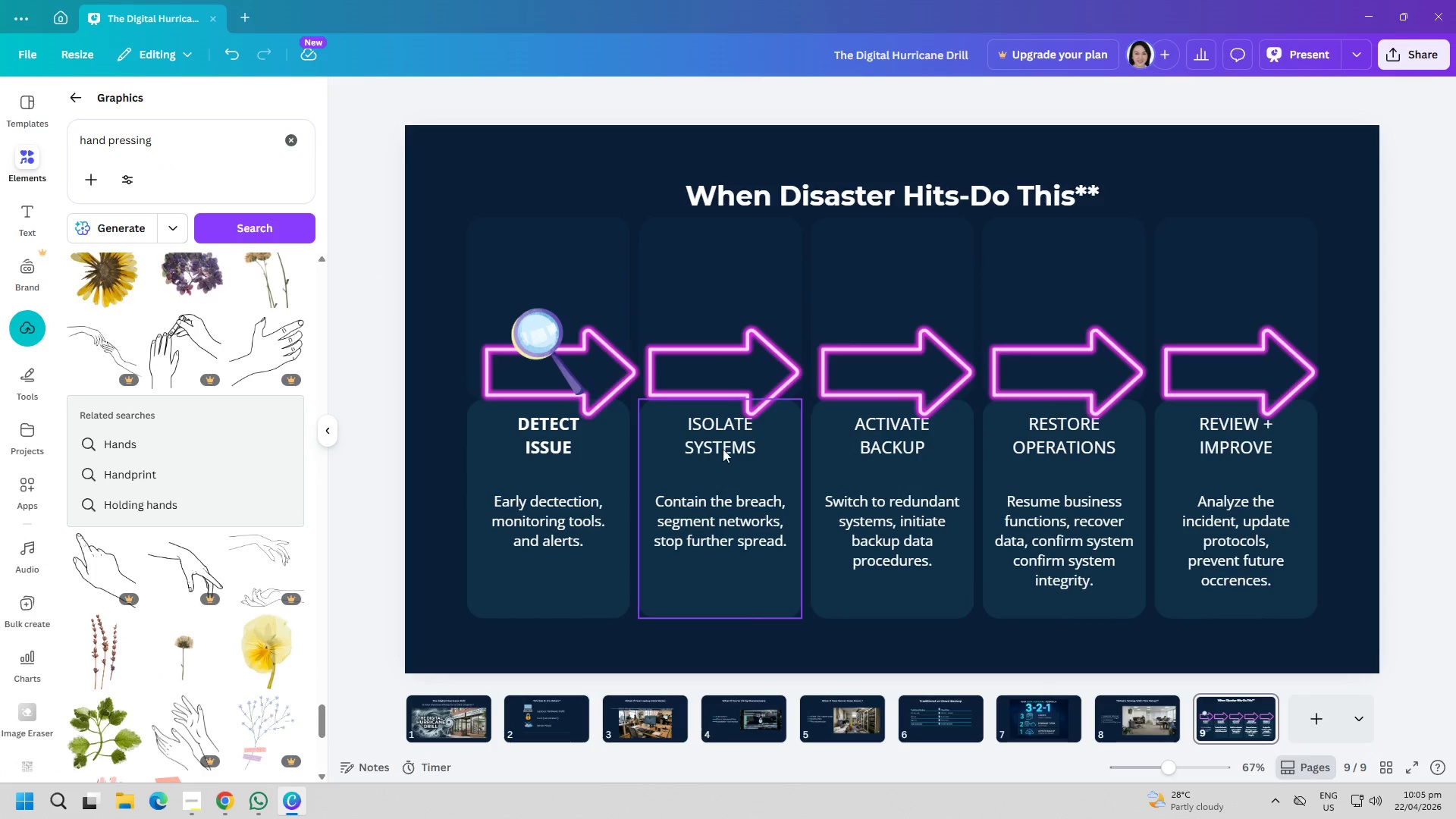 
left_click([554, 158])
 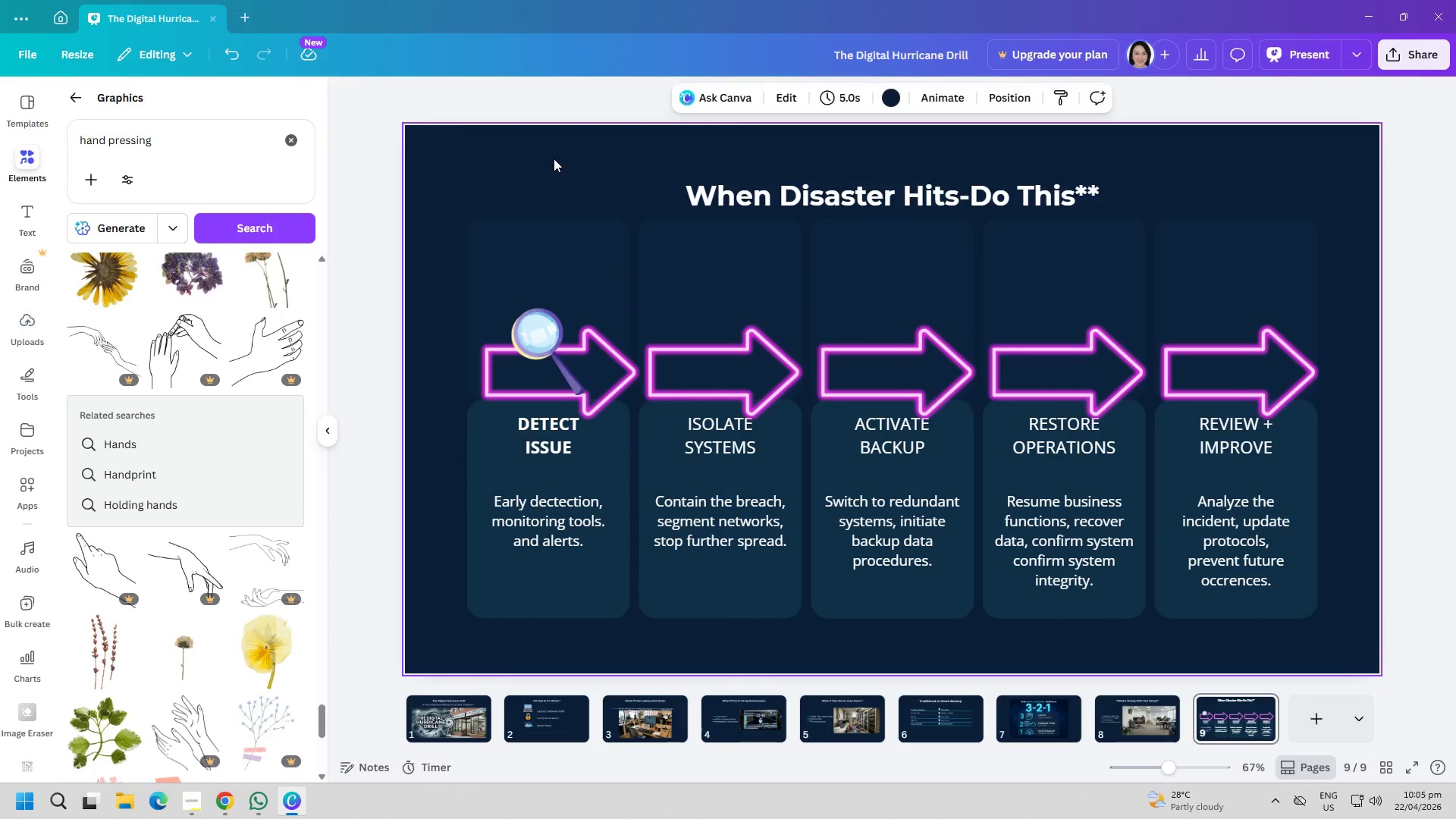 
key(Control+ControlLeft)
 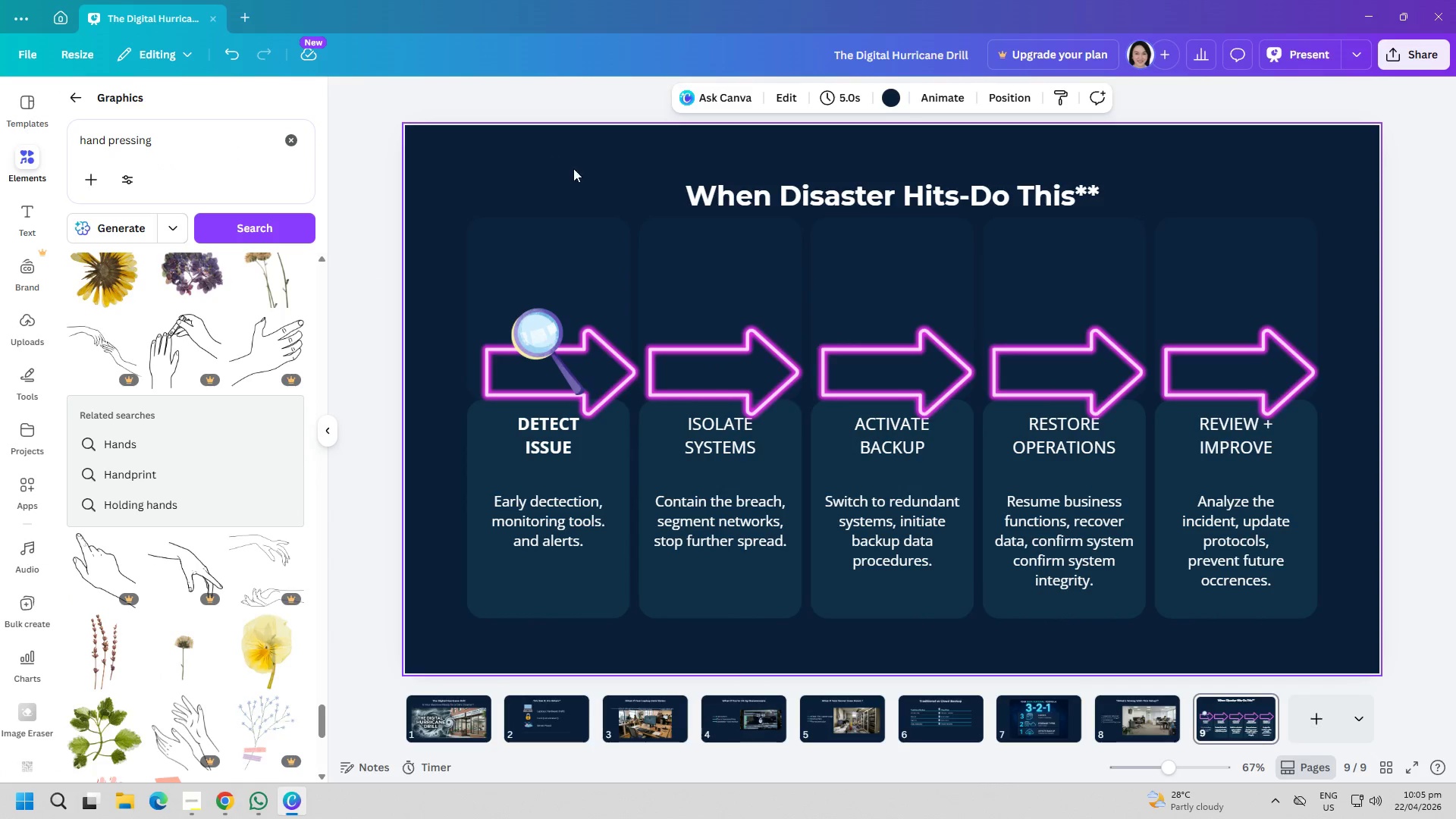 
key(Control+V)
 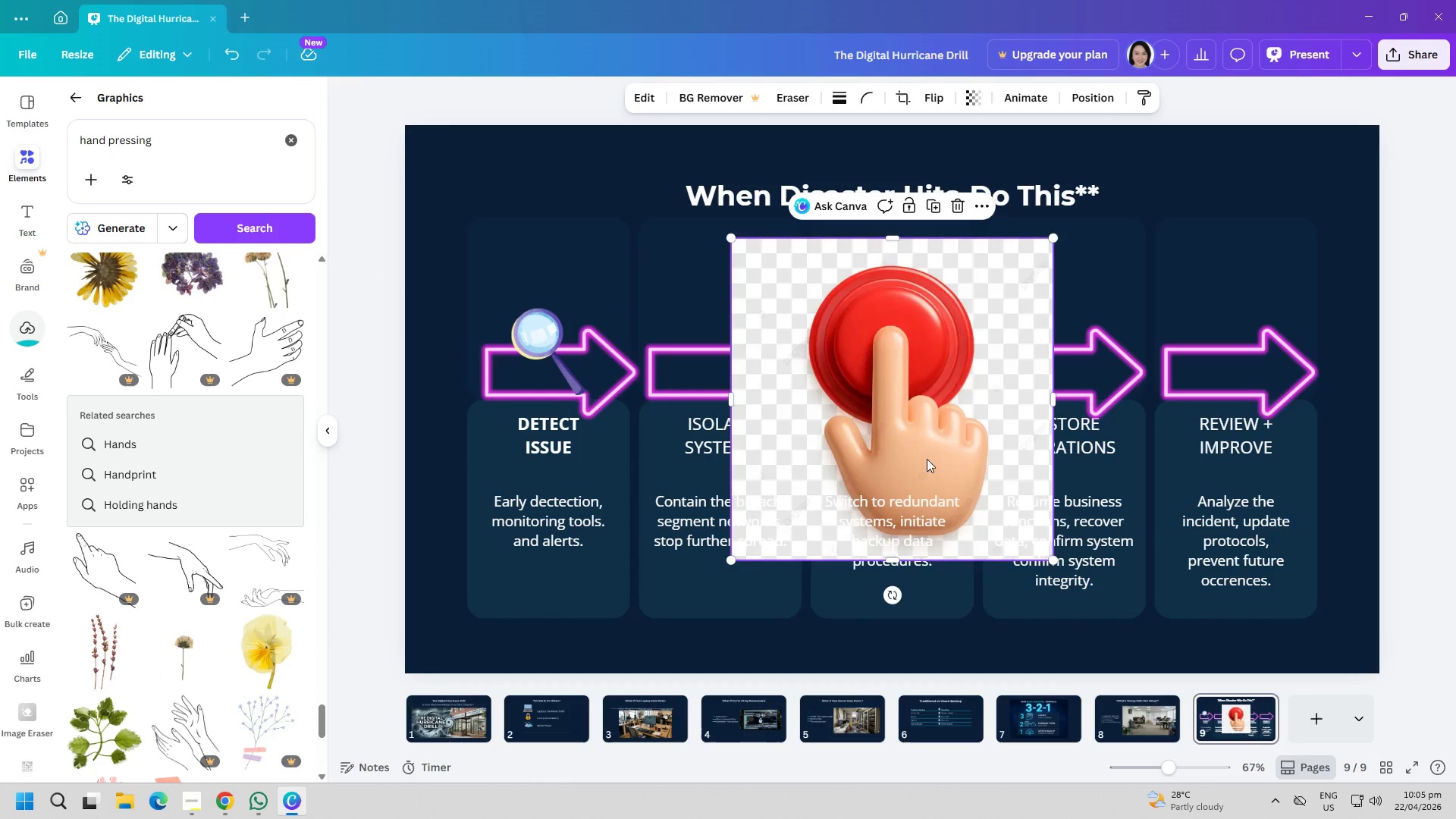 
key(Delete)
 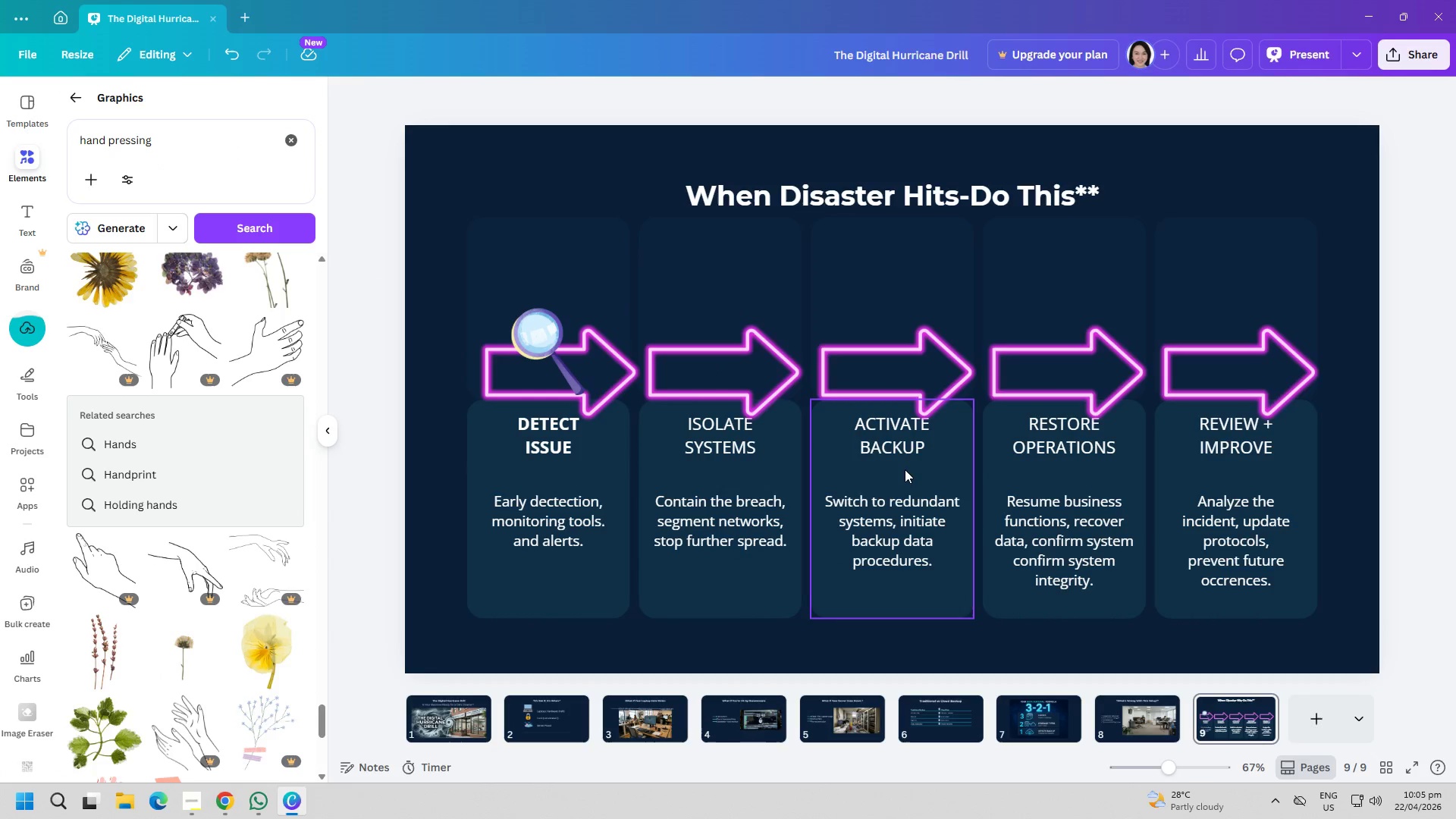 
key(Alt+AltLeft)
 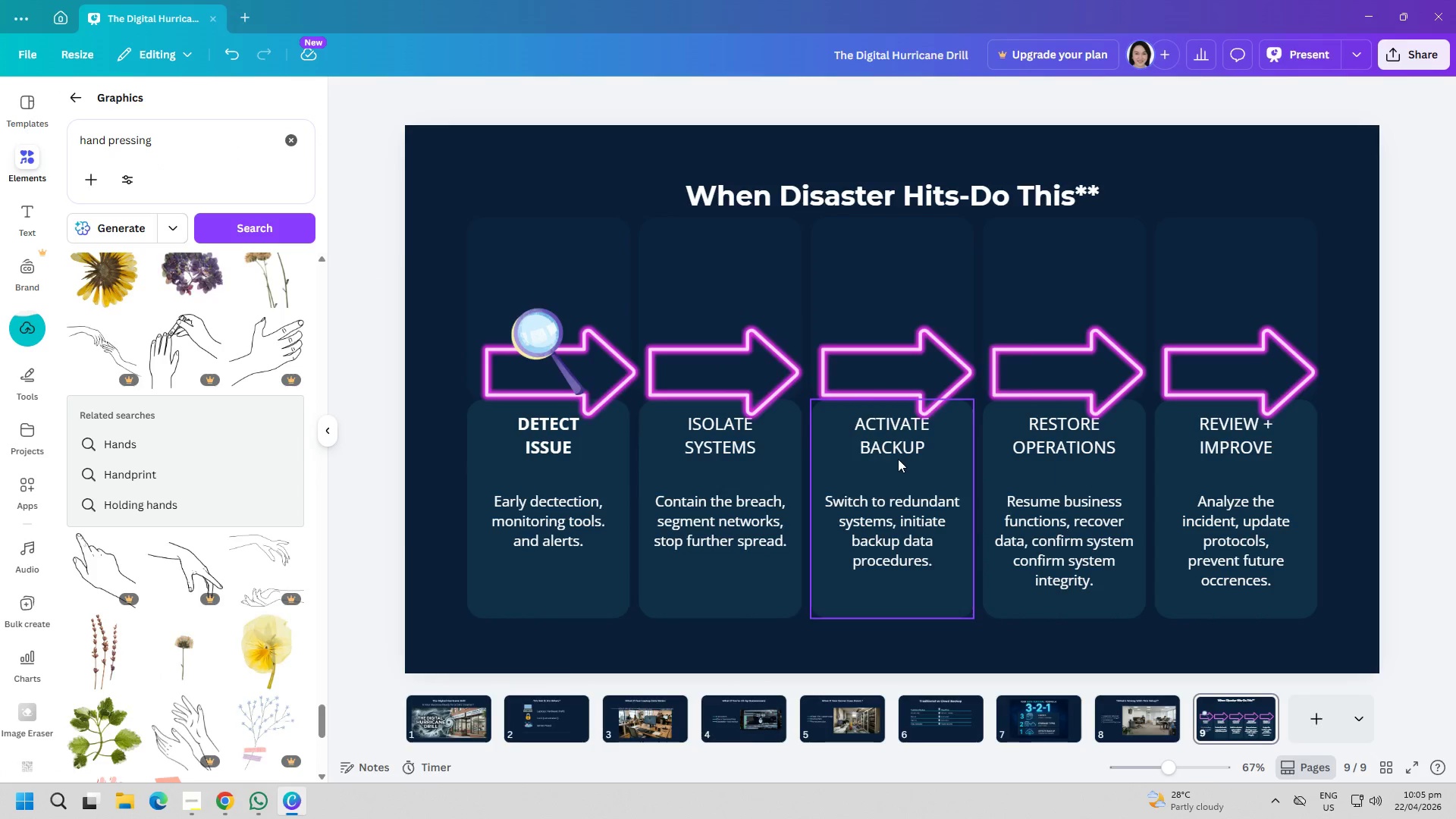 
key(Alt+Tab)
 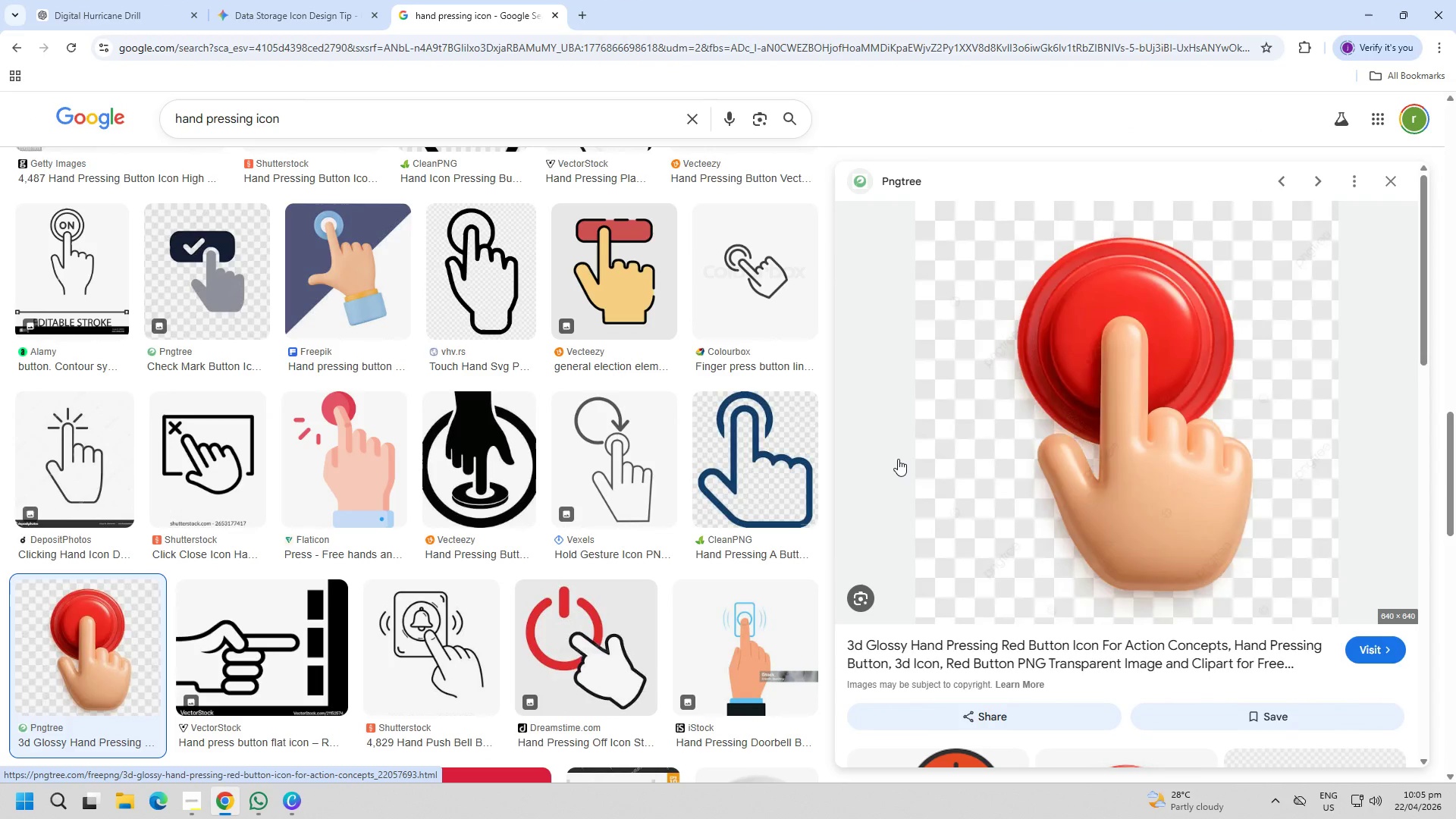 
key(Escape)
 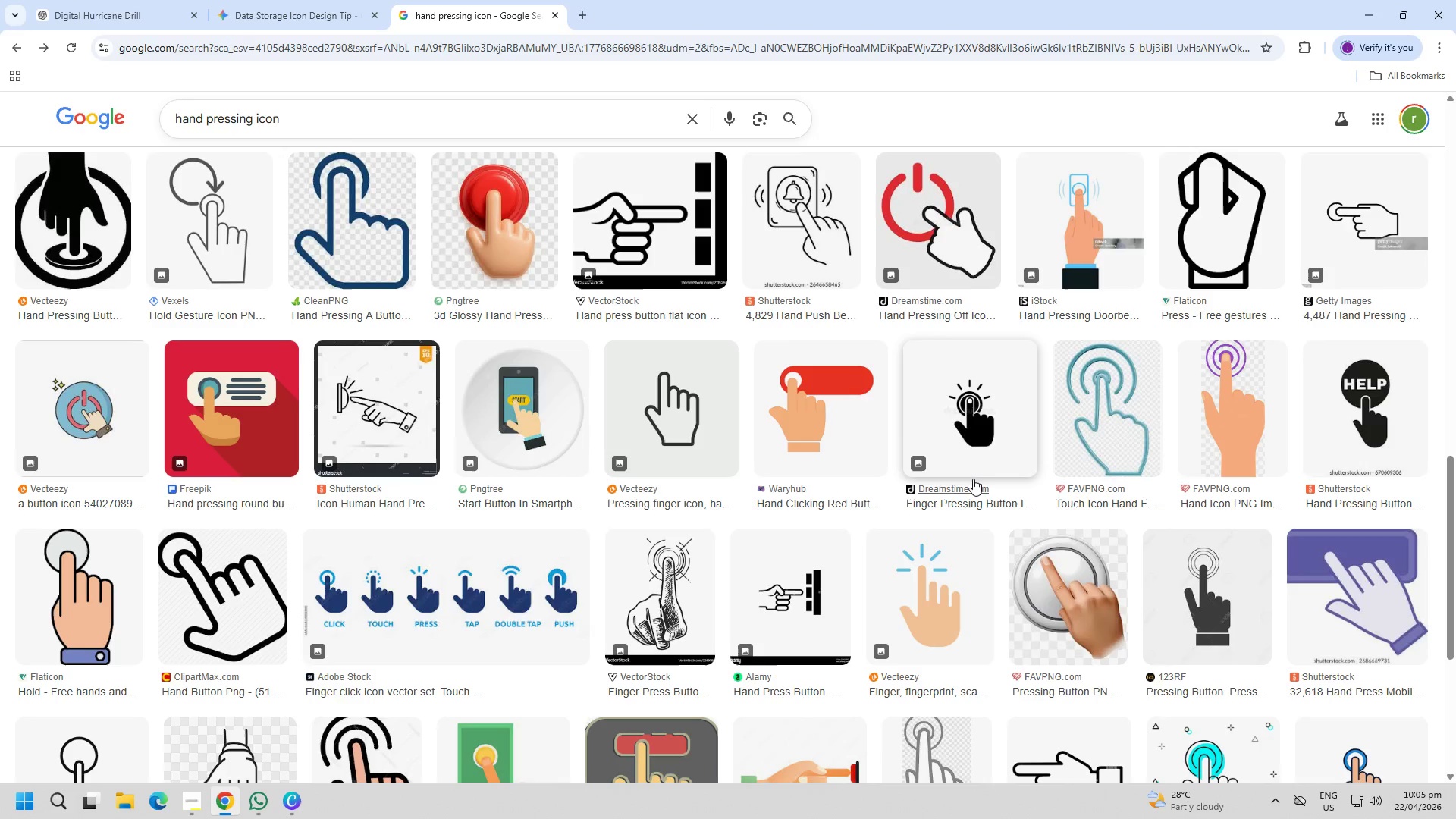 
scroll: coordinate [930, 518], scroll_direction: up, amount: 3.0
 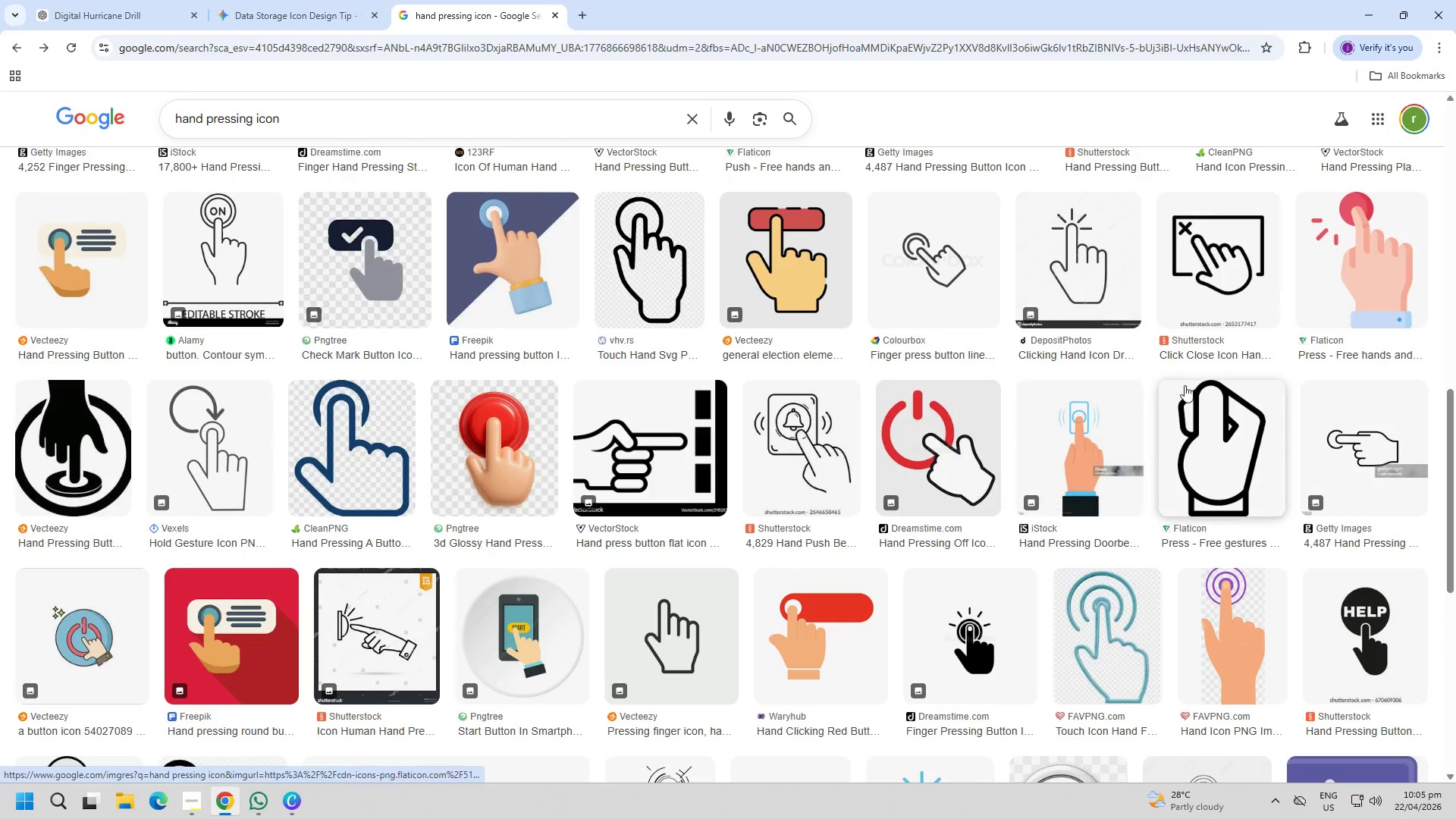 
right_click([1336, 280])
 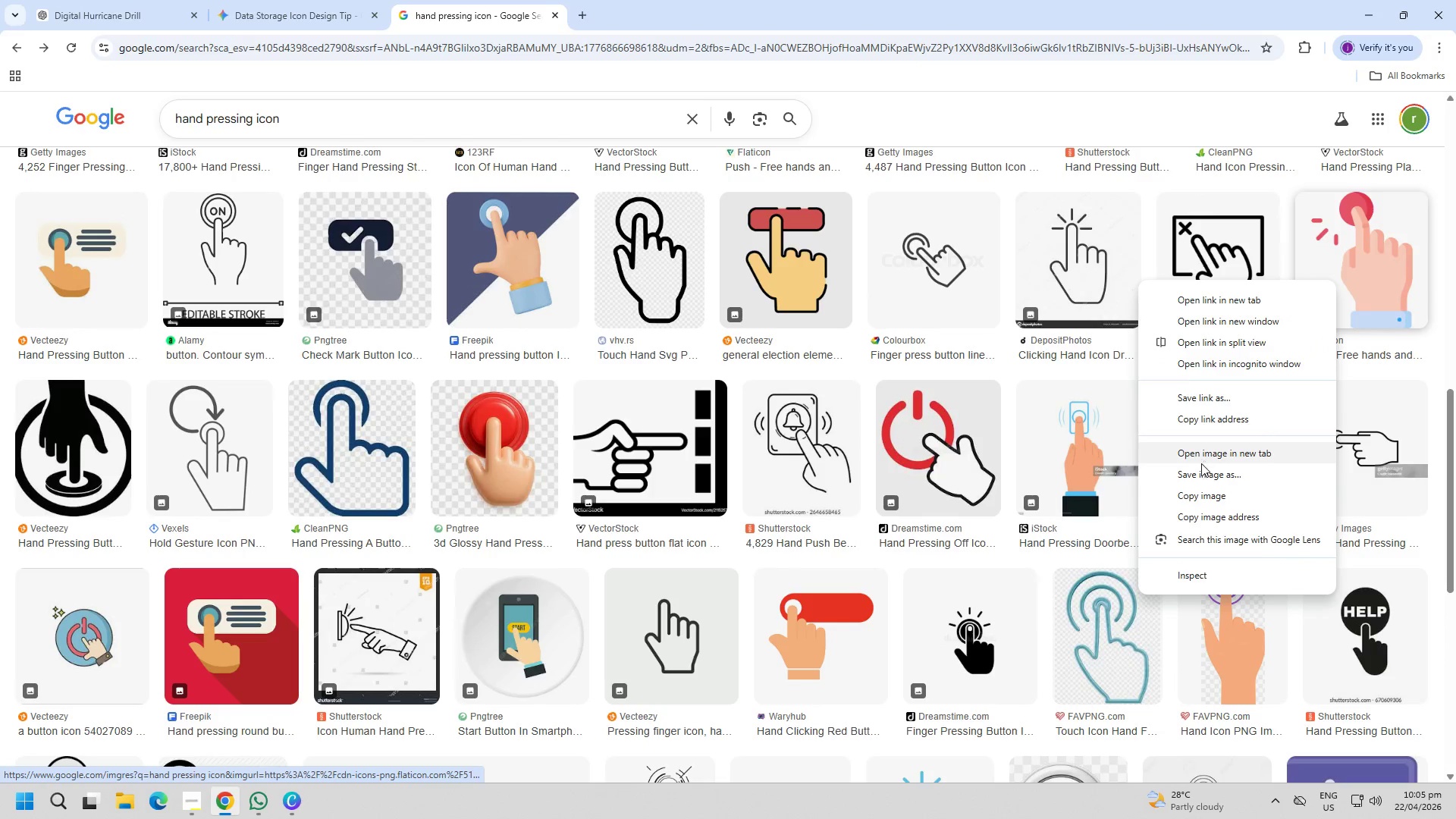 
left_click([1203, 497])
 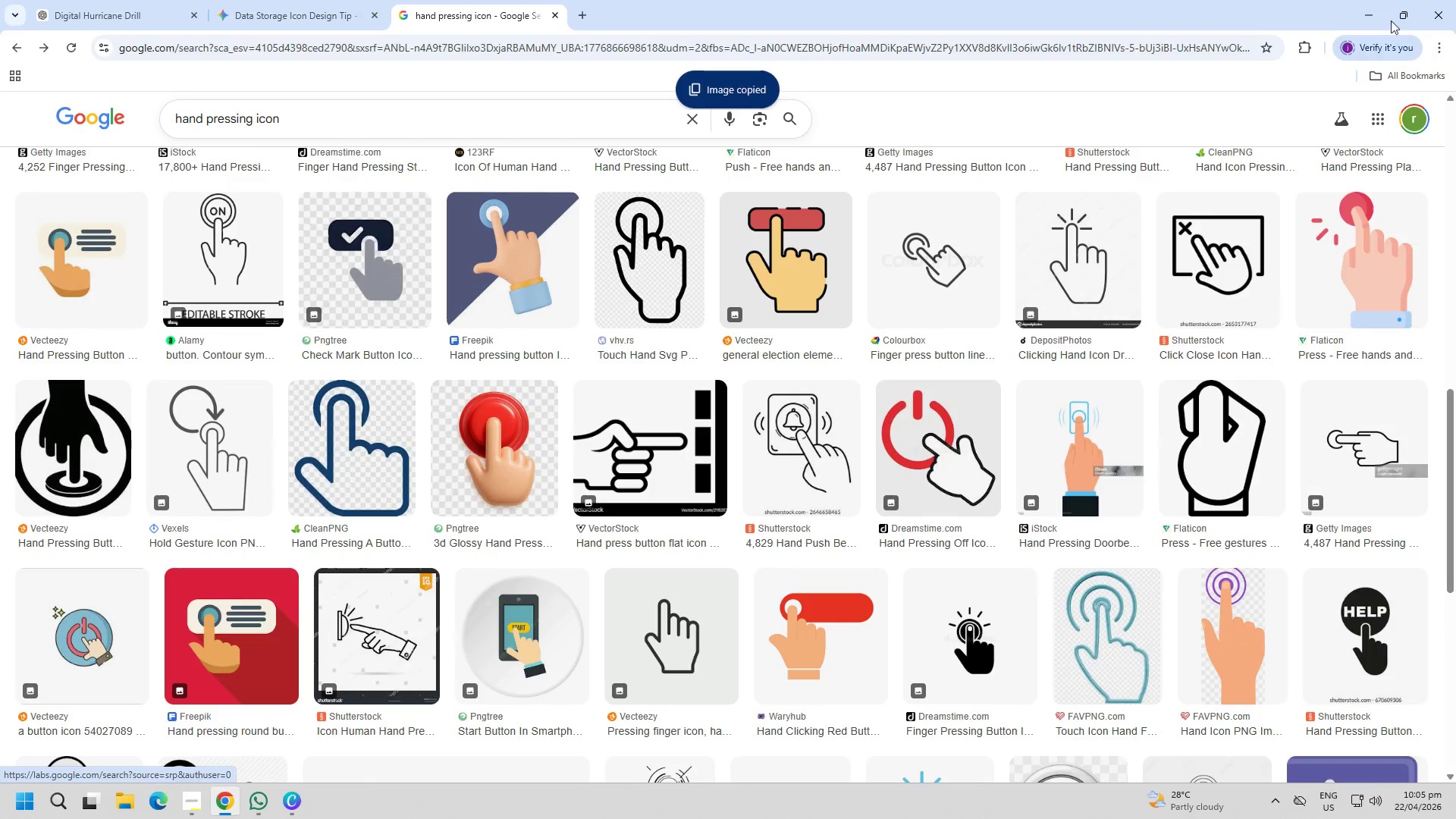 
left_click([1373, 10])
 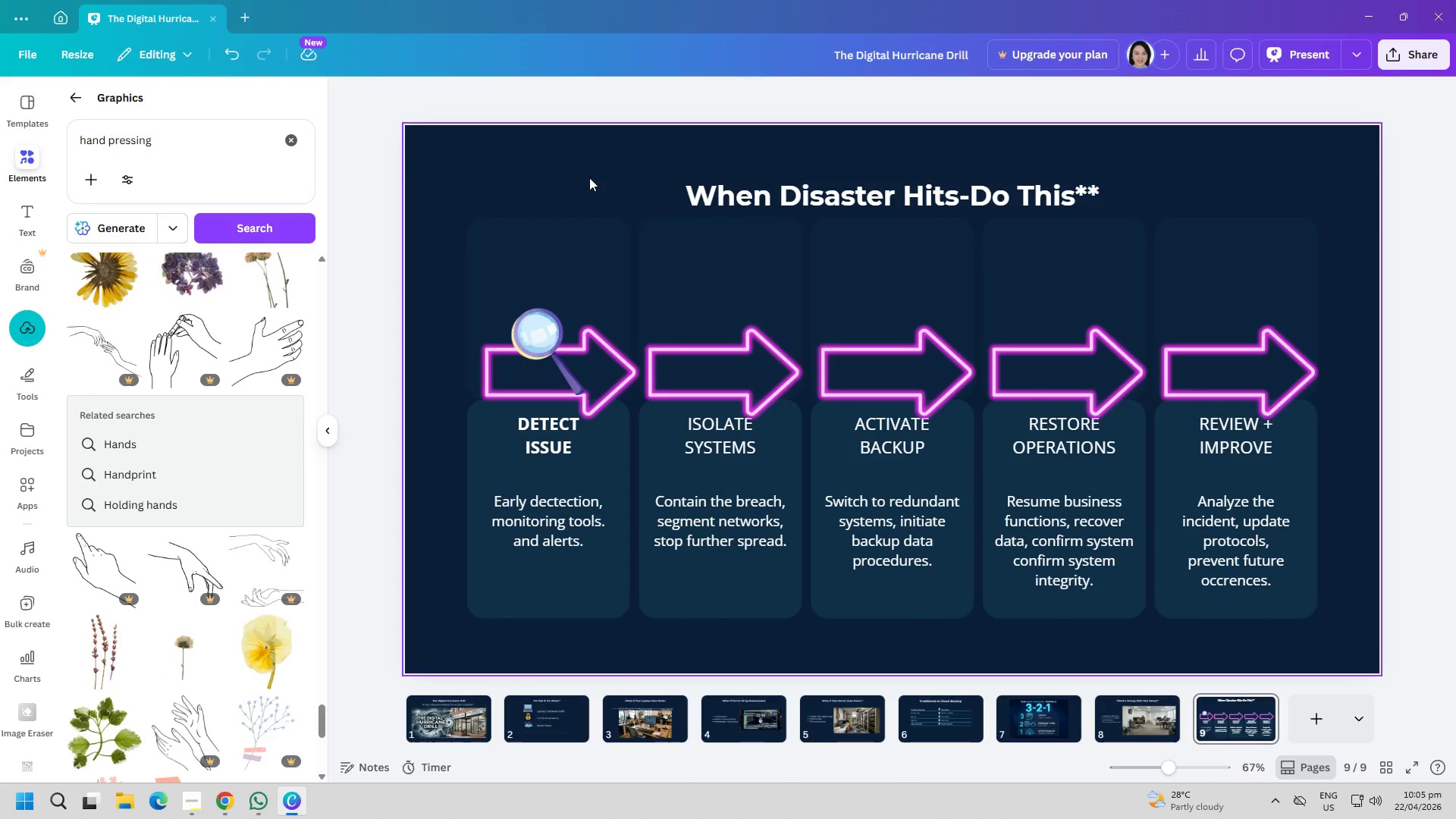 
left_click([581, 164])
 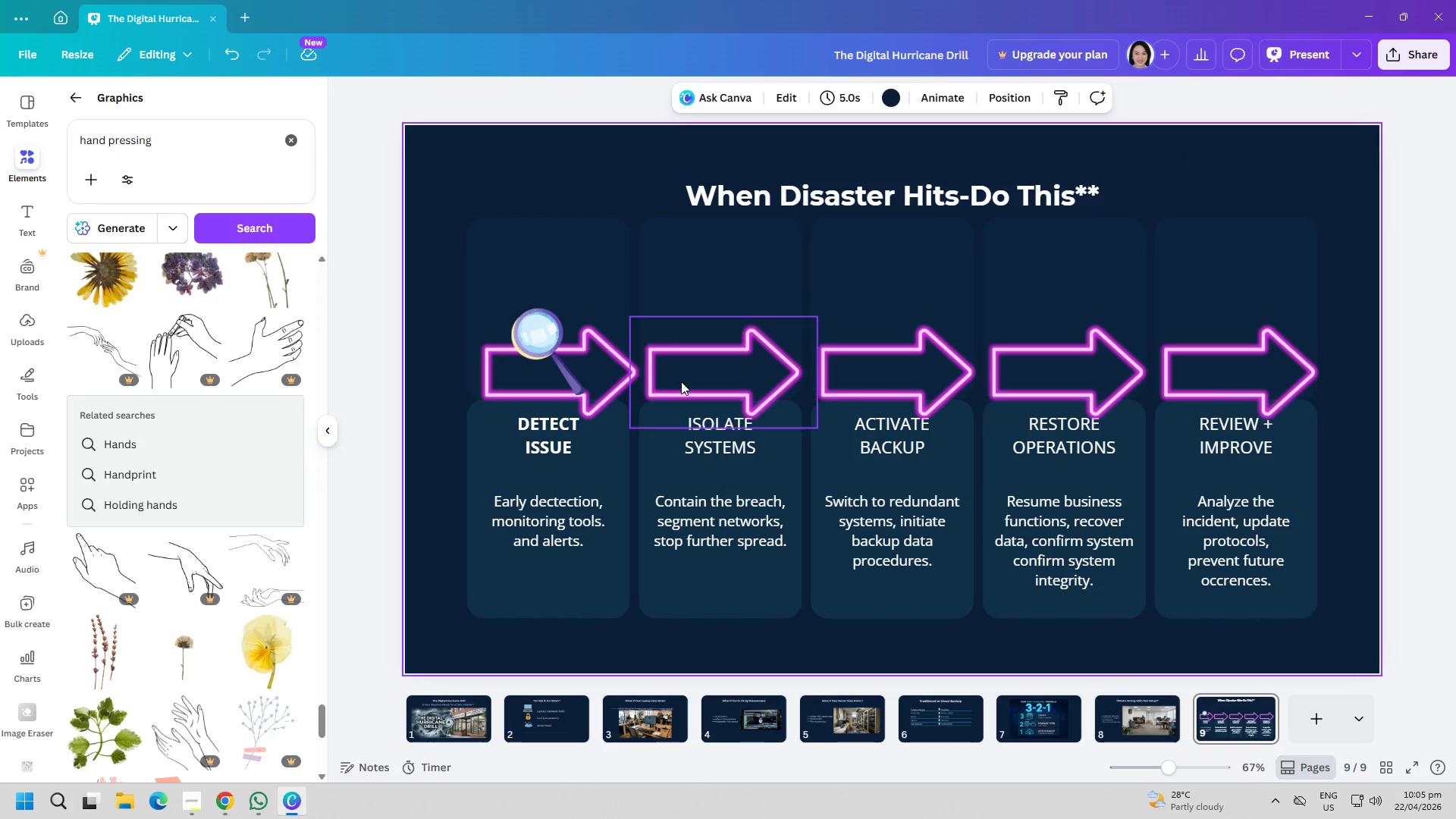 
key(Control+ControlLeft)
 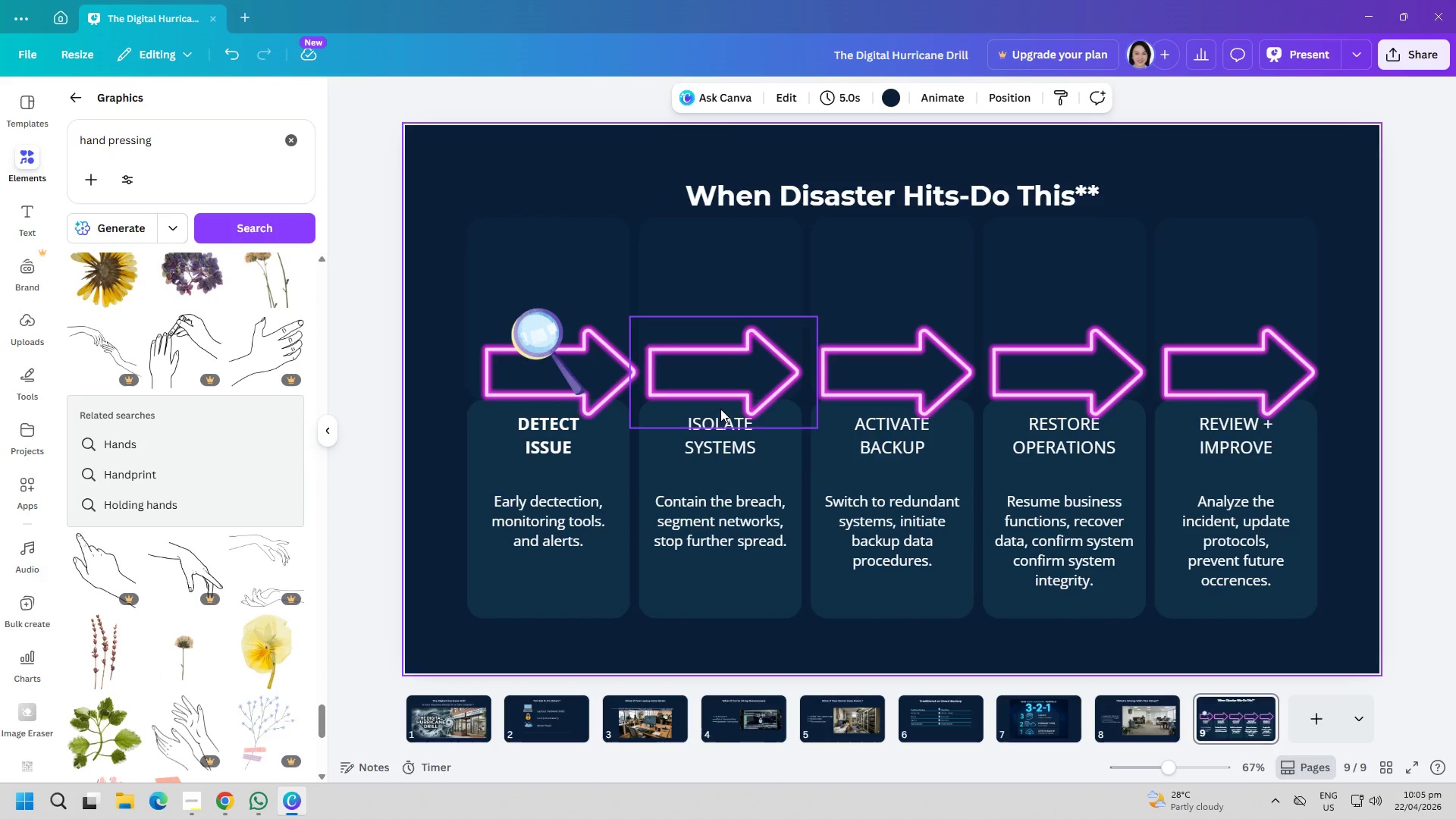 
key(Control+V)
 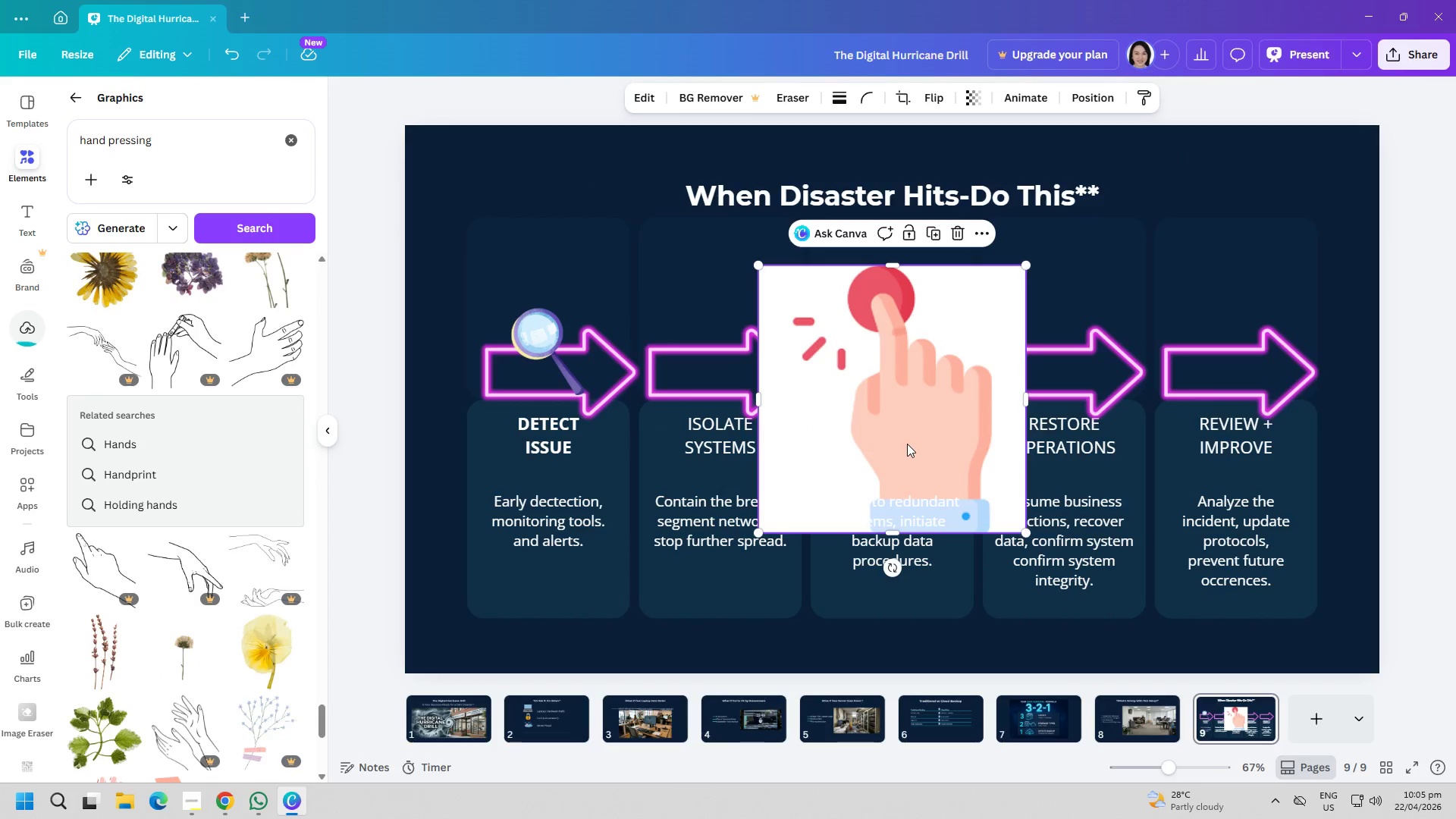 
key(Delete)
 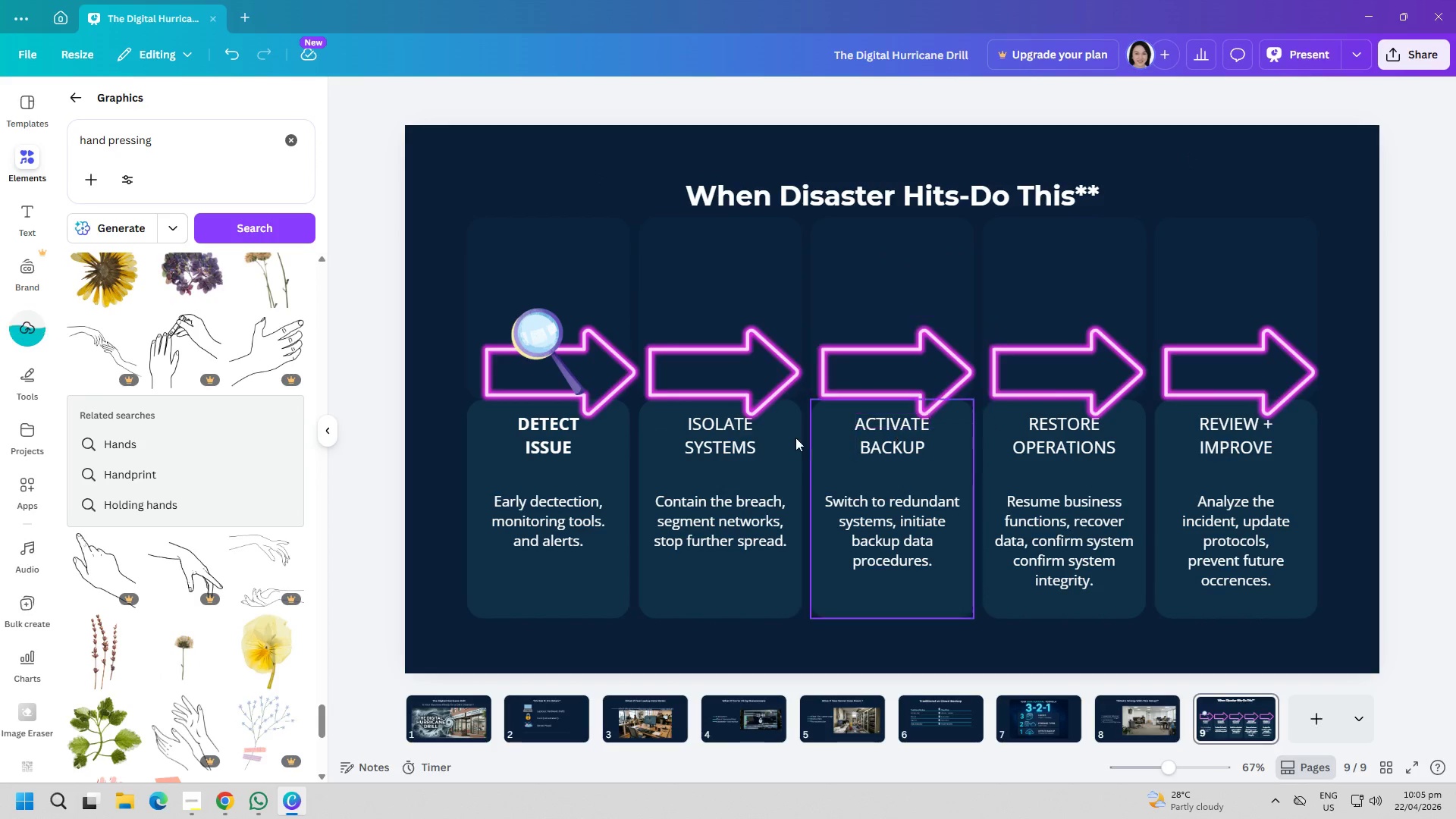 
key(Alt+AltLeft)
 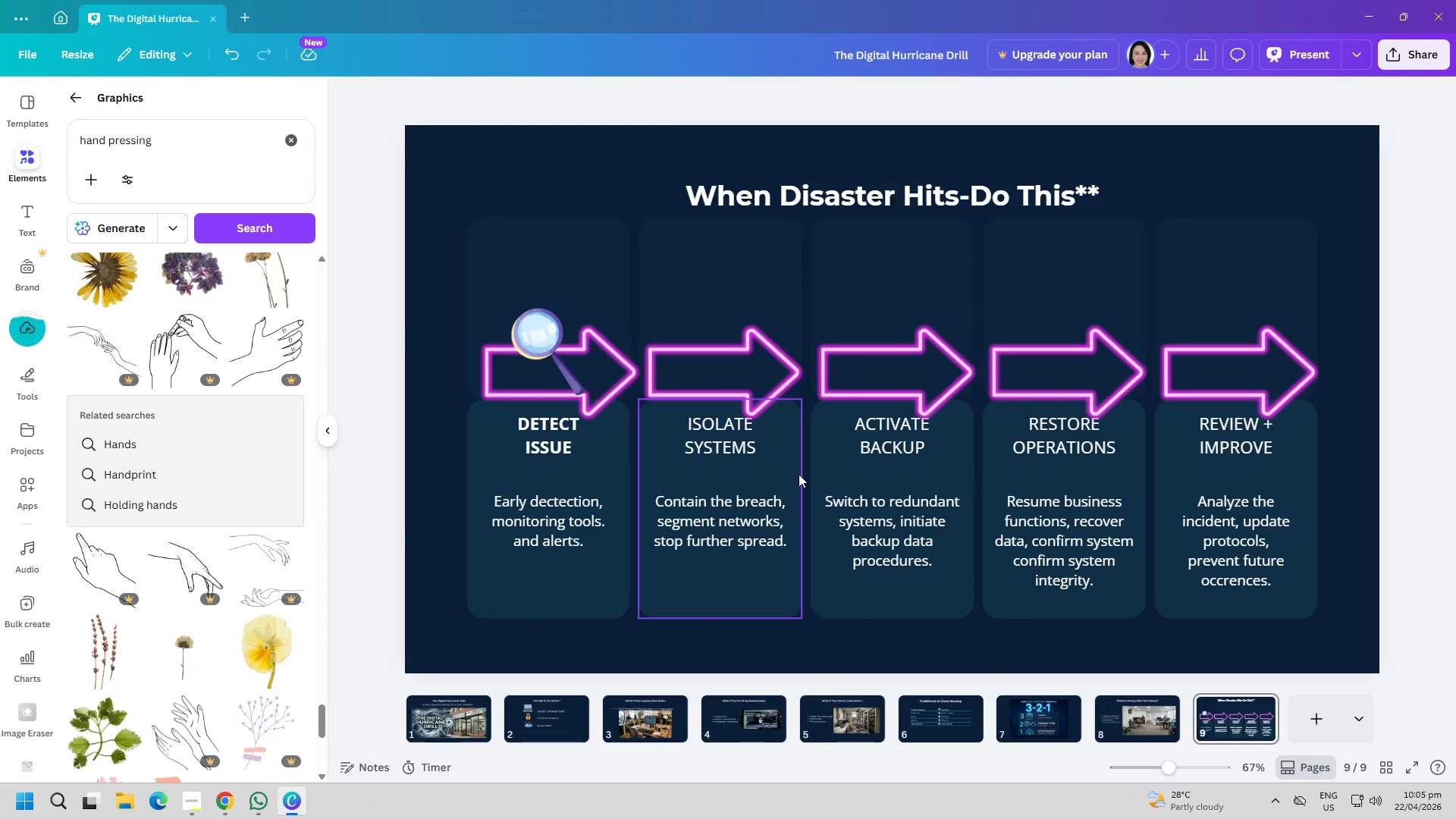 
key(Alt+Tab)
 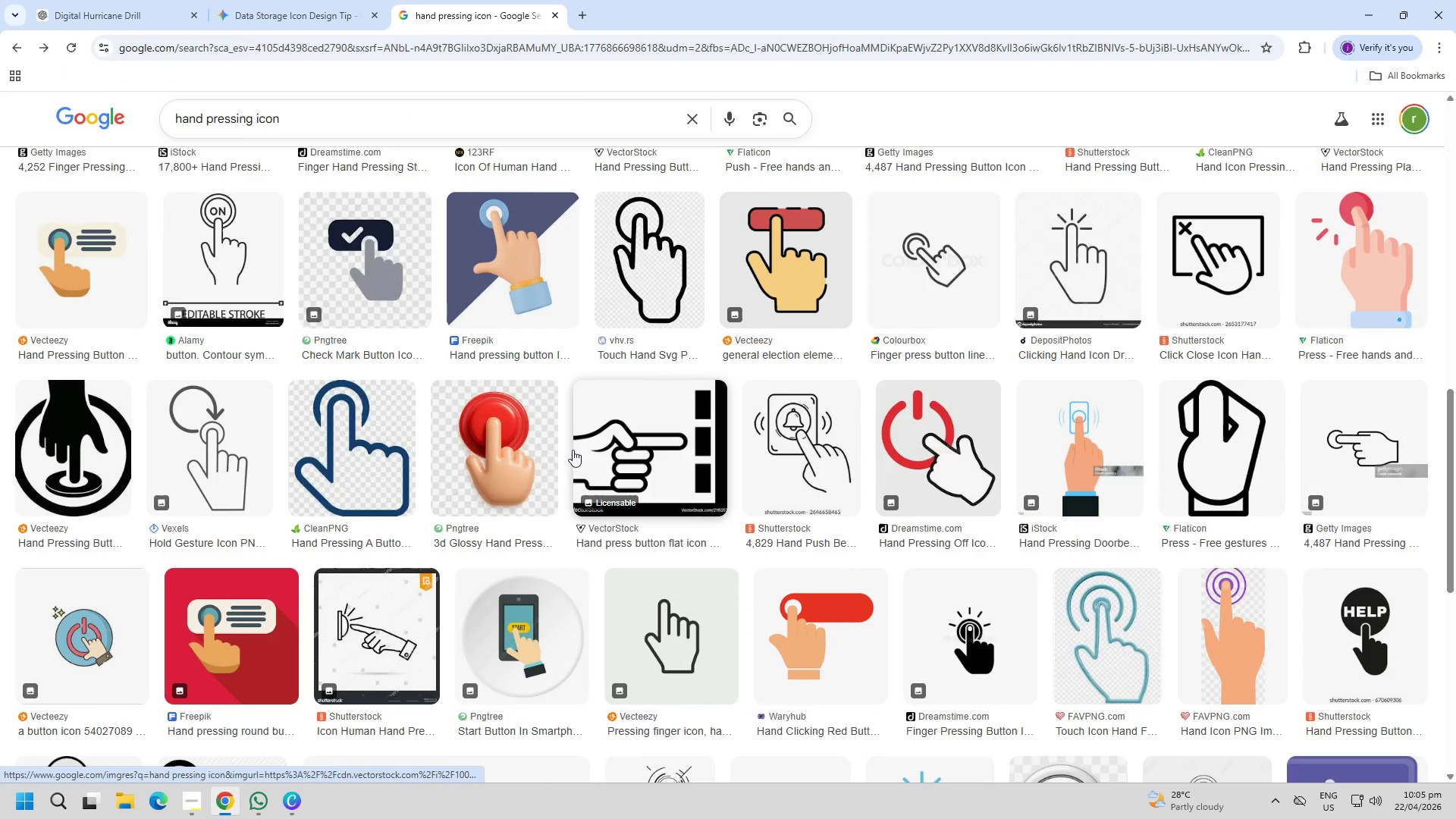 
scroll: coordinate [577, 456], scroll_direction: down, amount: 18.0
 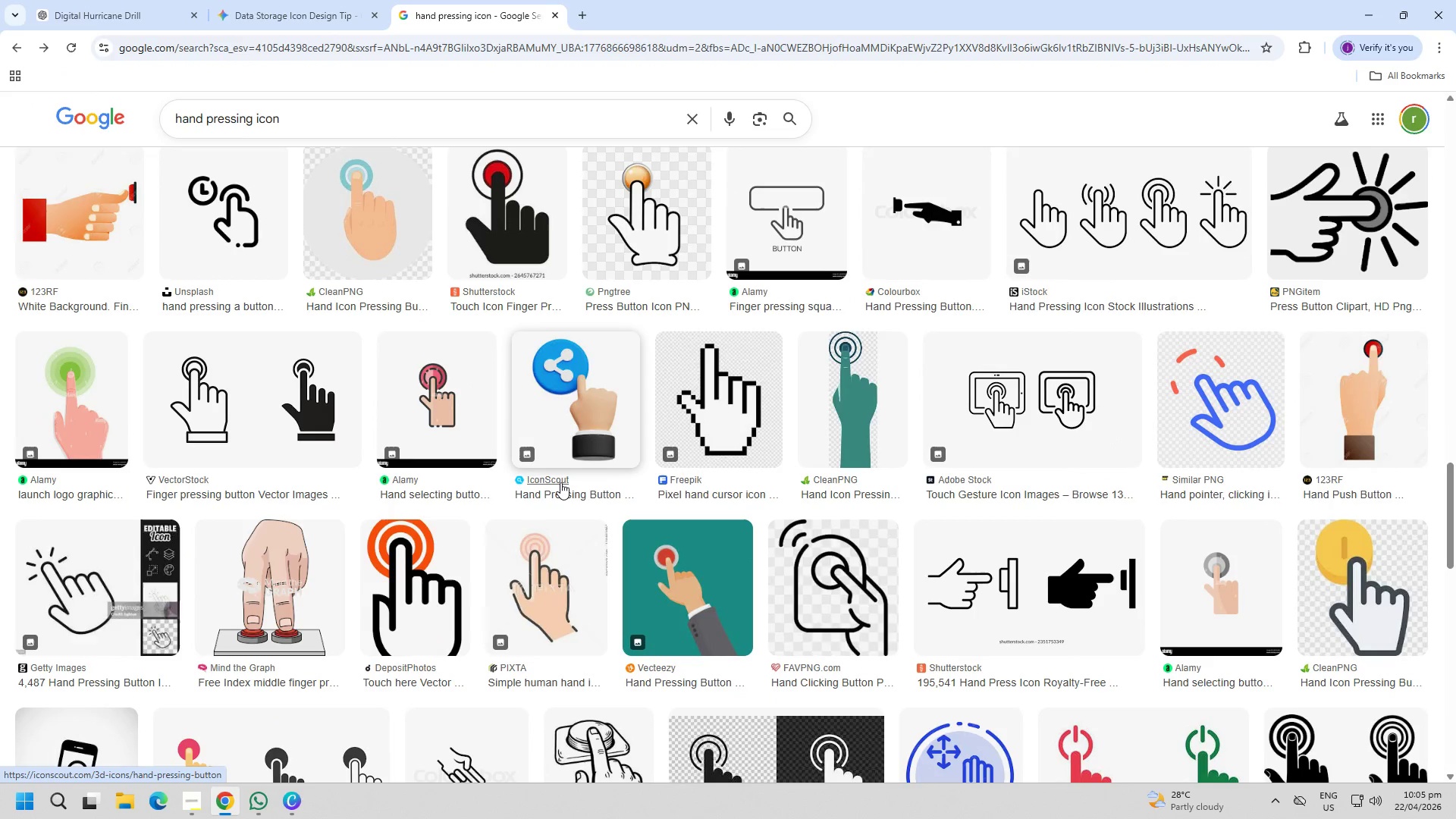 
right_click([1324, 408])
 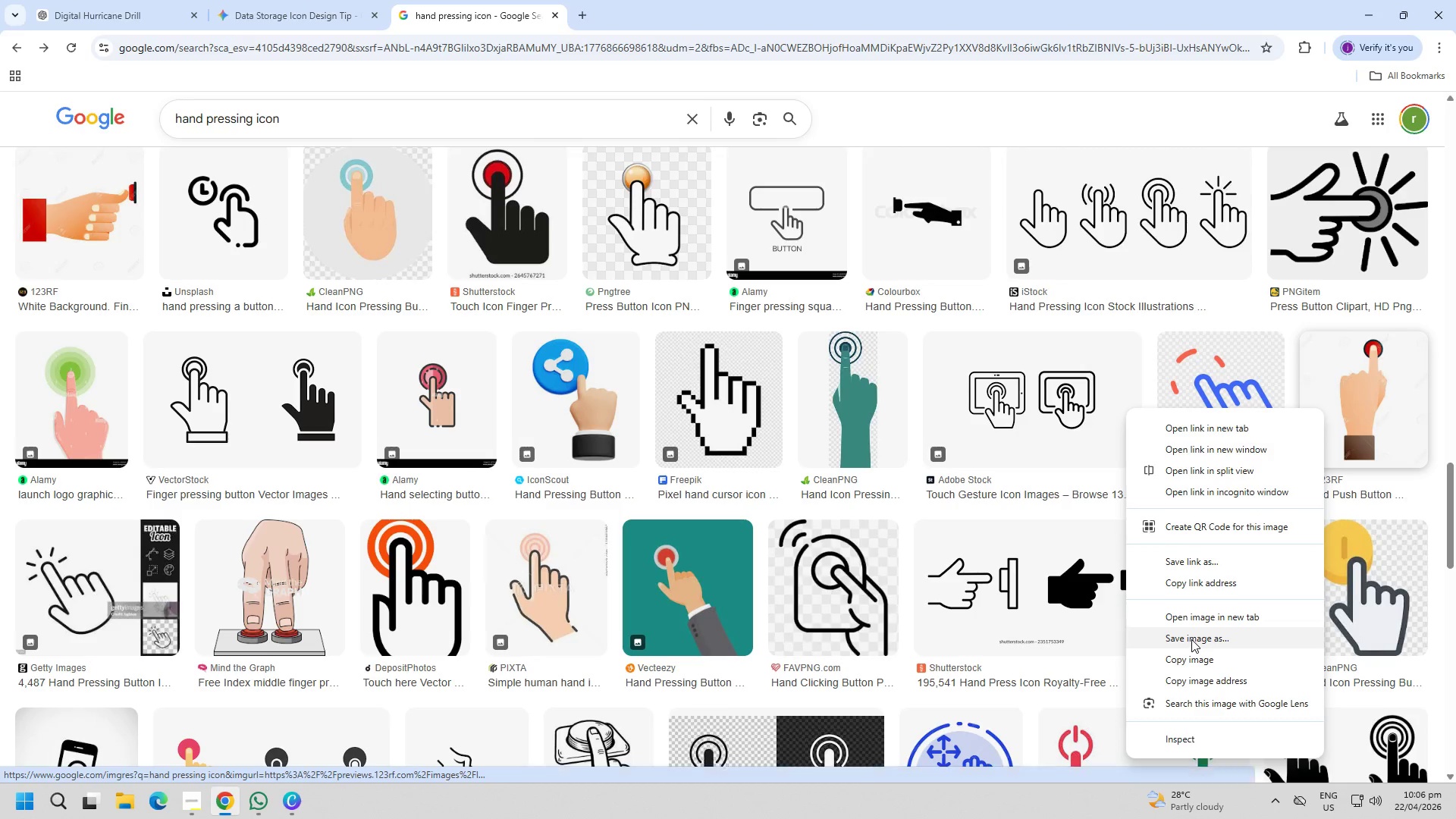 
left_click([1193, 661])
 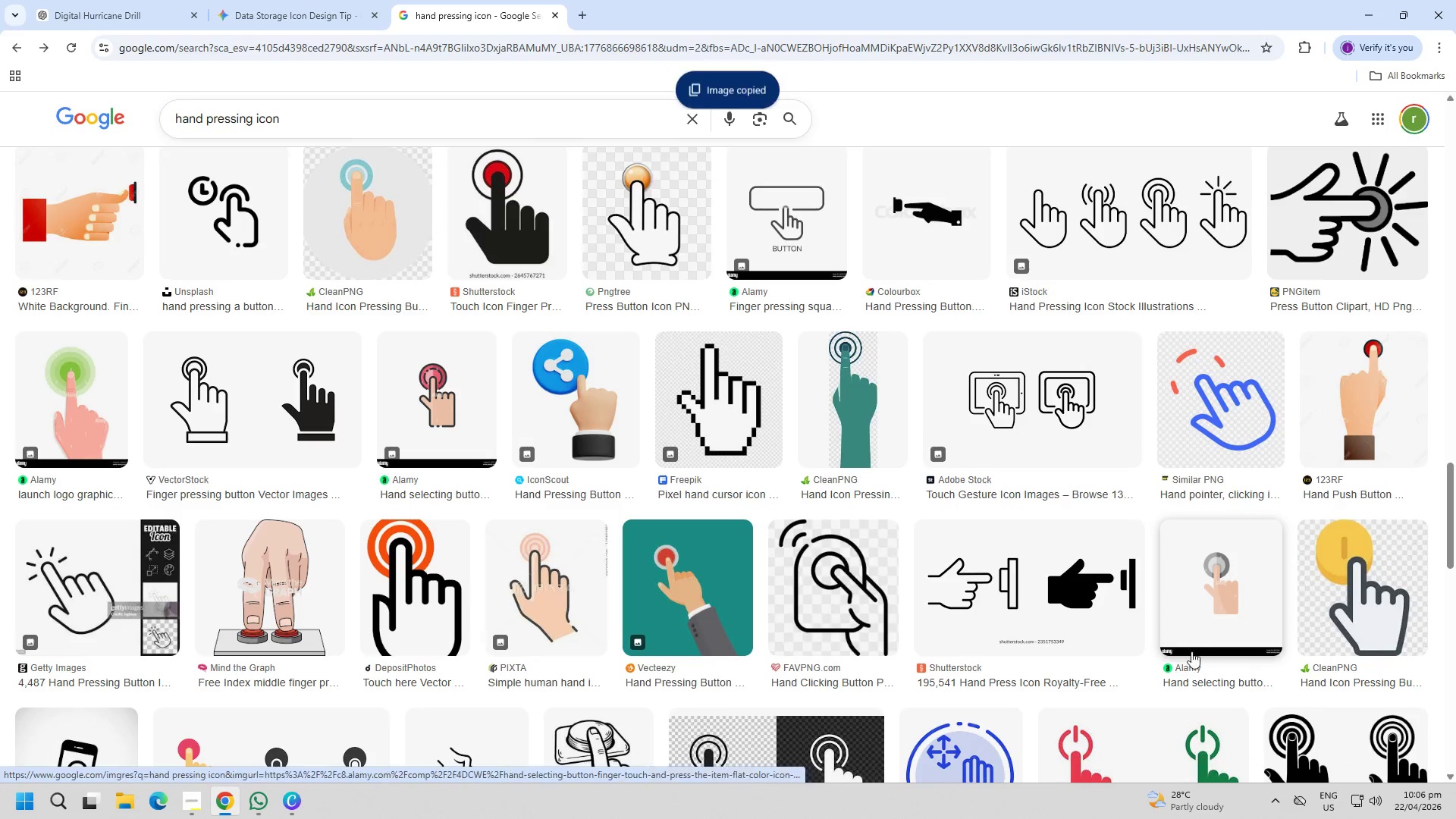 
key(Alt+AltLeft)
 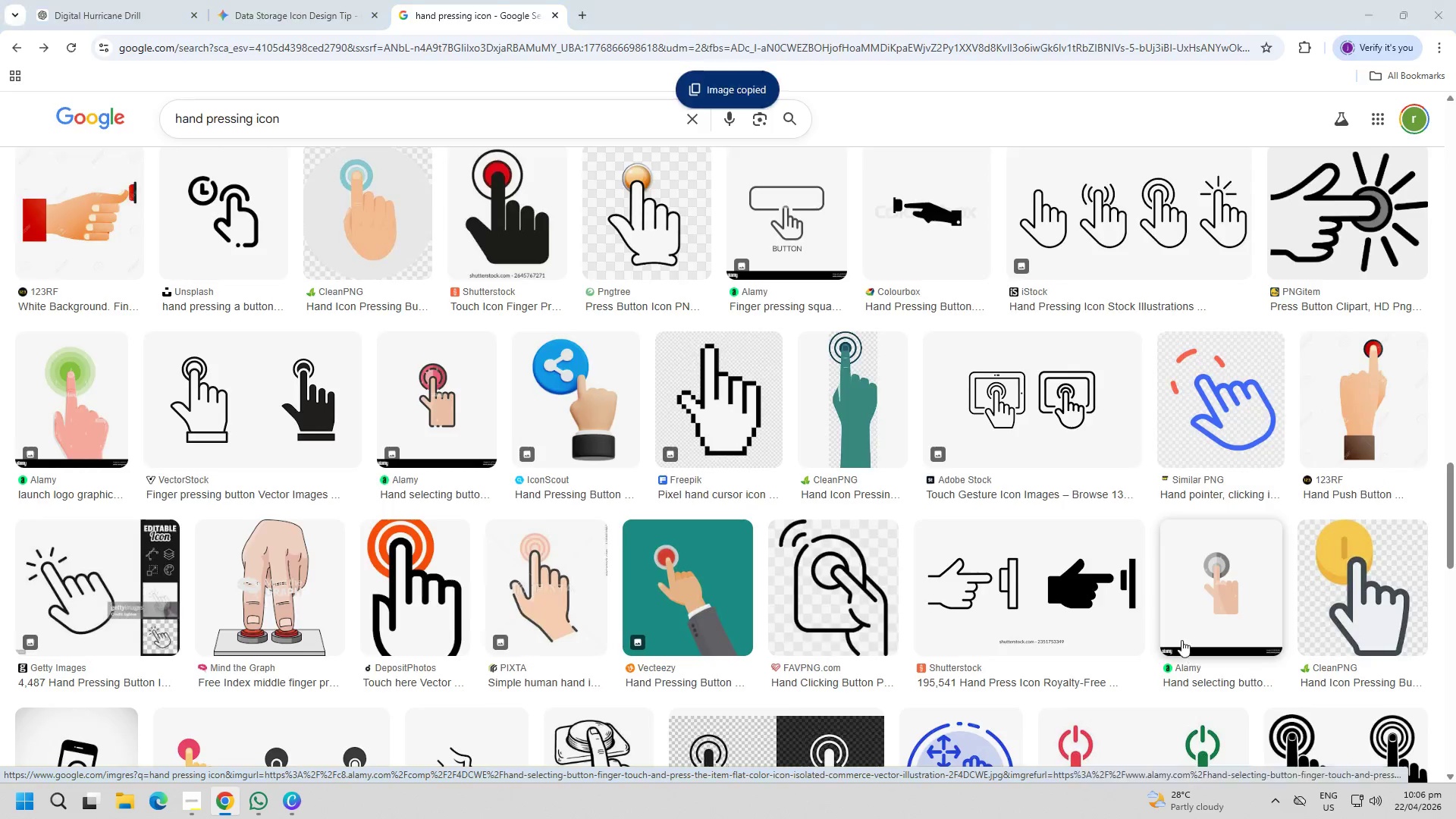 
key(Alt+Tab)
 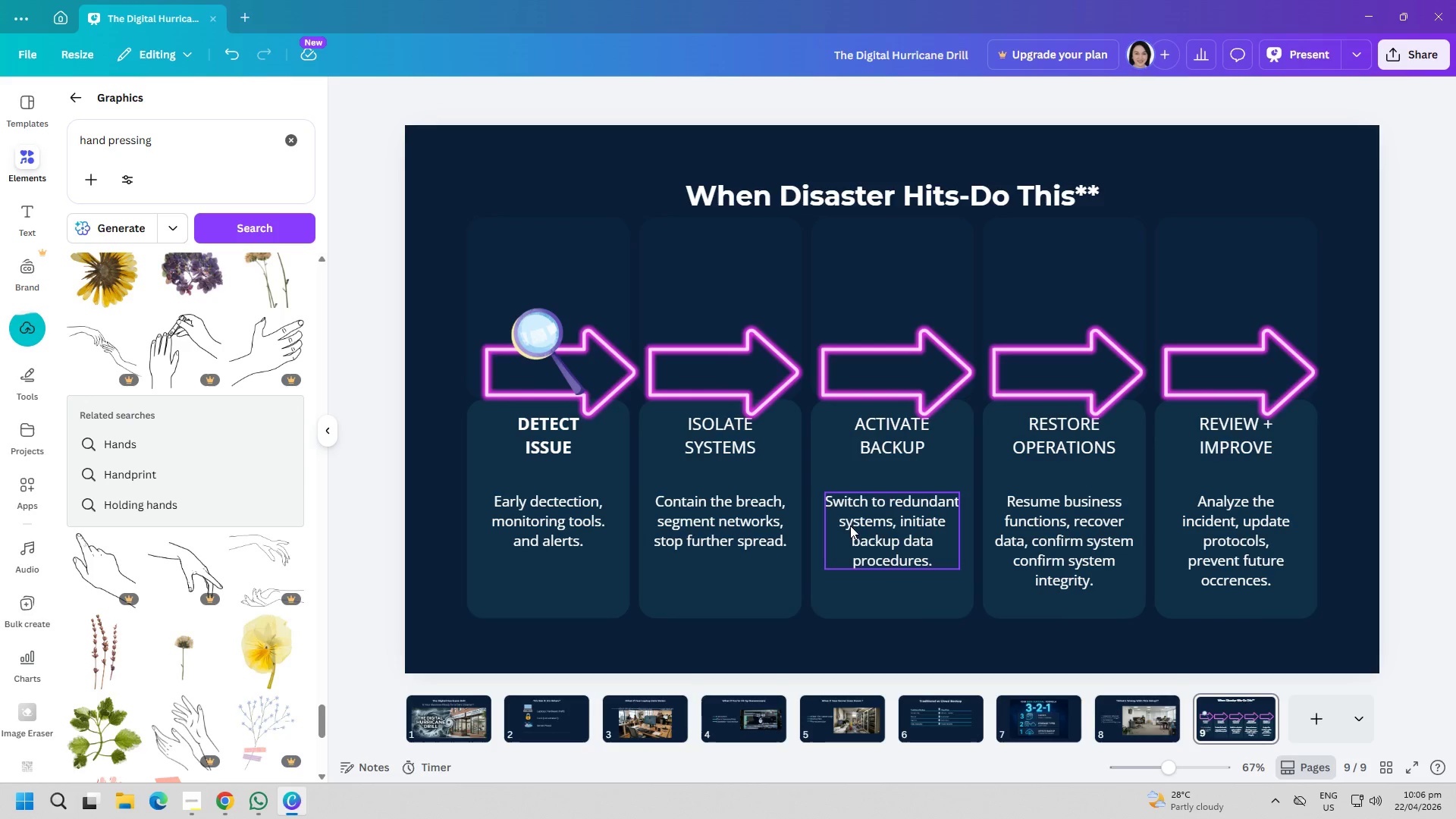 
key(Control+ControlLeft)
 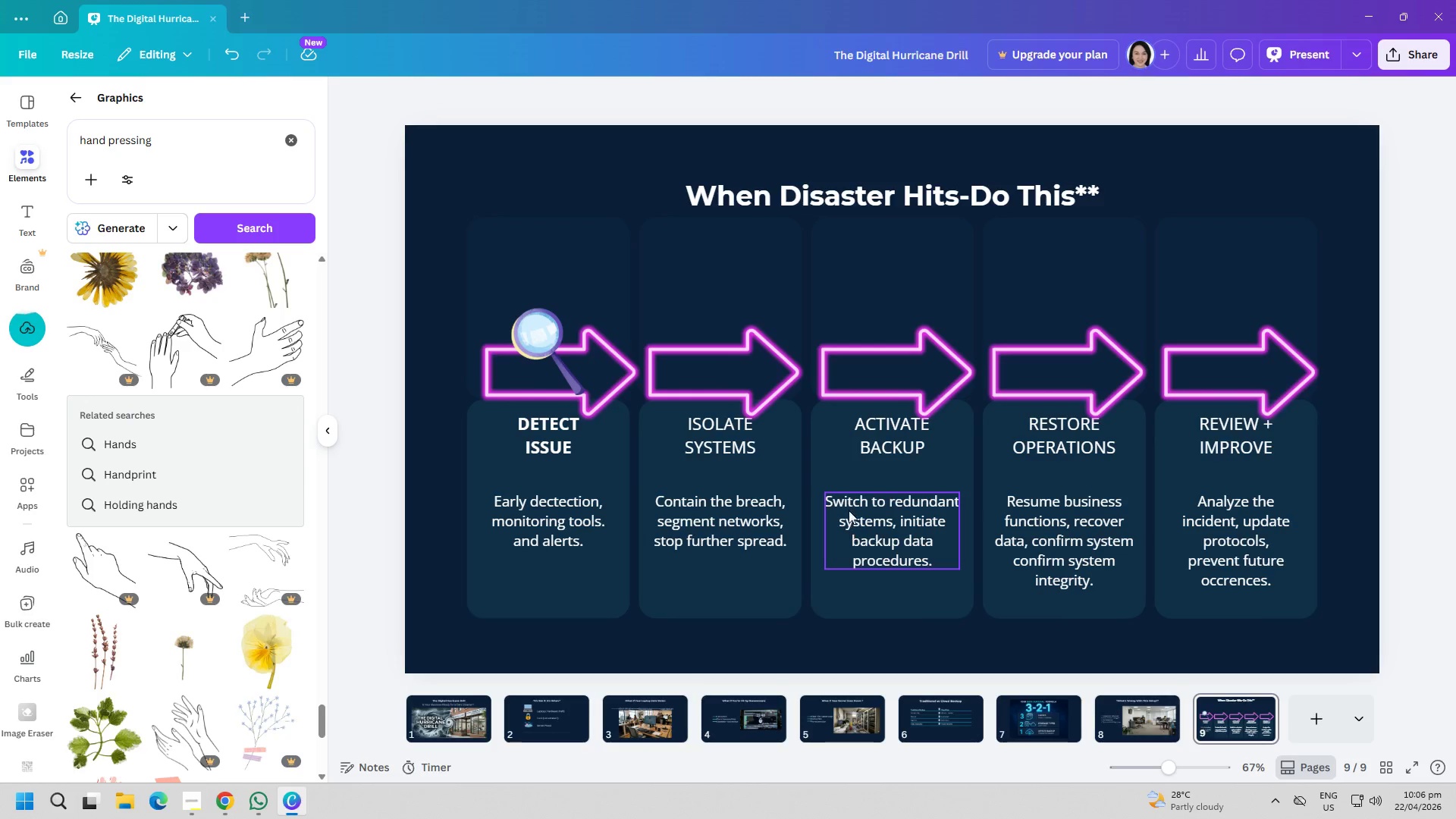 
key(Control+V)
 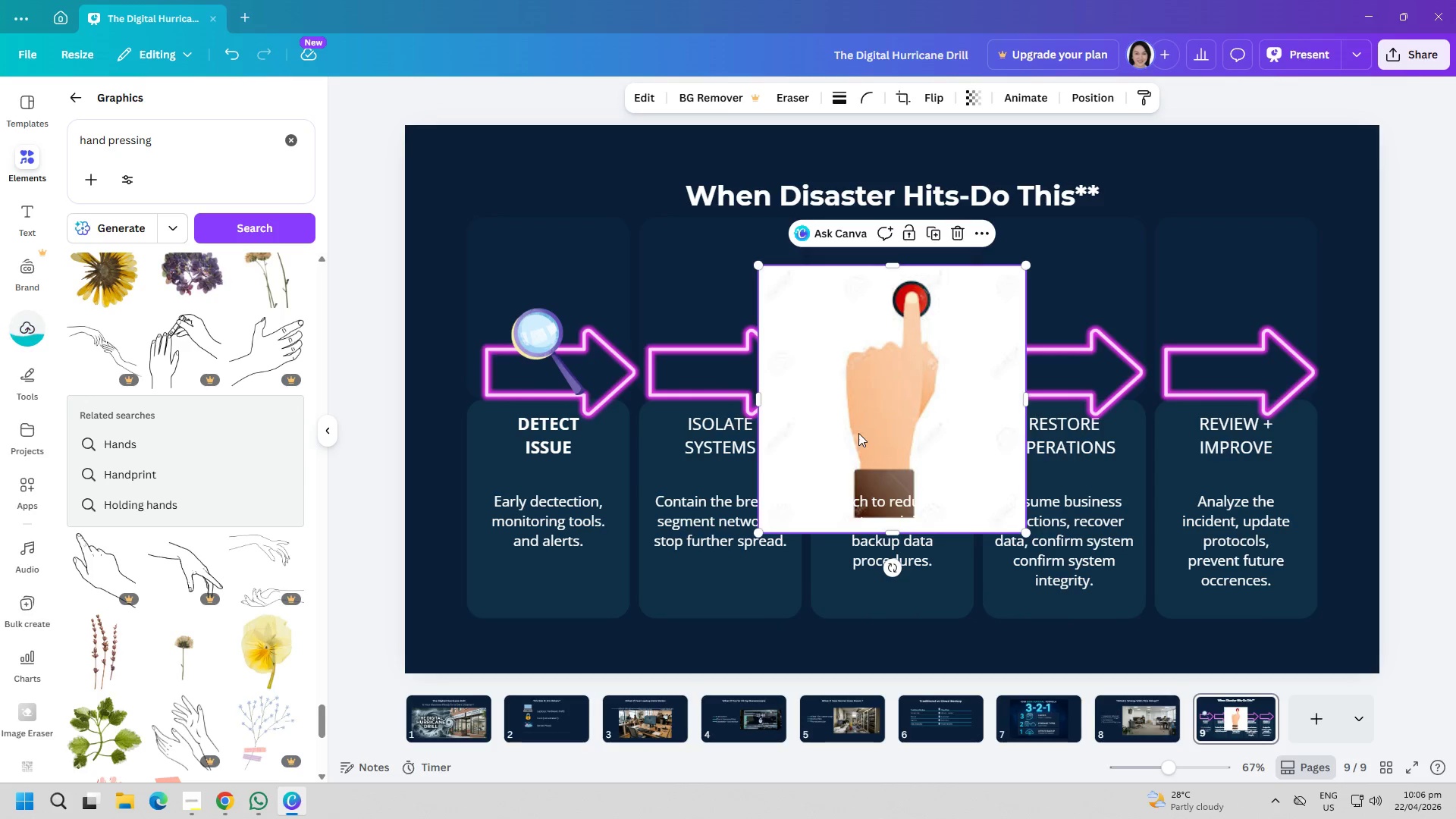 
key(Delete)
 